 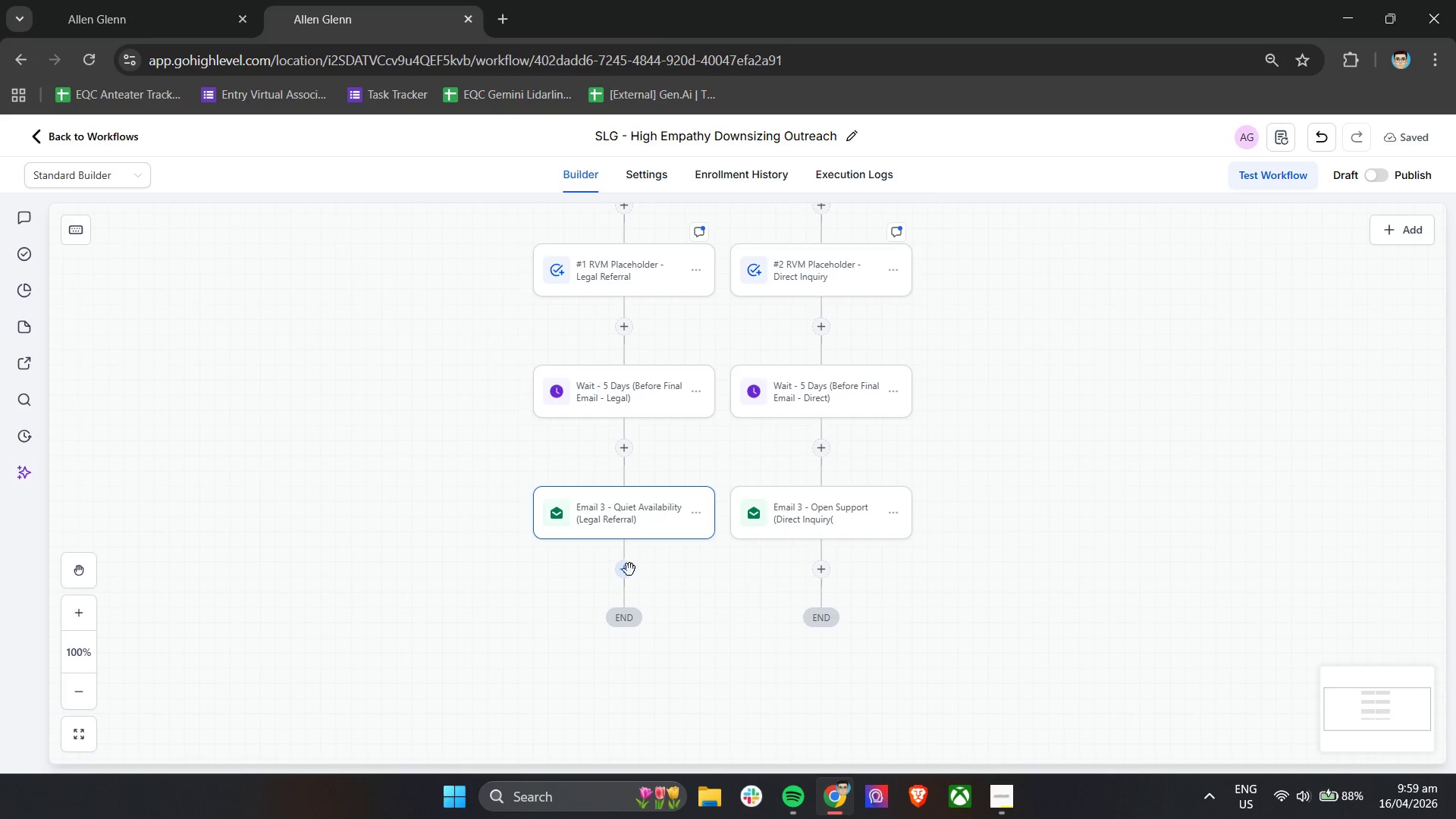 
left_click([626, 575])
 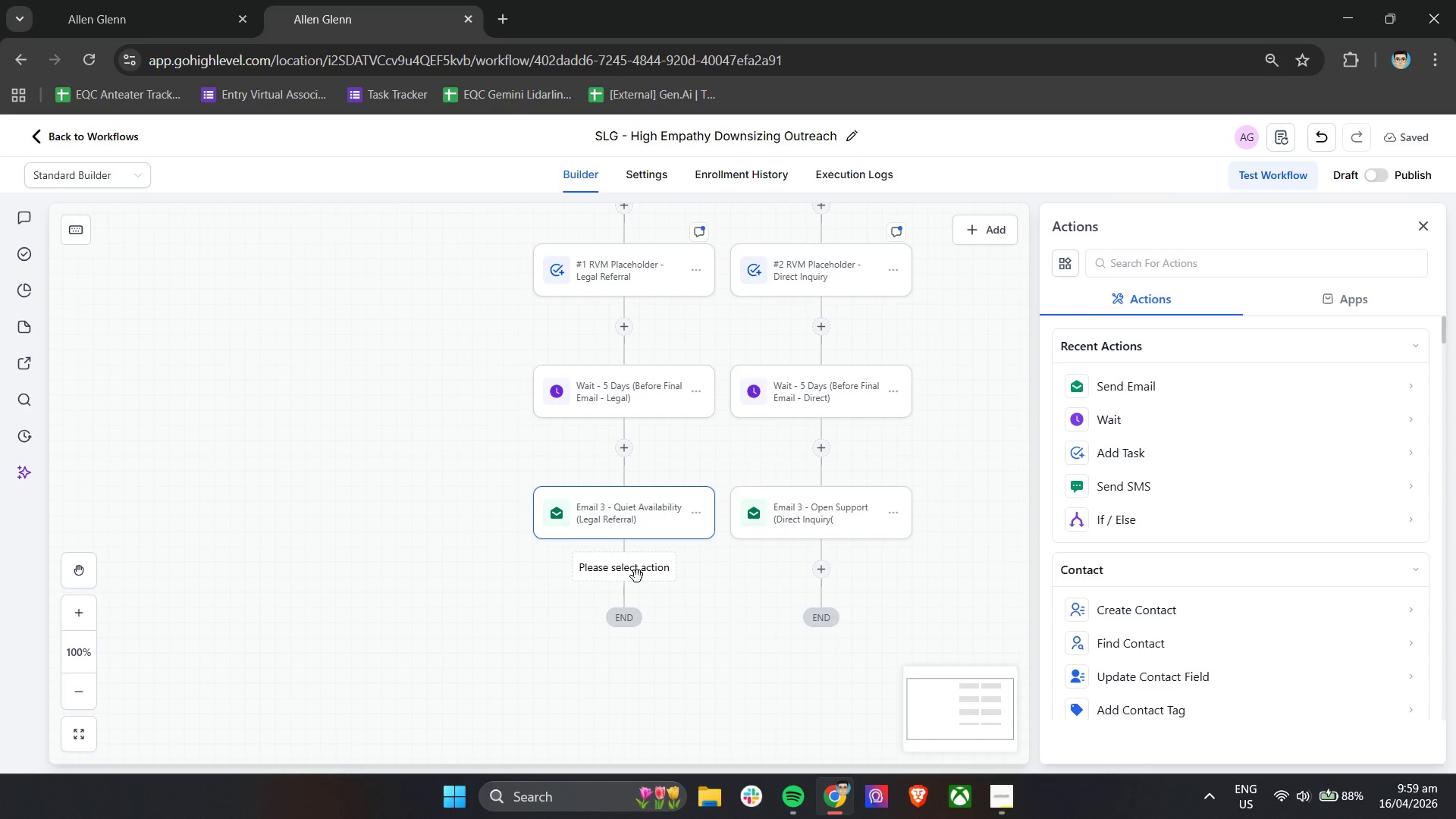 
left_click([1172, 451])
 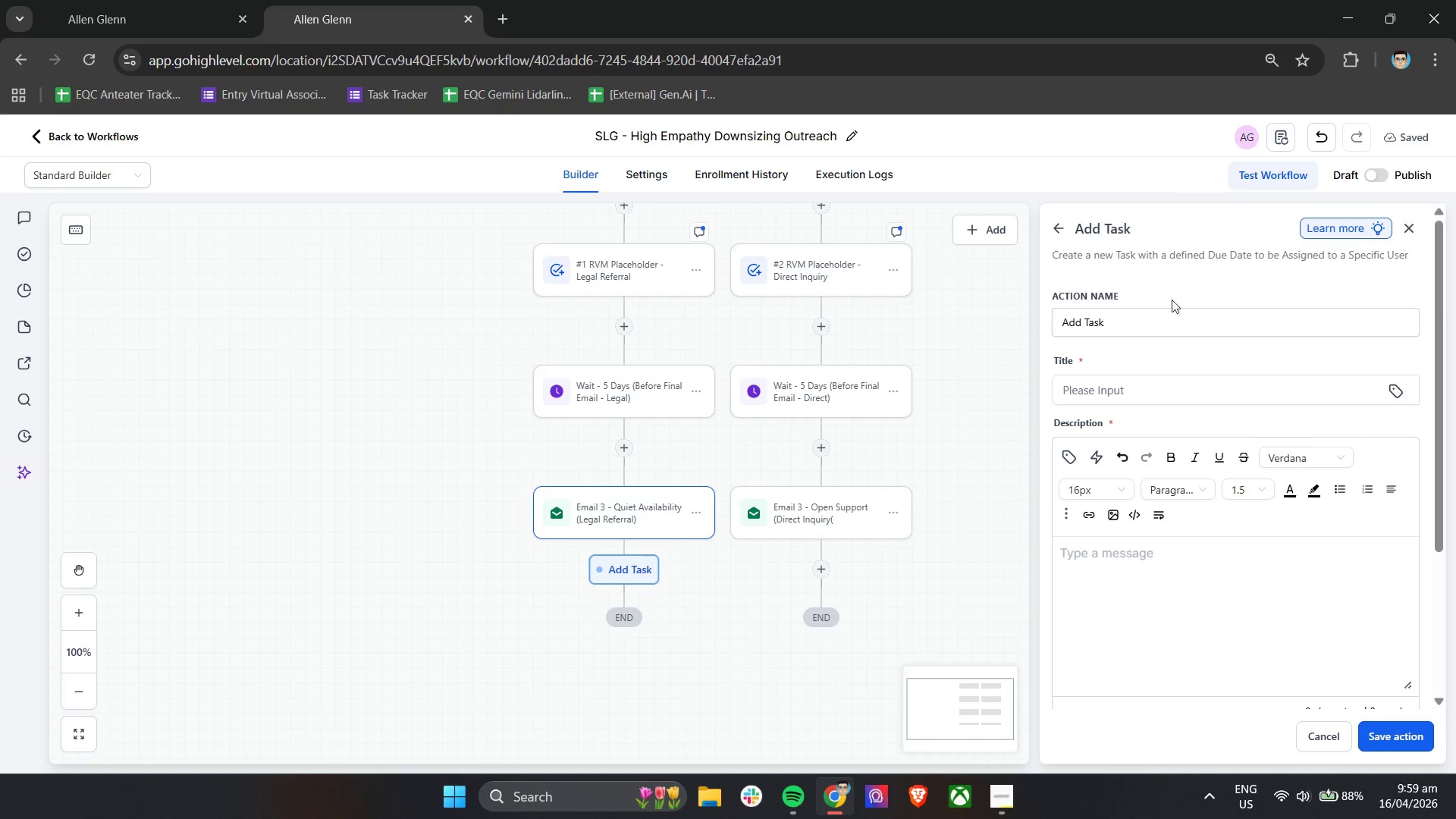 
left_click_drag(start_coordinate=[1154, 322], to_coordinate=[1006, 336])
 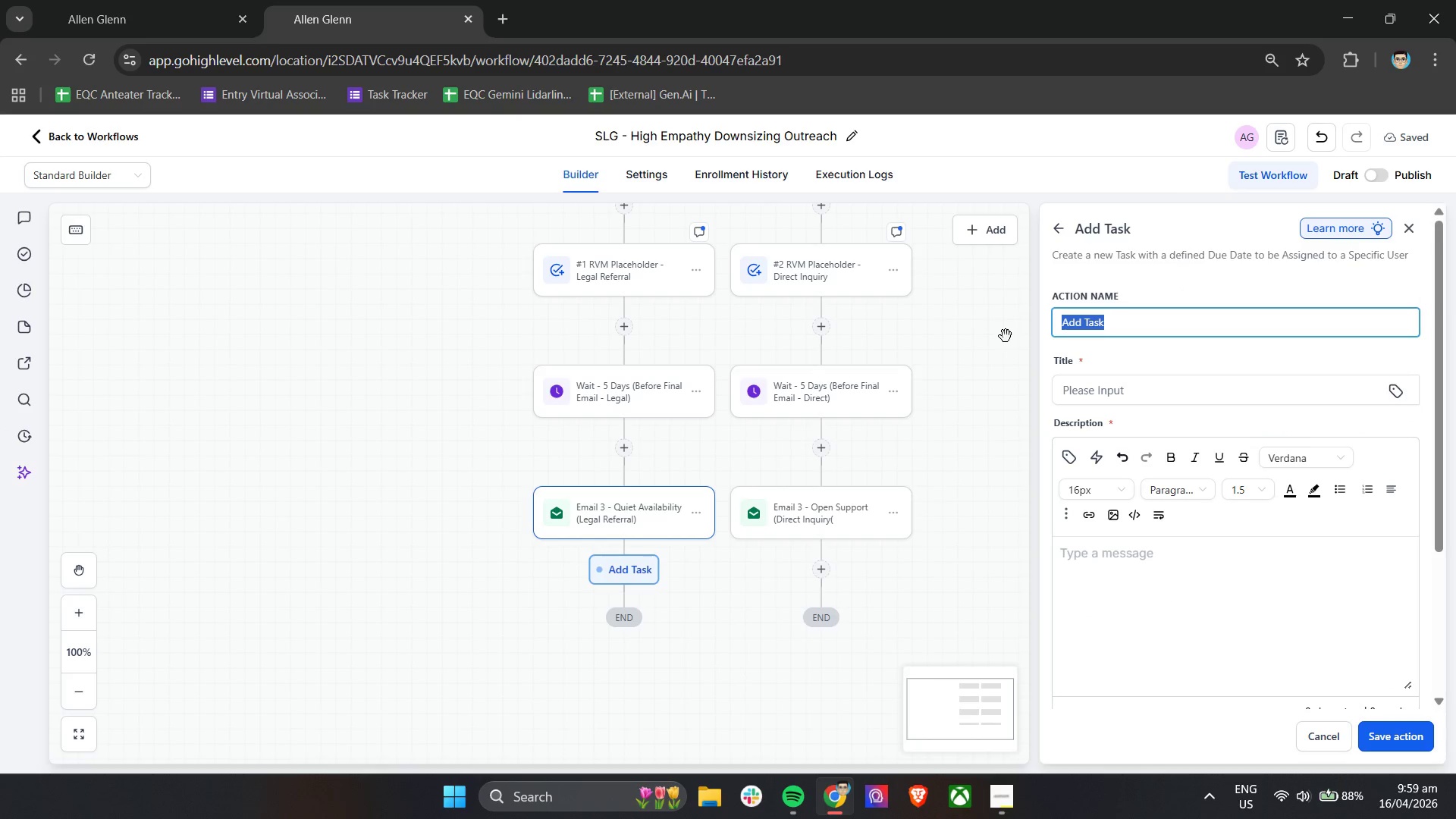 
type(Task - Send handwi)
key(Backspace)
type(ritten Note (Legal Referral))
 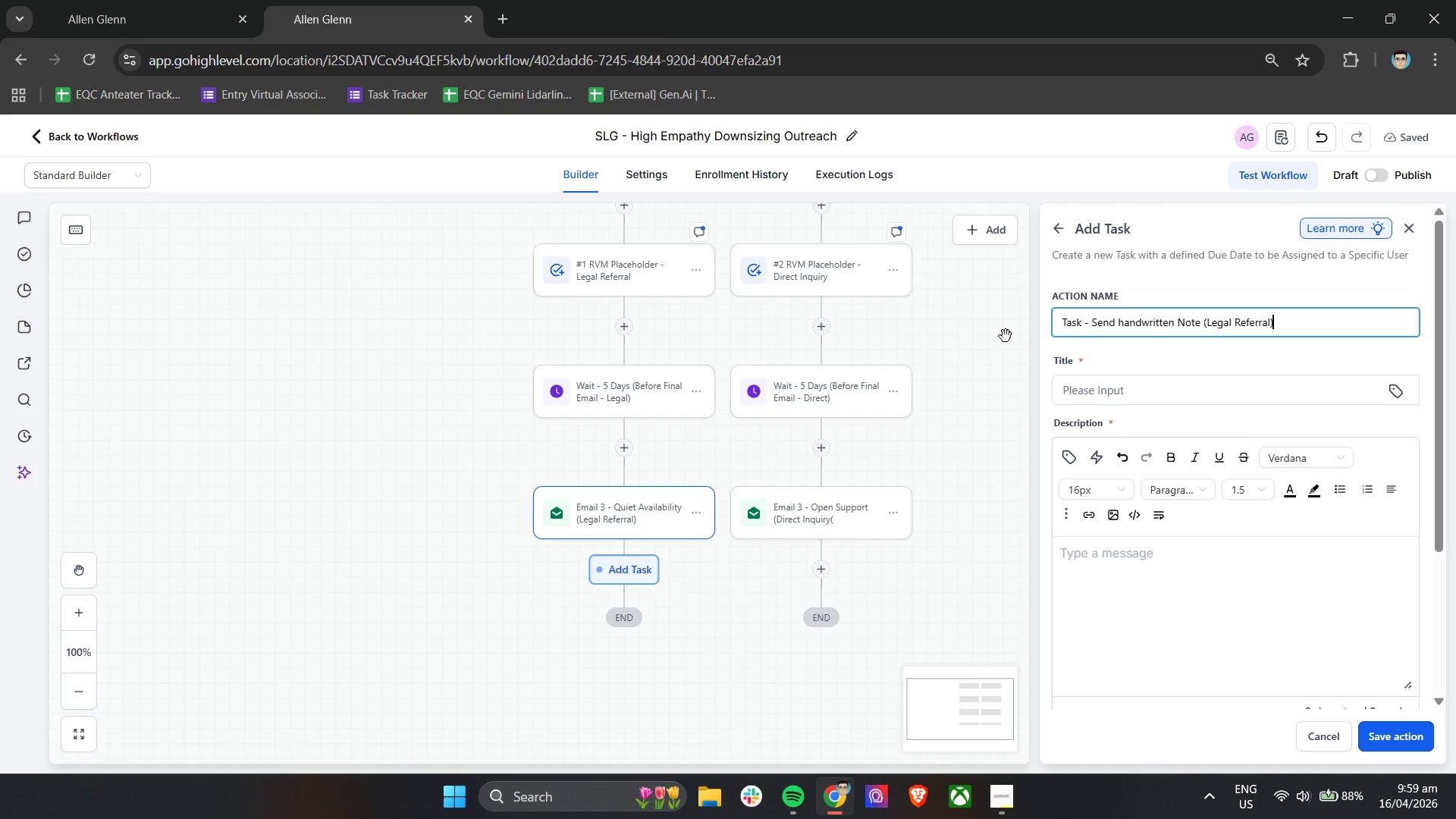 
left_click([1158, 398])
 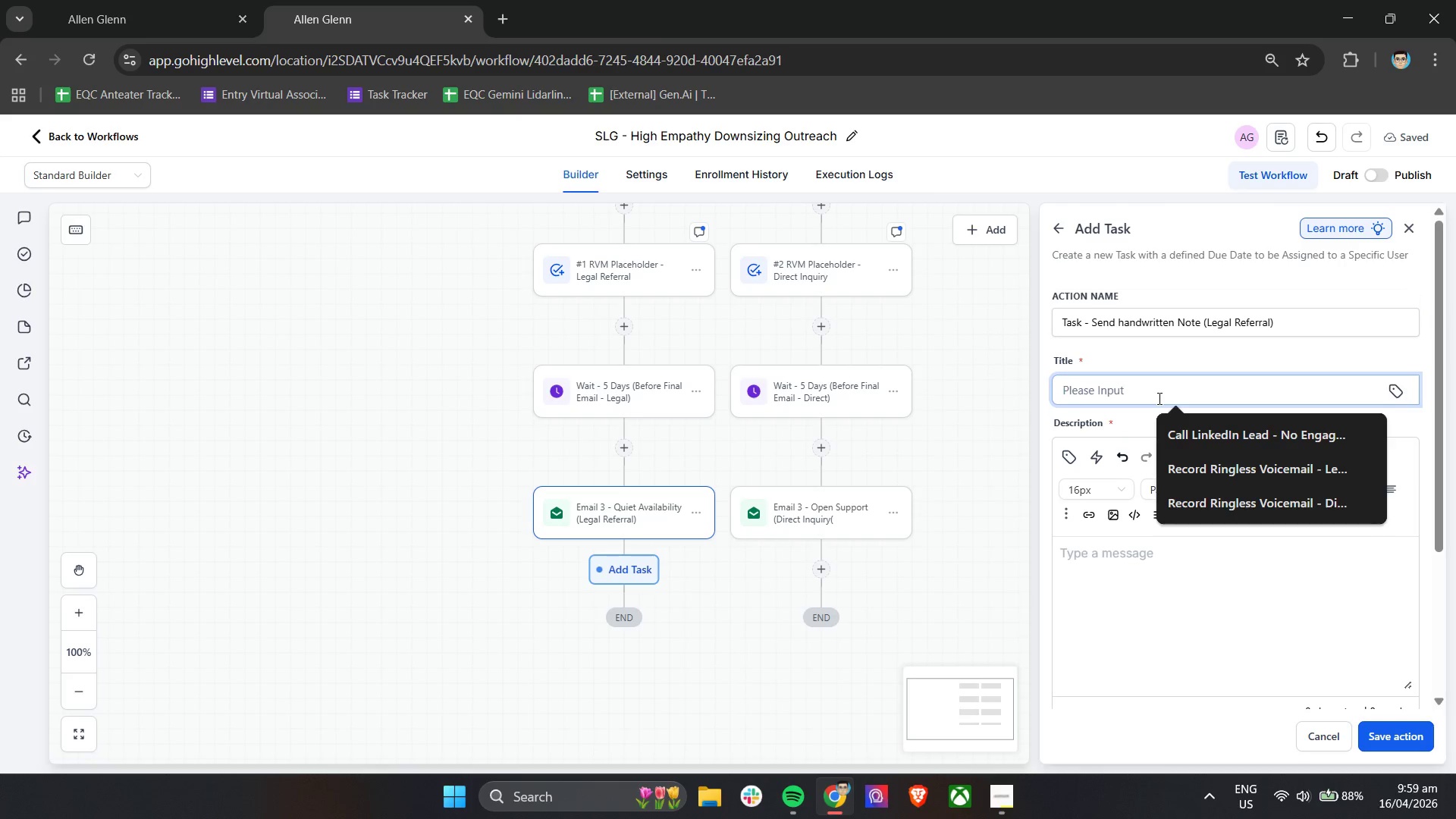 
type(Send Hand)
key(Backspace)
key(Backspace)
key(Backspace)
key(Backspace)
type(handwritten note to refea)
key(Backspace)
type(ral partnet)
 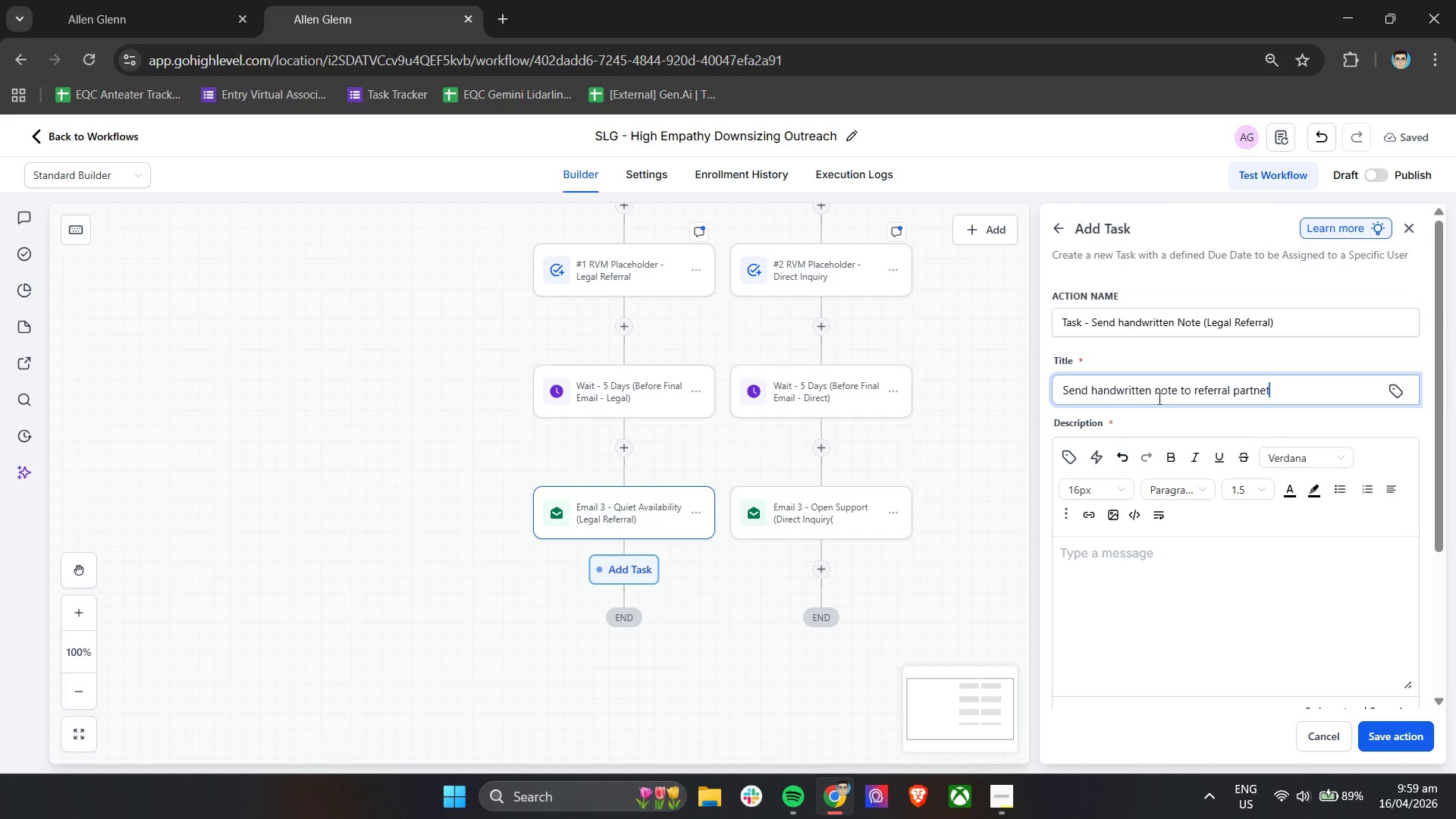 
left_click([1138, 565])
 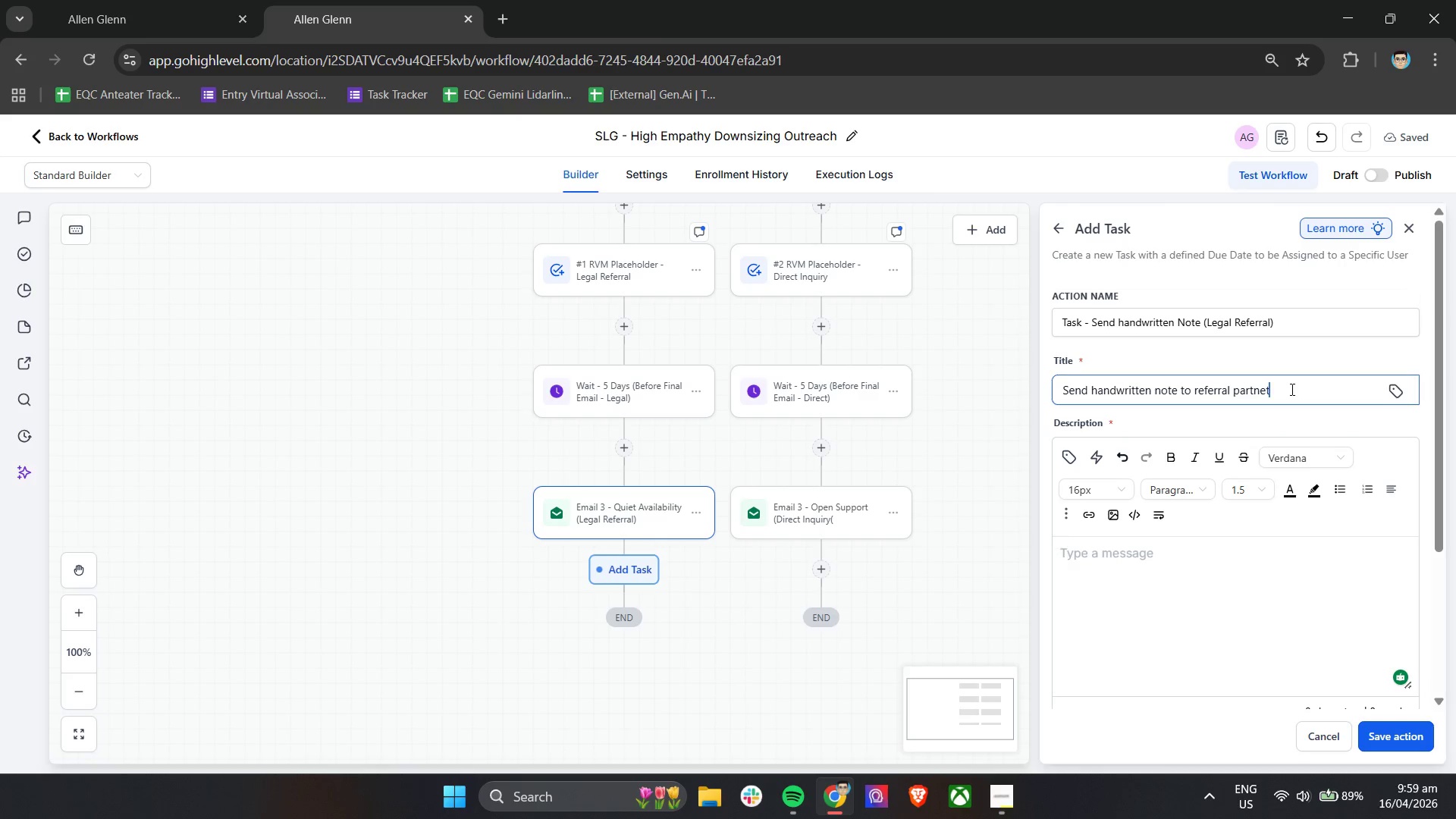 
key(Backspace)
 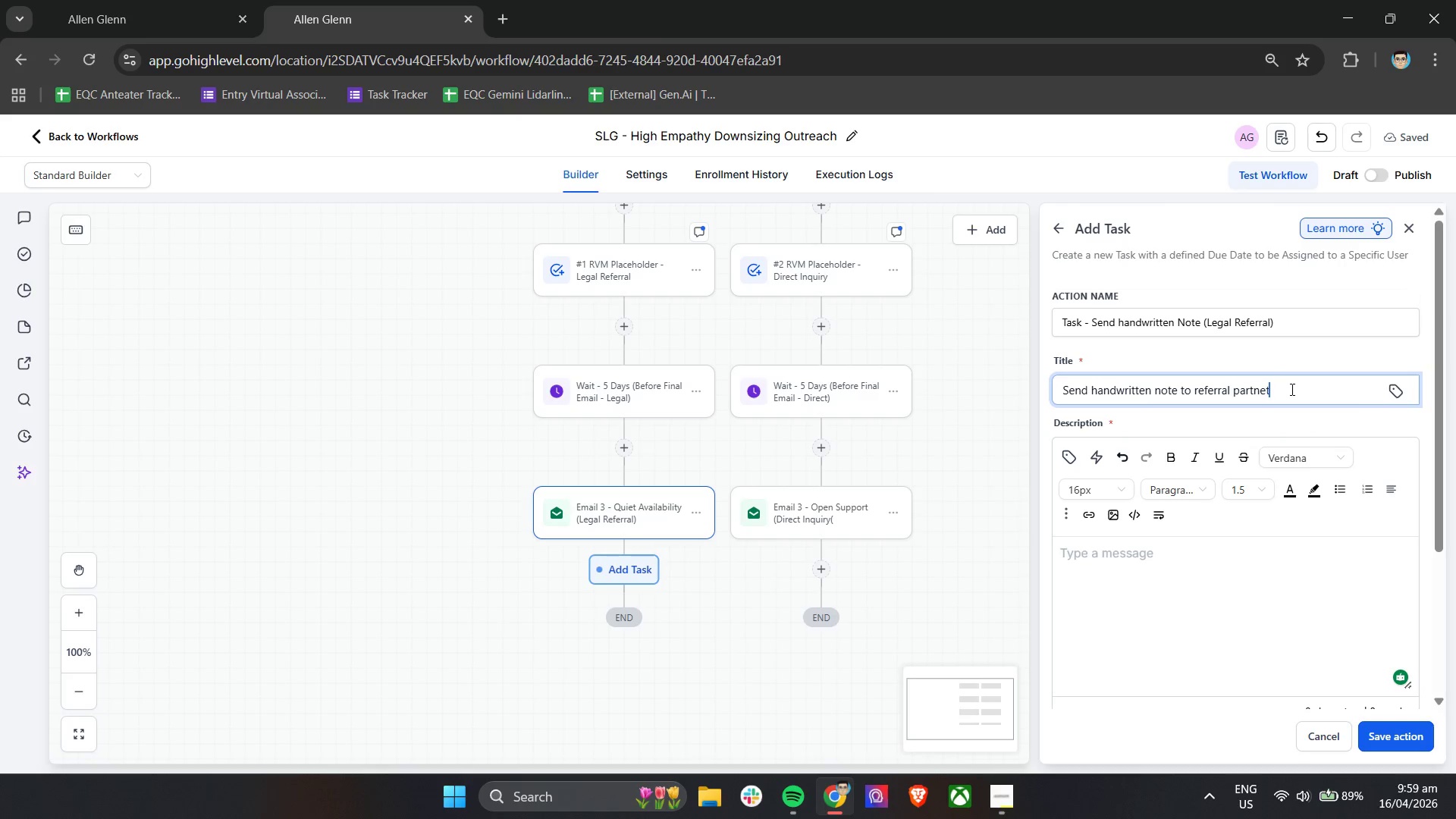 
key(R)
 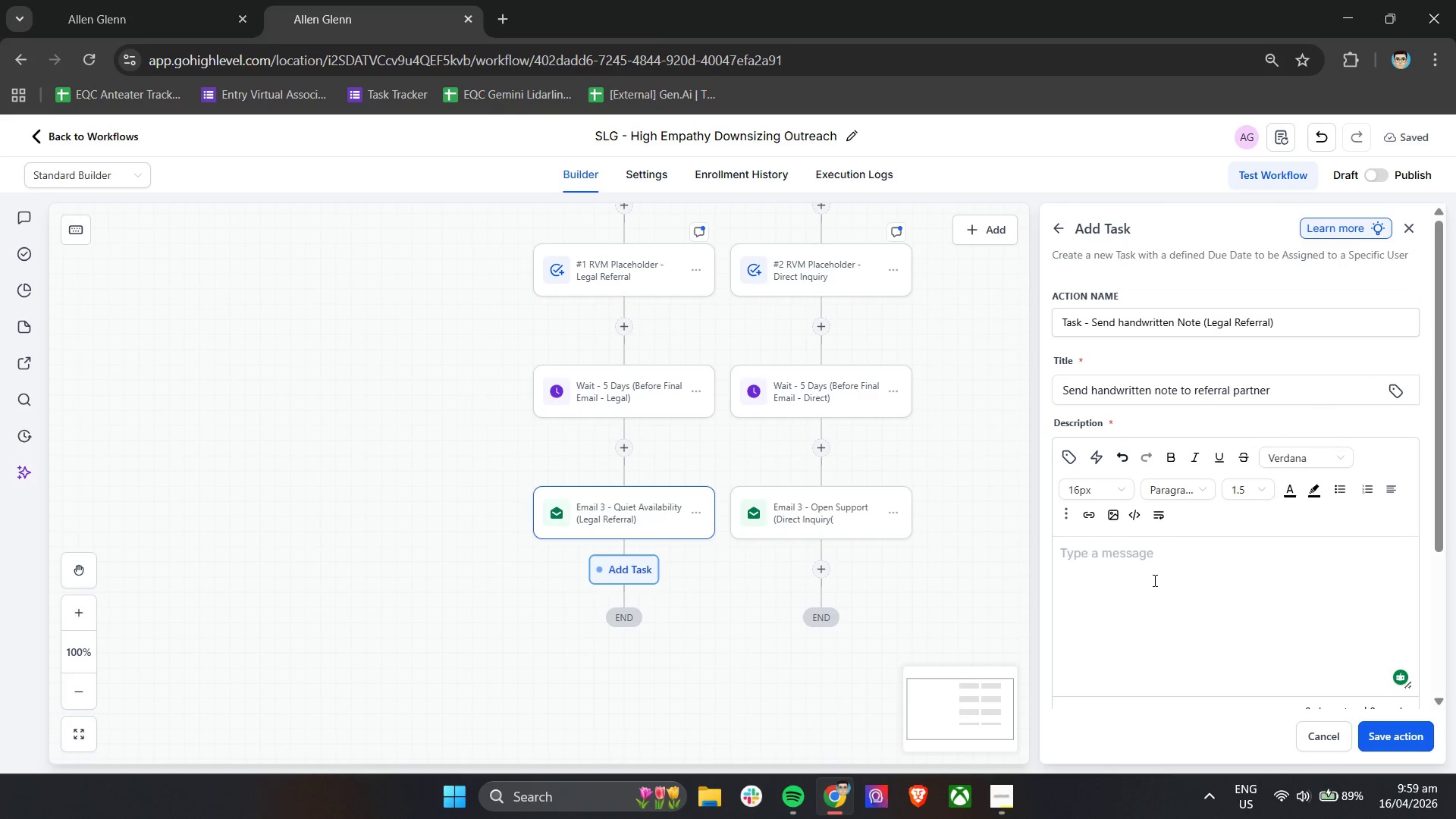 
type(Prepare and send handwritten note to the referring legal professional. )
 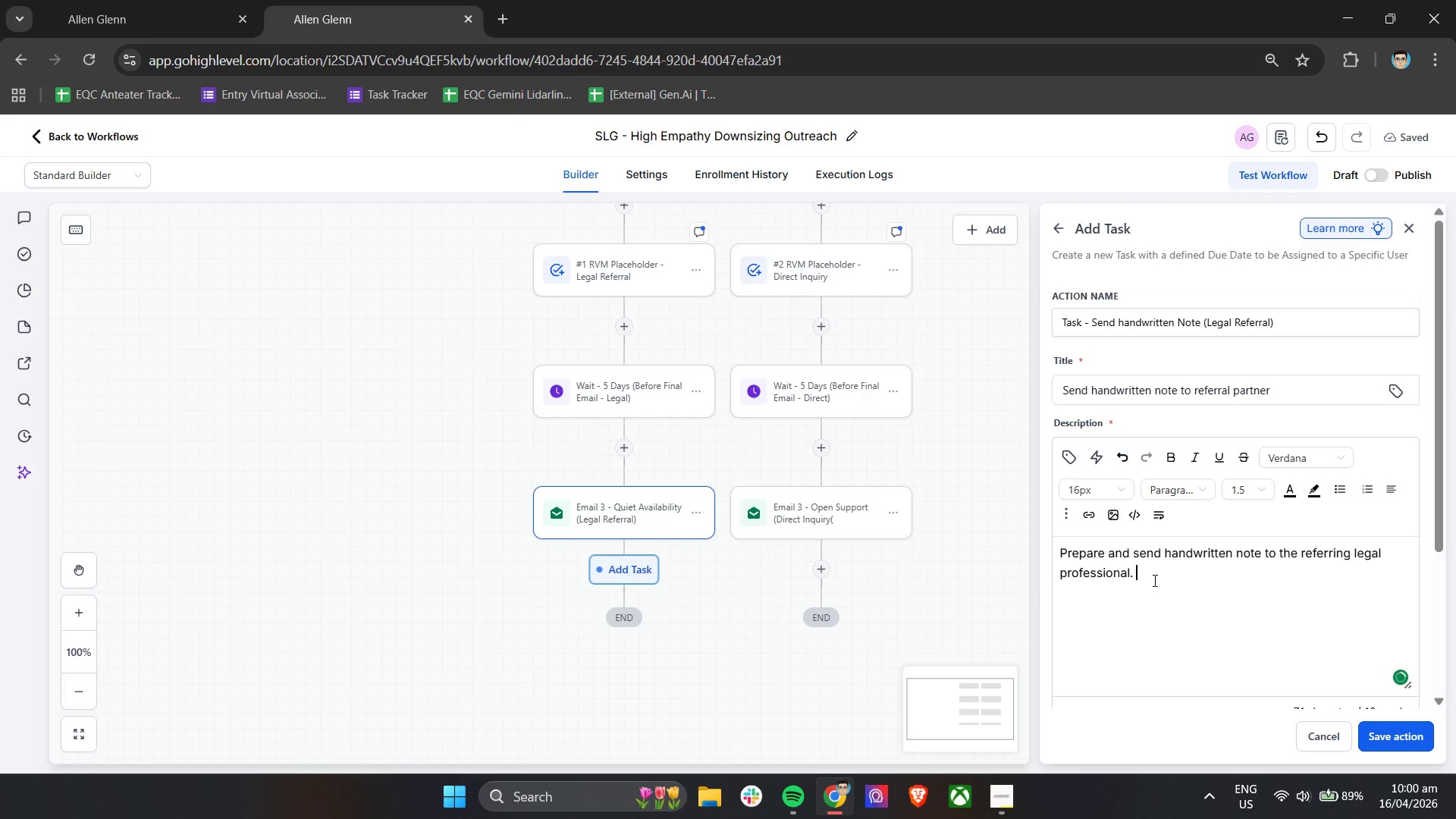 
key(Enter)
 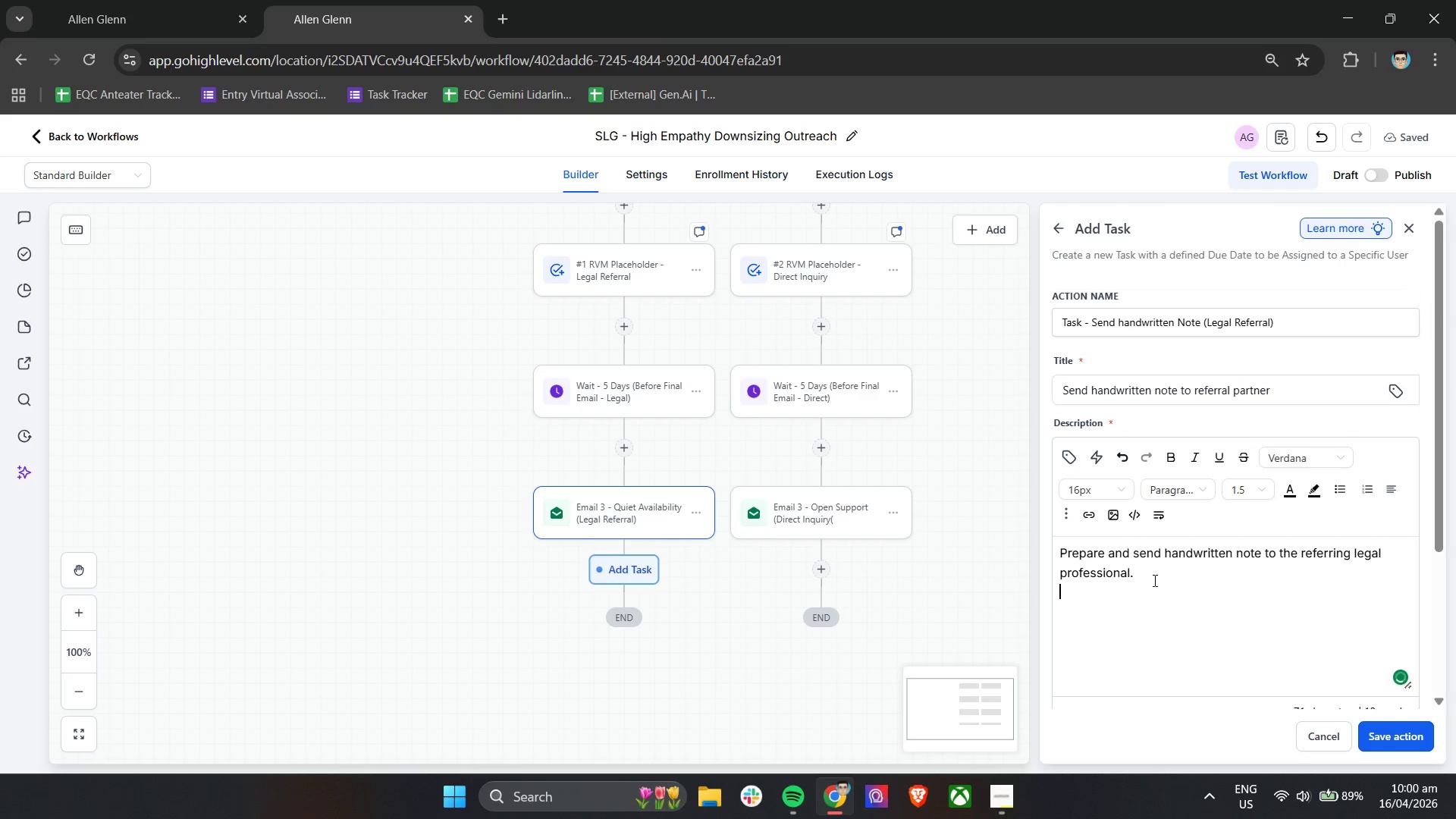 
key(Enter)
 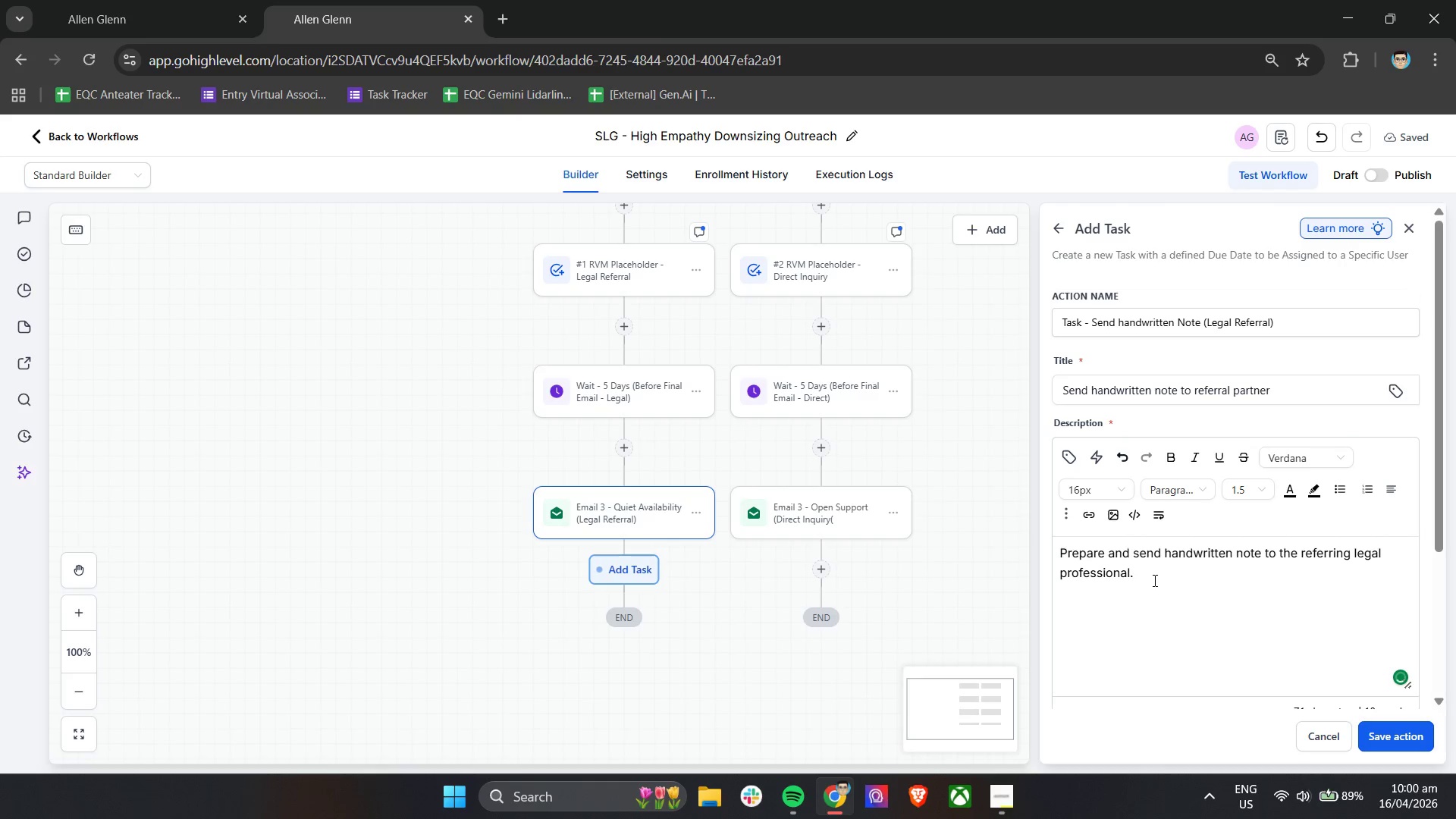 
type(Tone)
 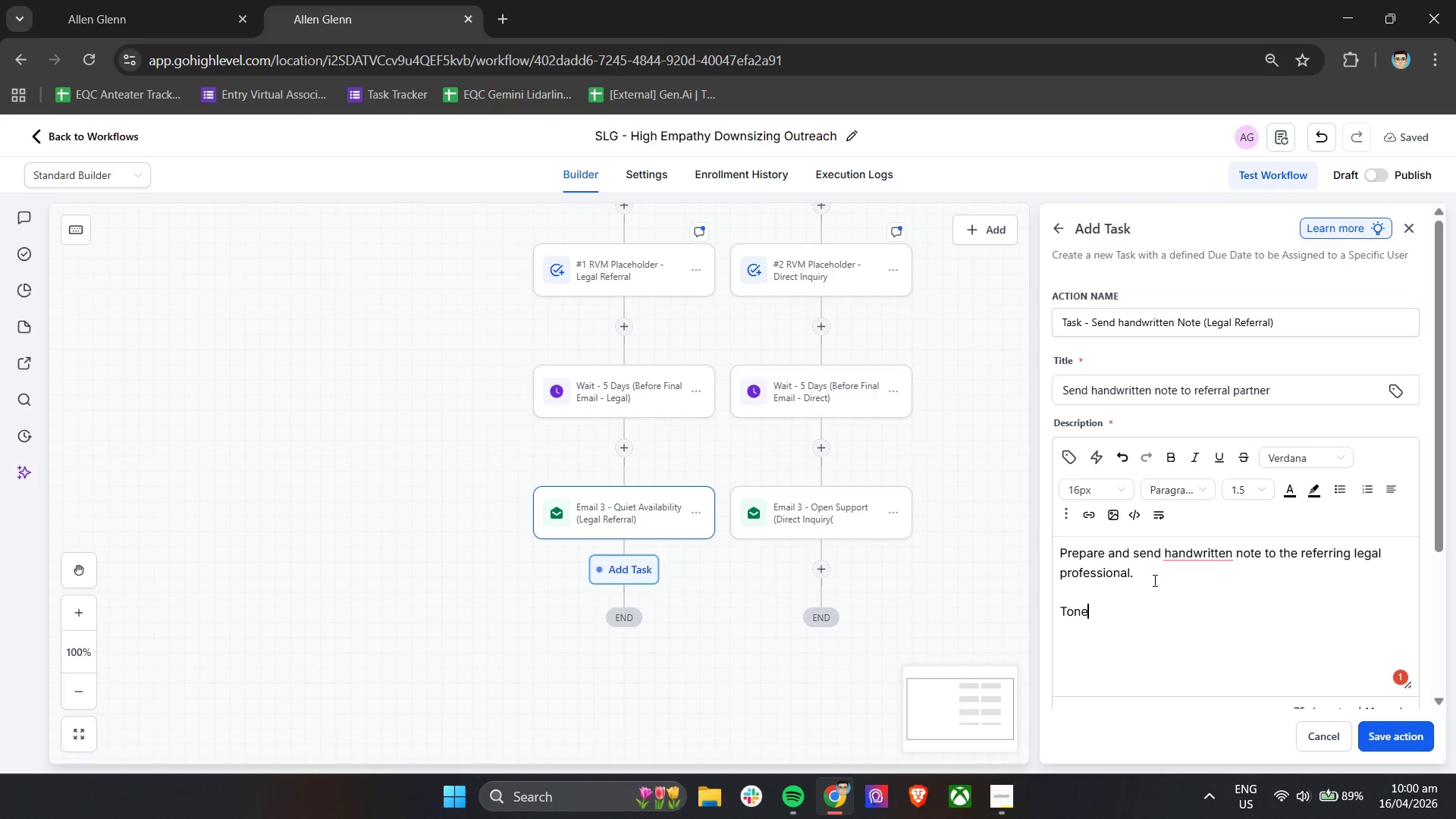 
mouse_move([1216, 569])
 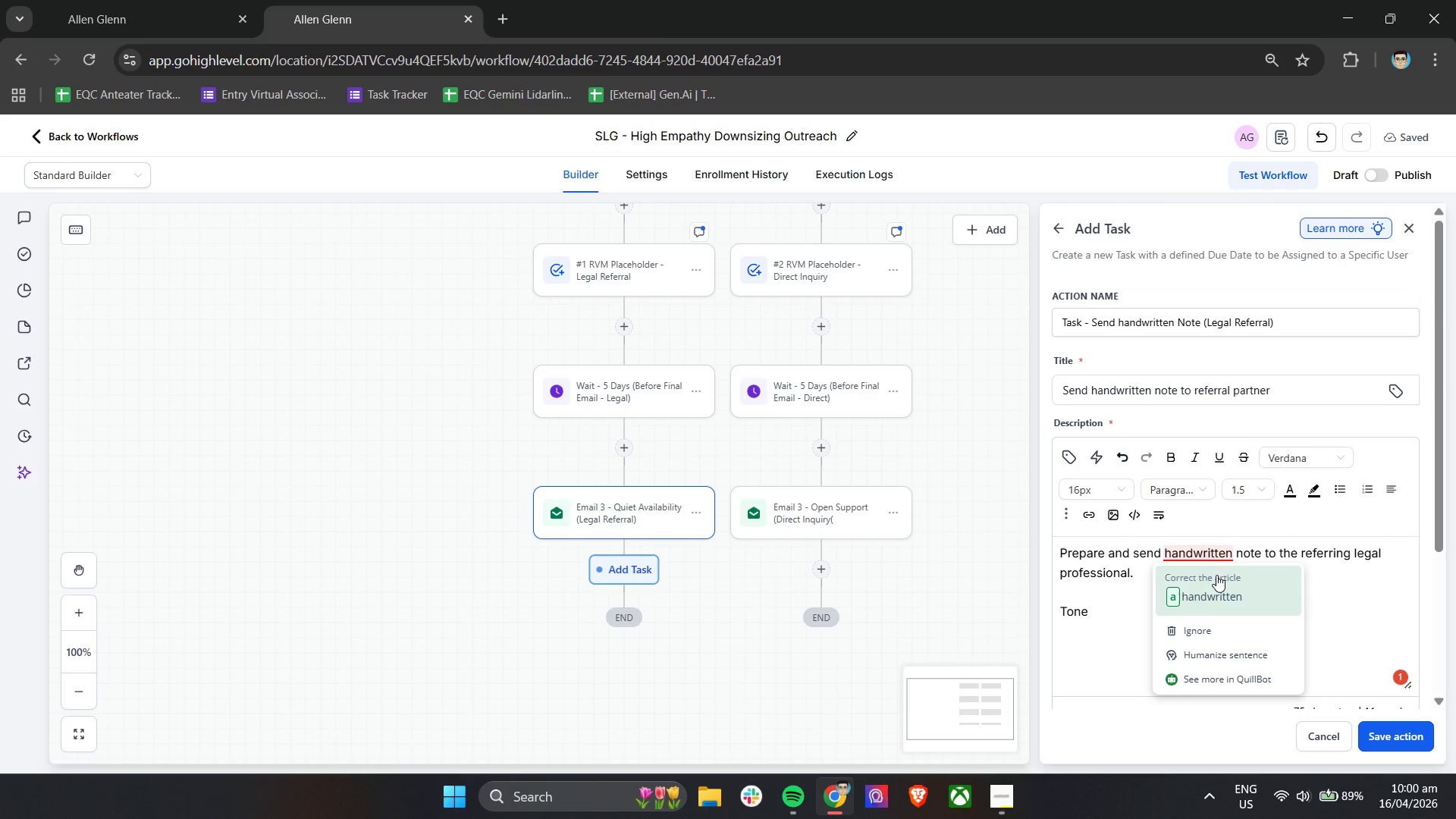 
left_click([1216, 577])
 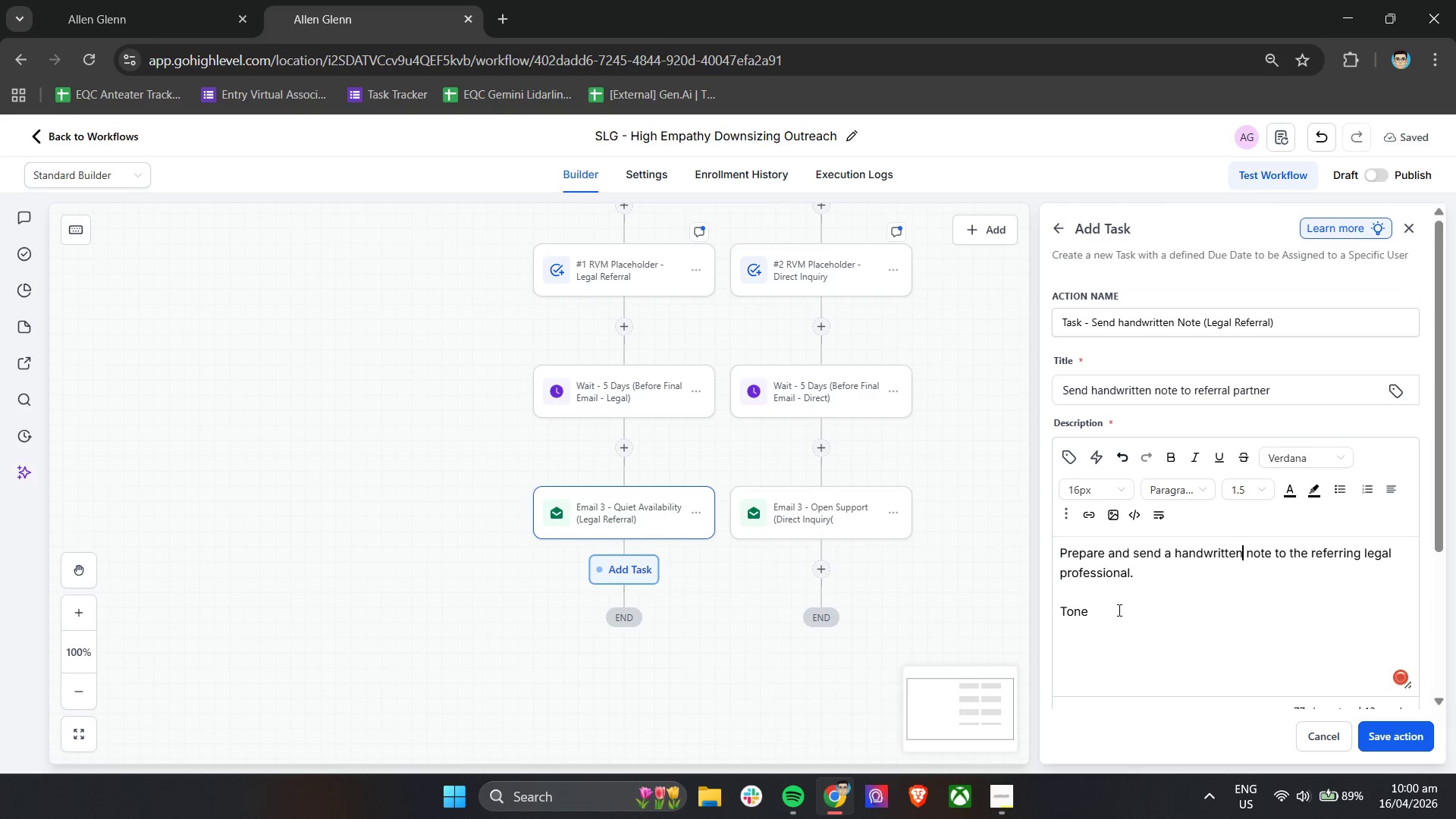 
left_click([1104, 621])
 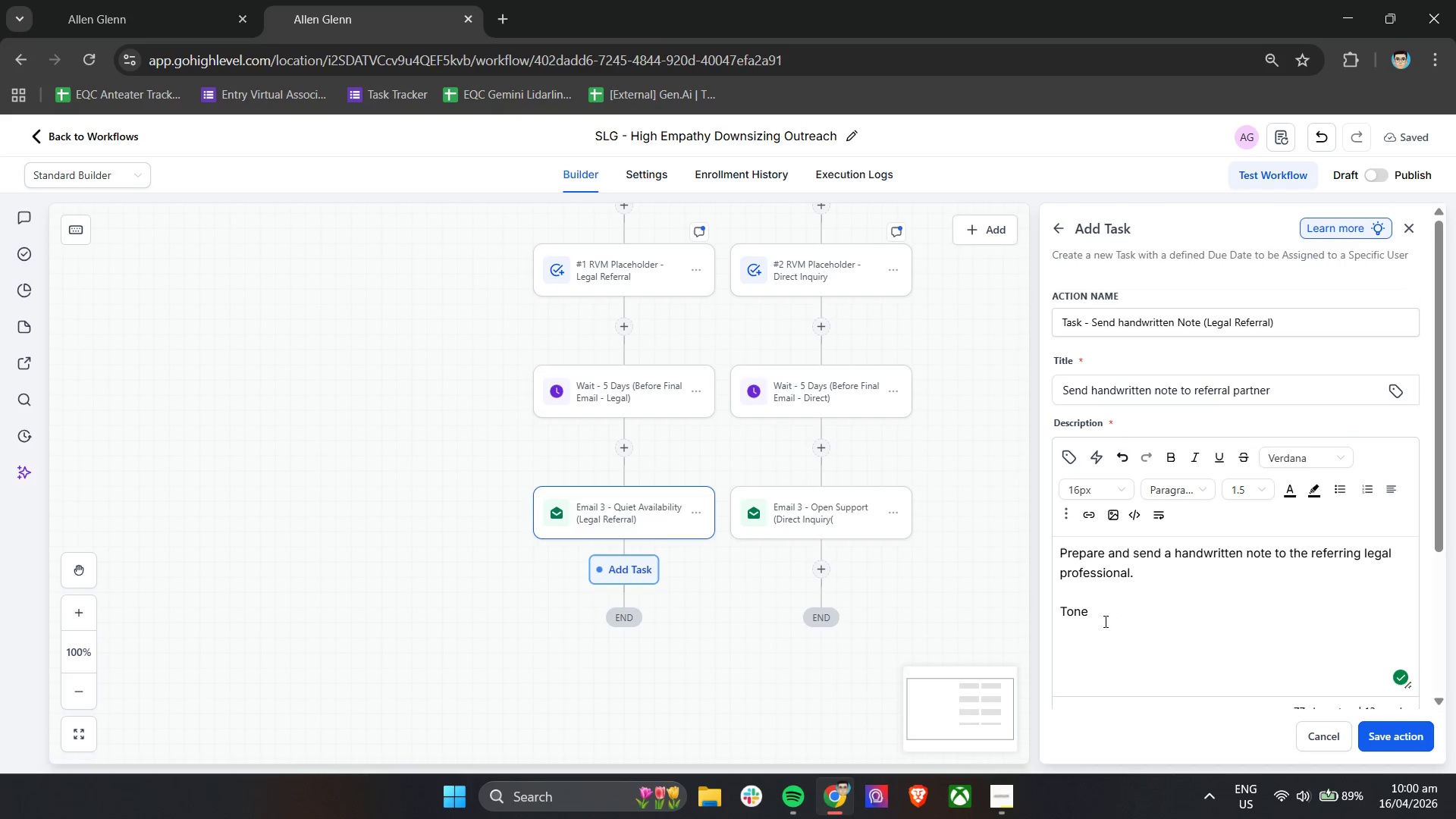 
key(Shift+Semicolon)
 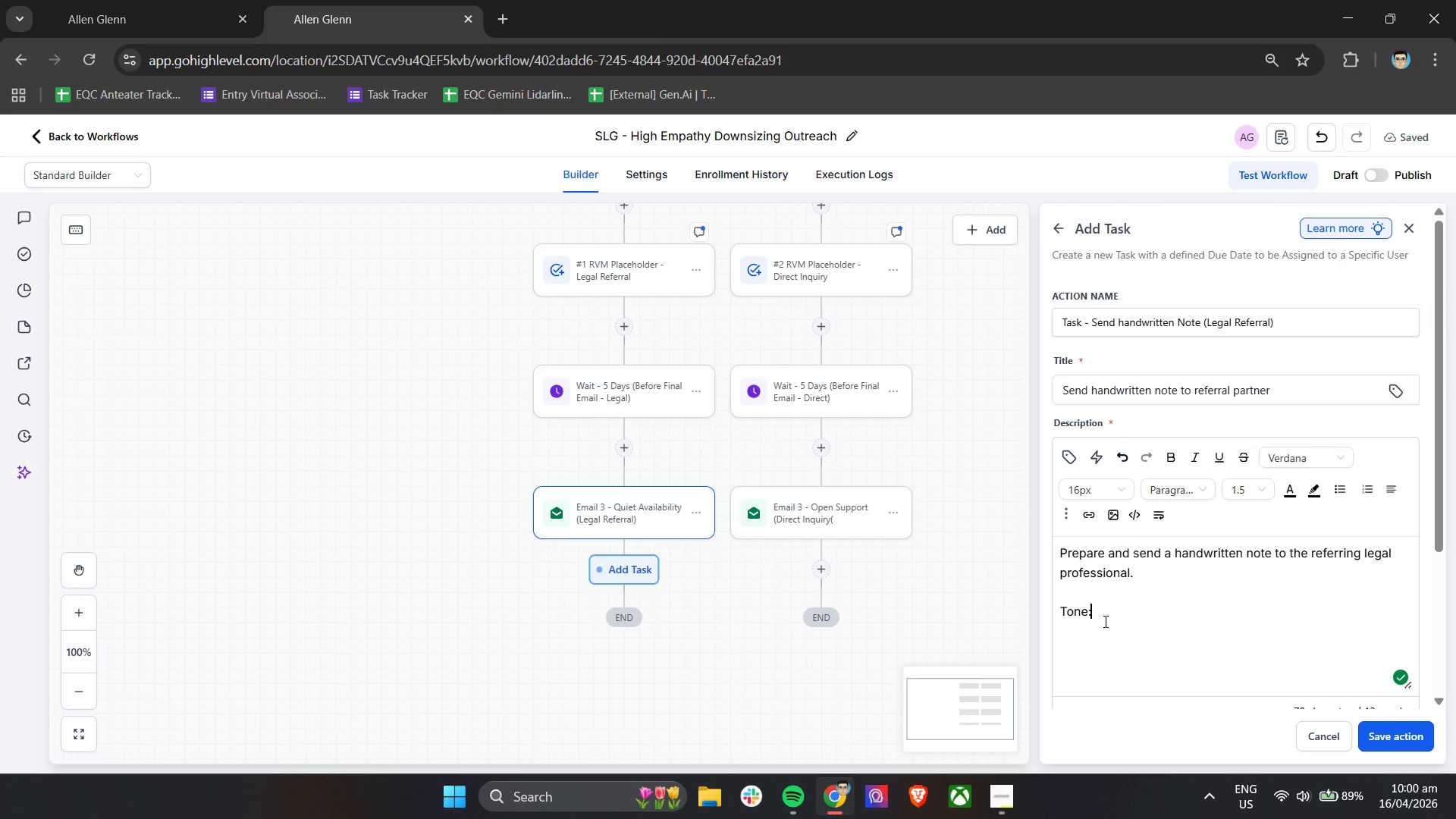 
key(Enter)
 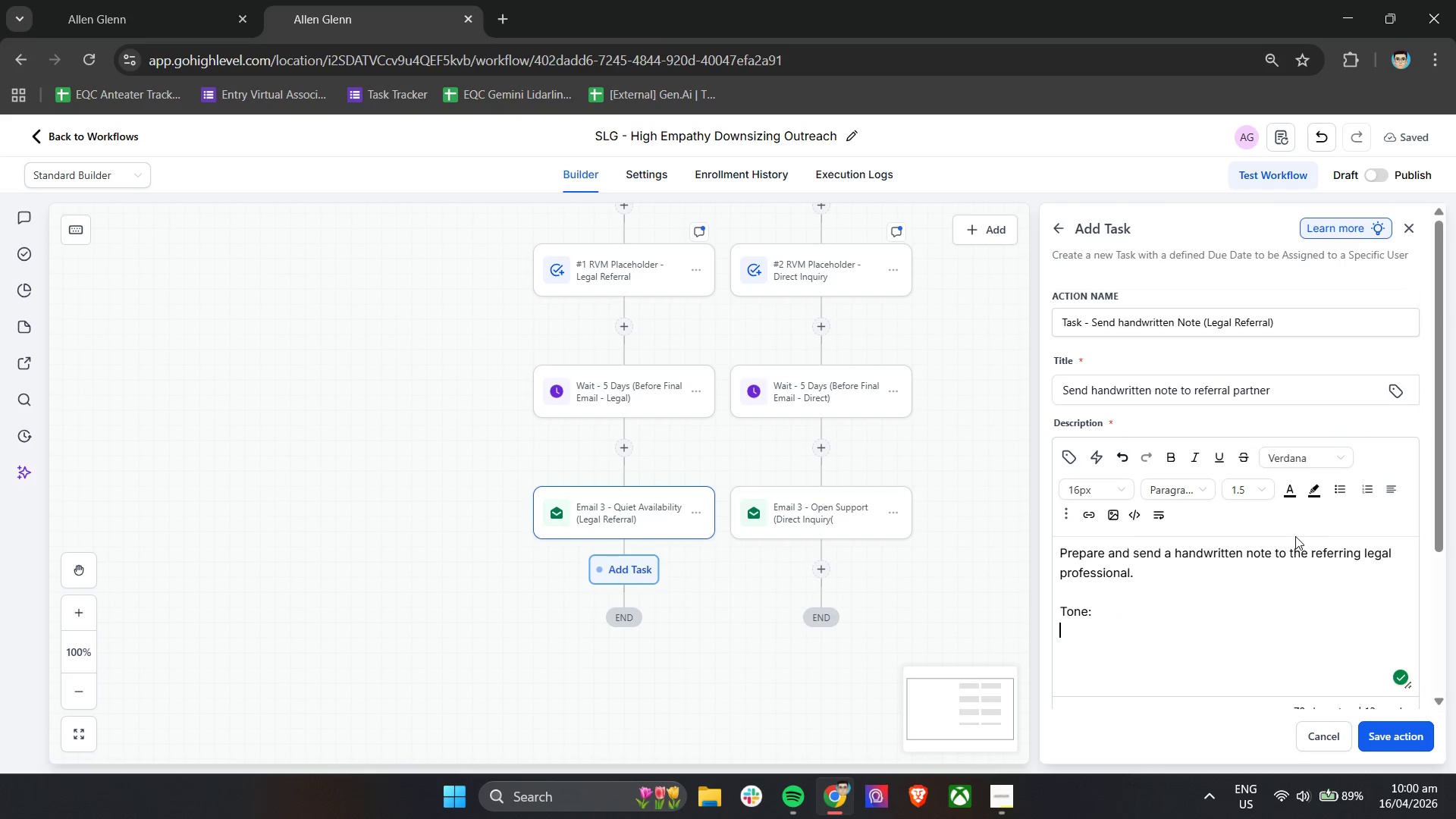 
left_click([1335, 494])
 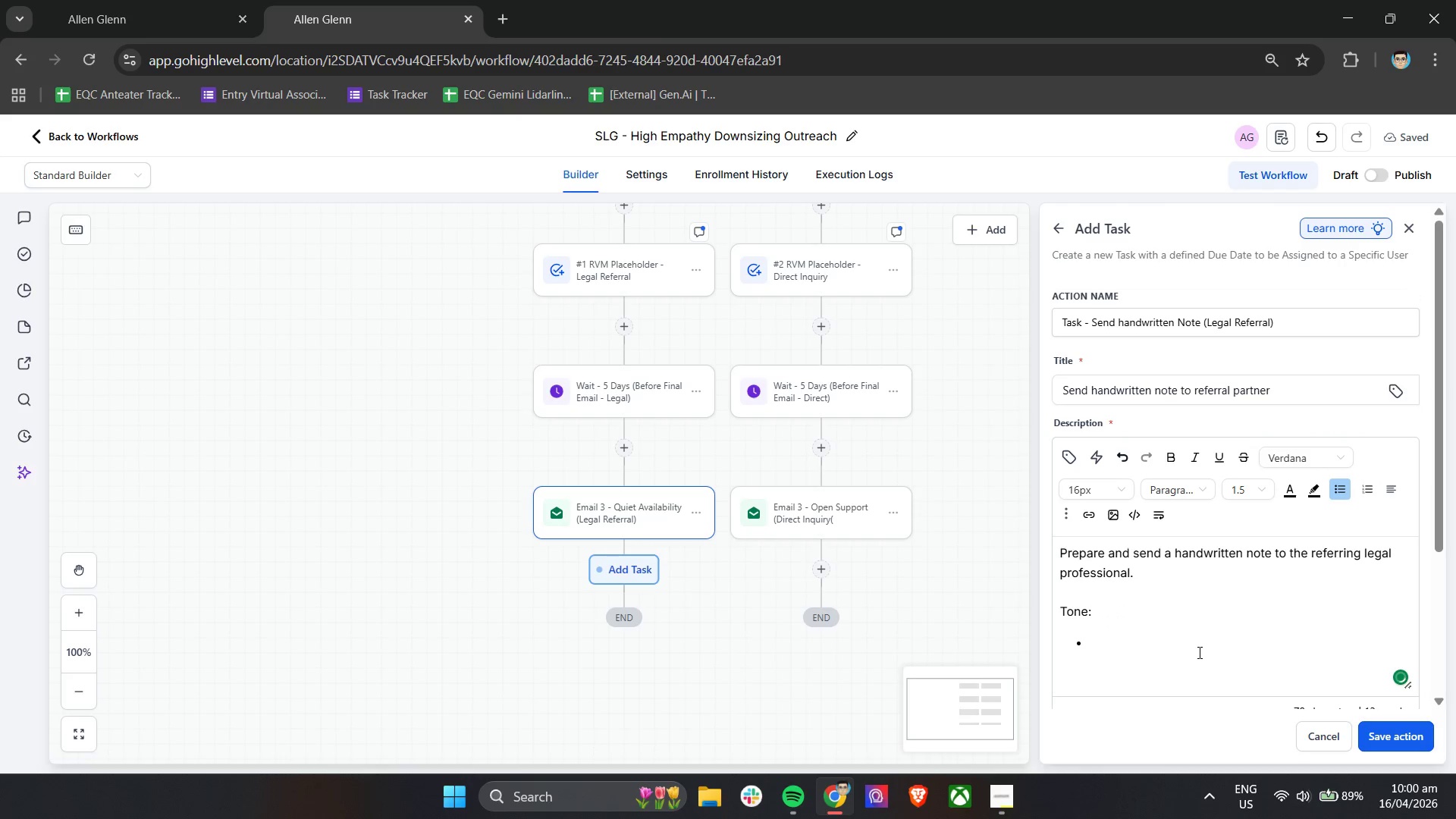 
type(Professional)
 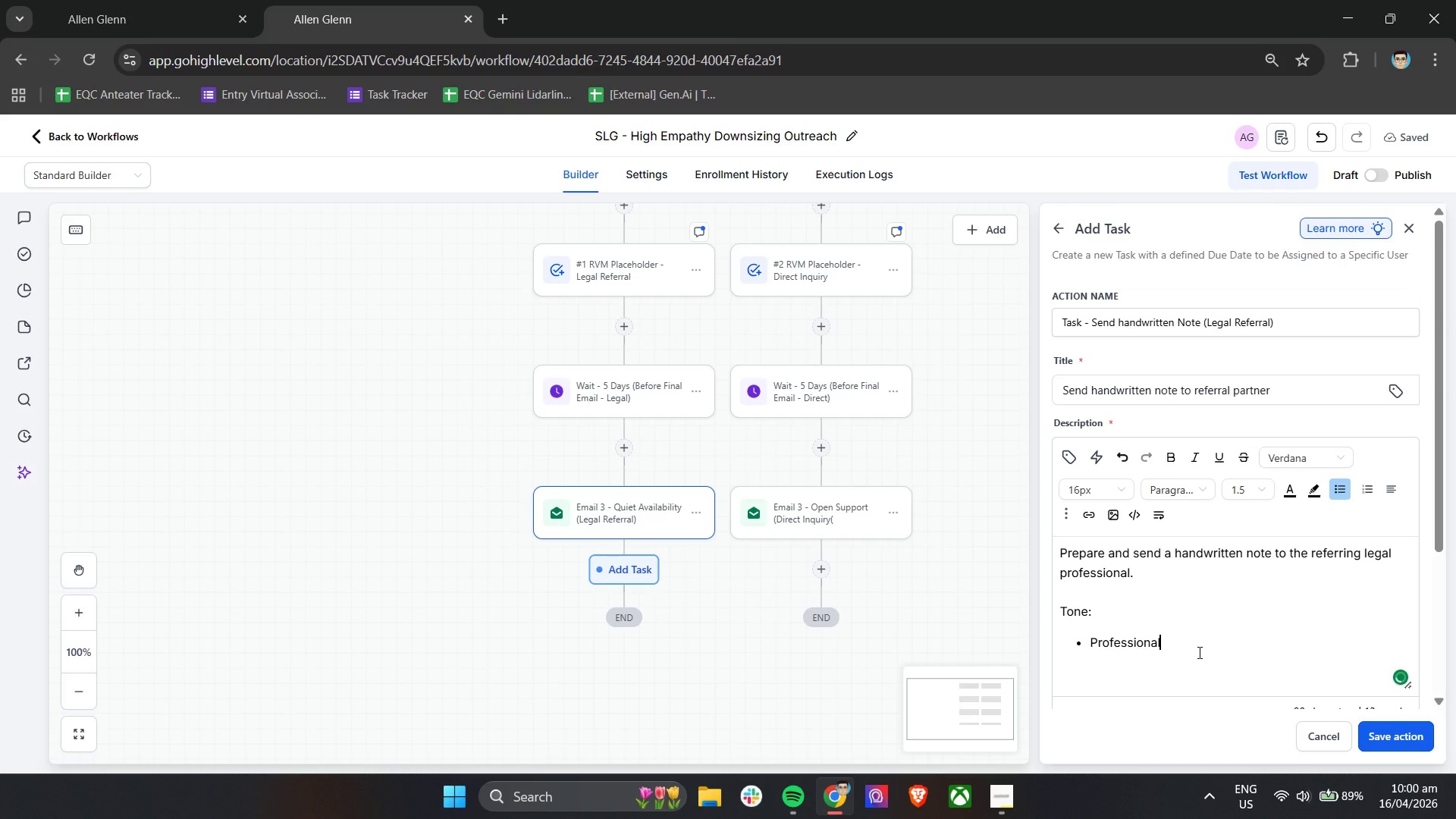 
scroll: coordinate [1208, 645], scroll_direction: down, amount: 2.0
 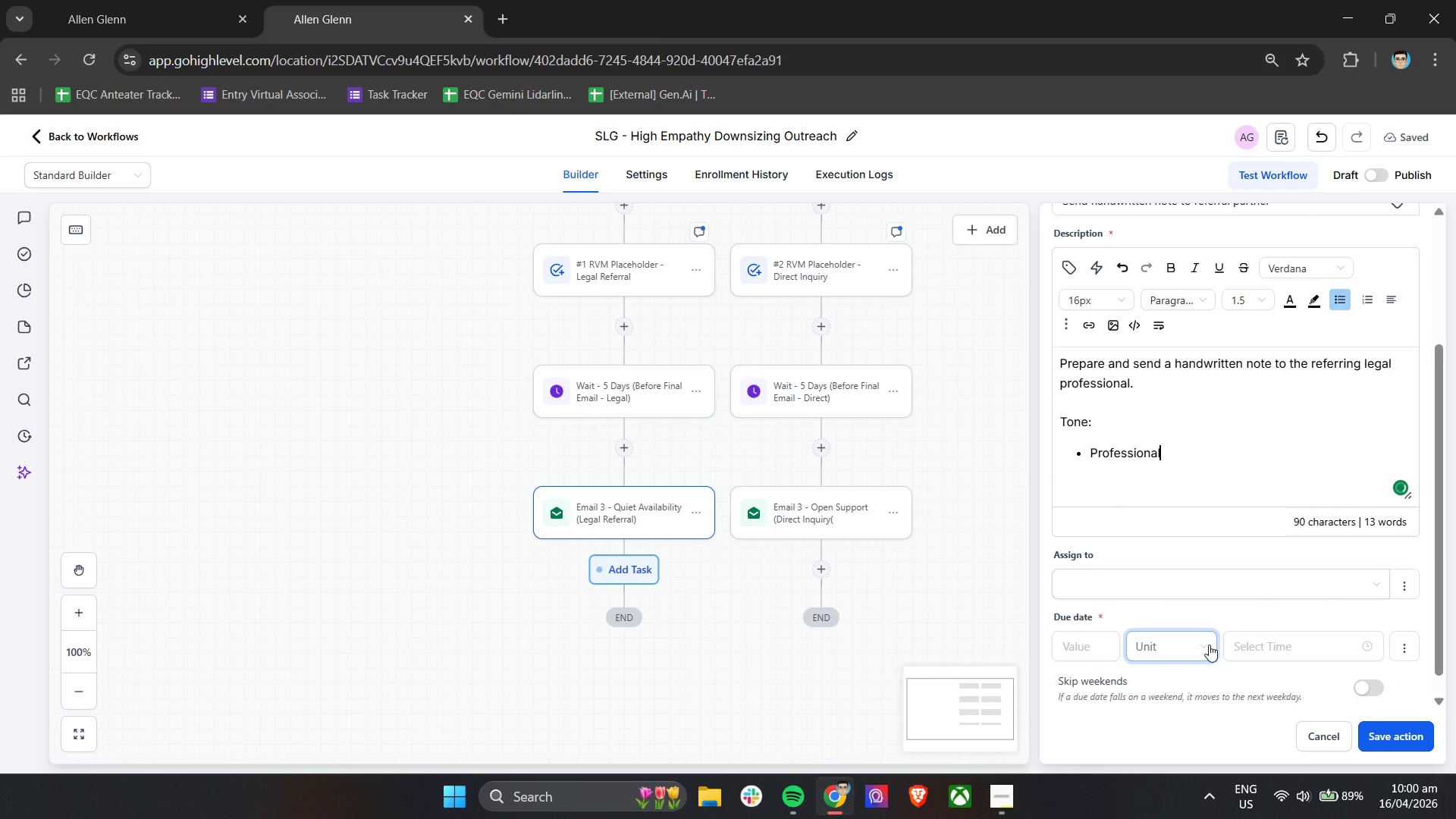 
key(Enter)
 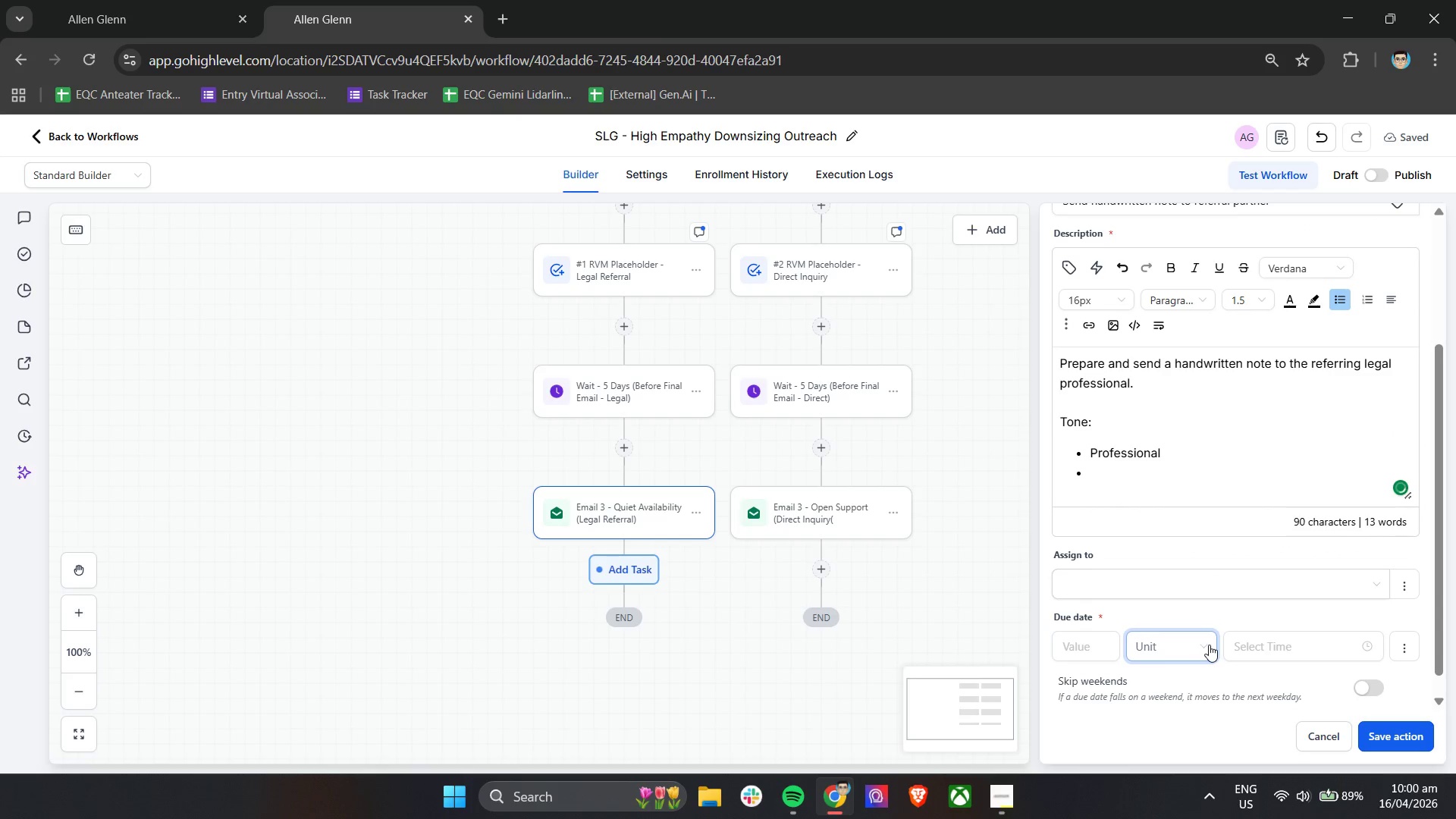 
type(Discreet)
 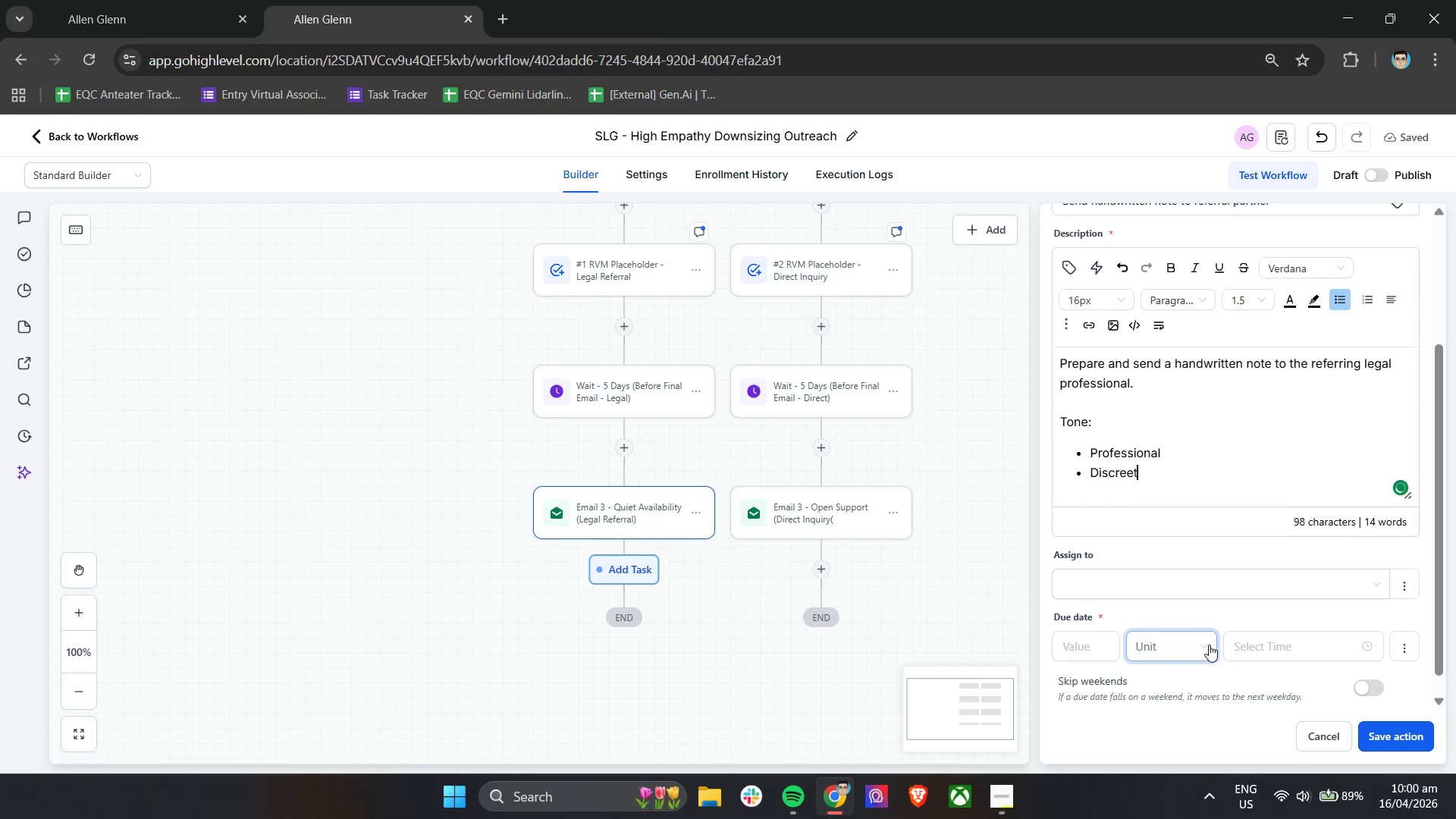 
key(Enter)
 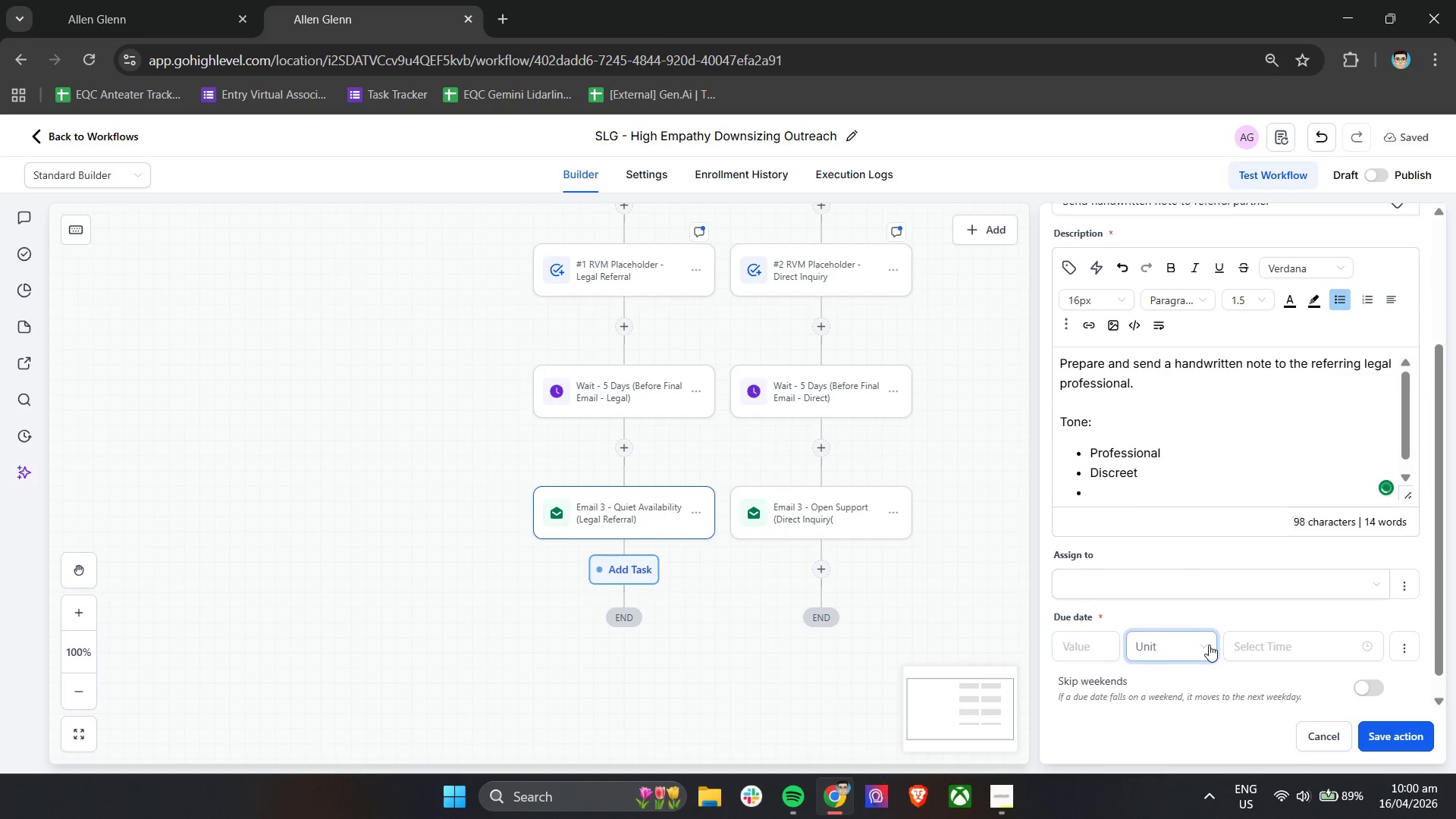 
type(Appreciative)
 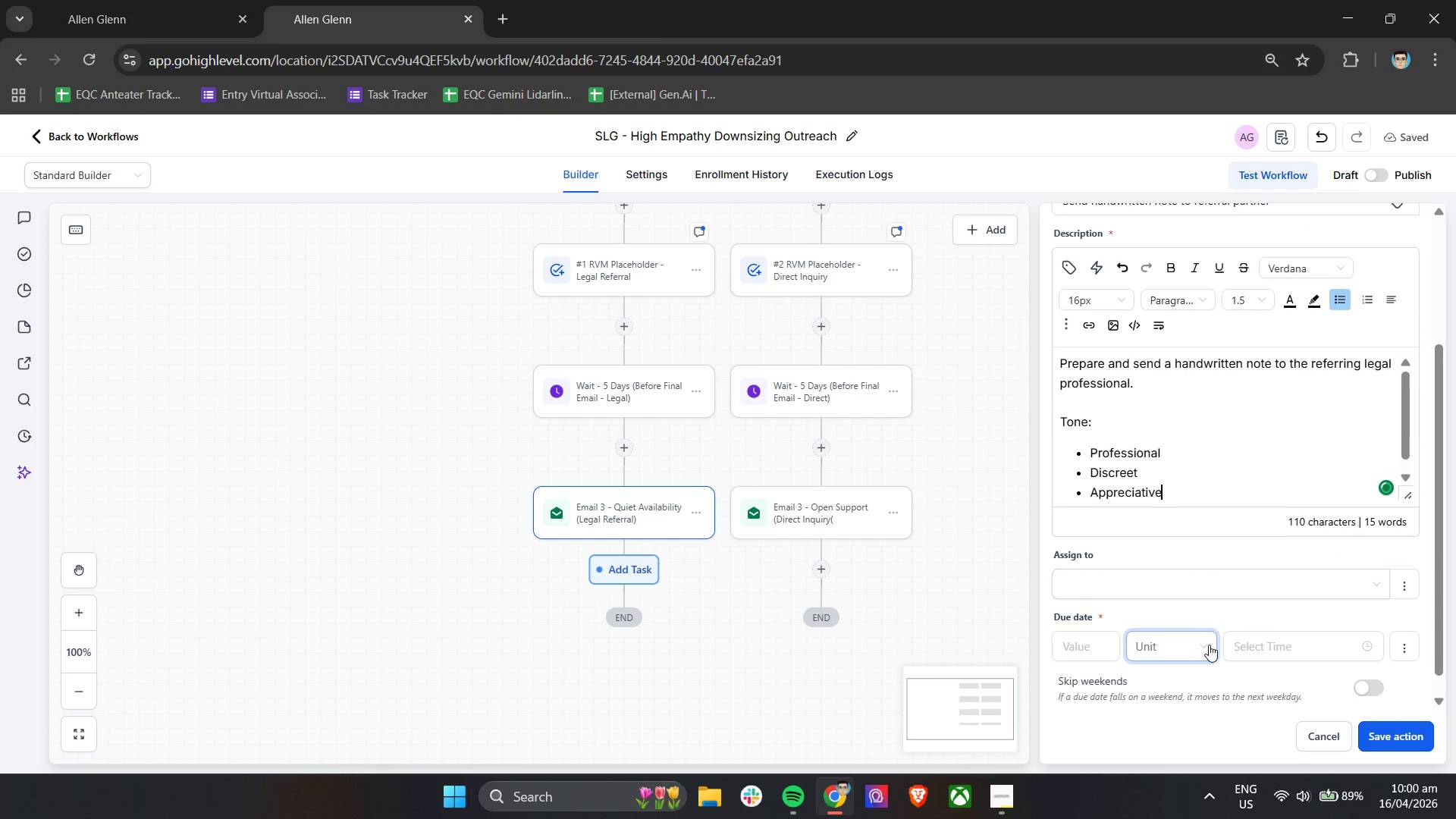 
key(Enter)
 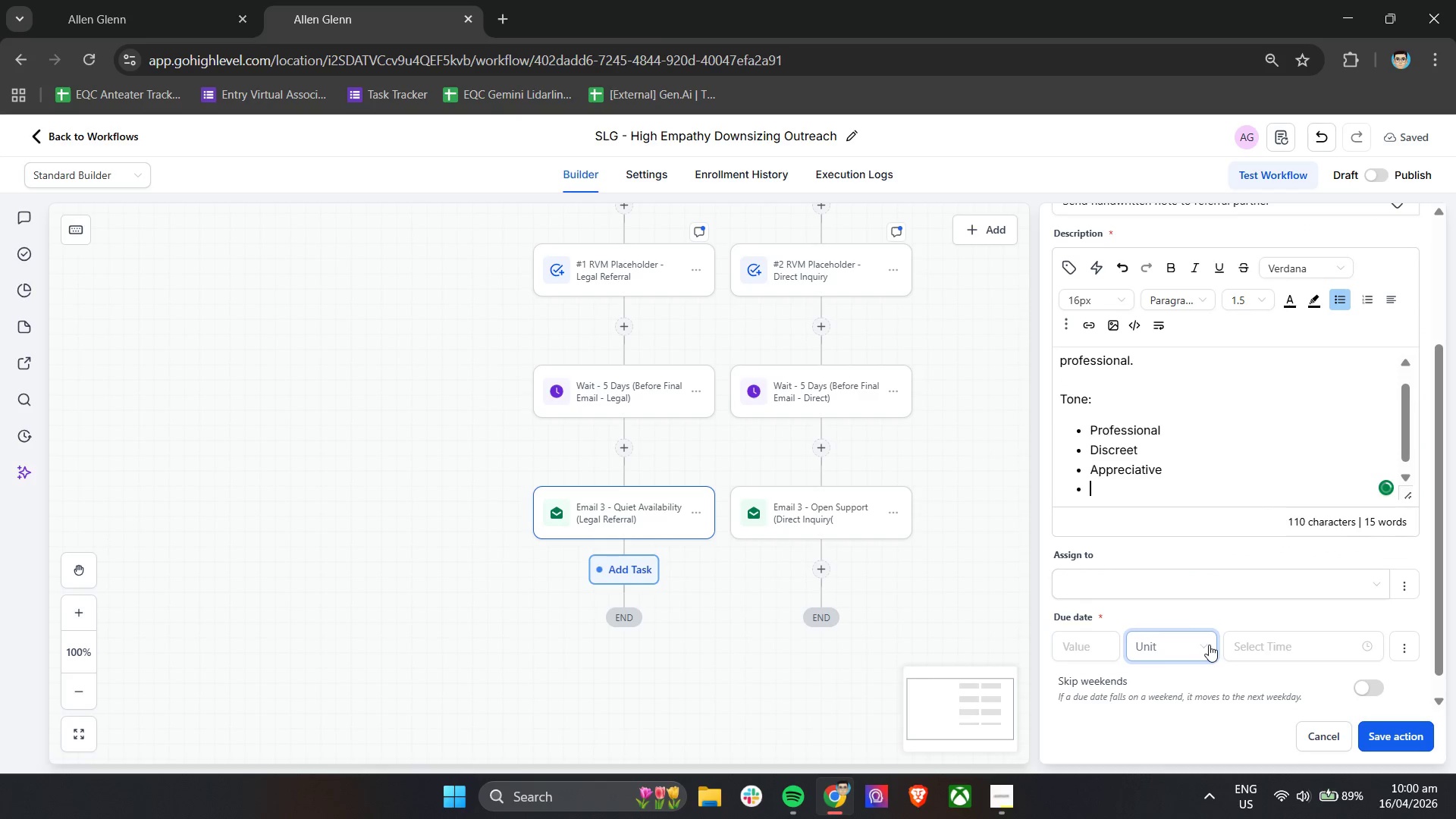 
key(Enter)
 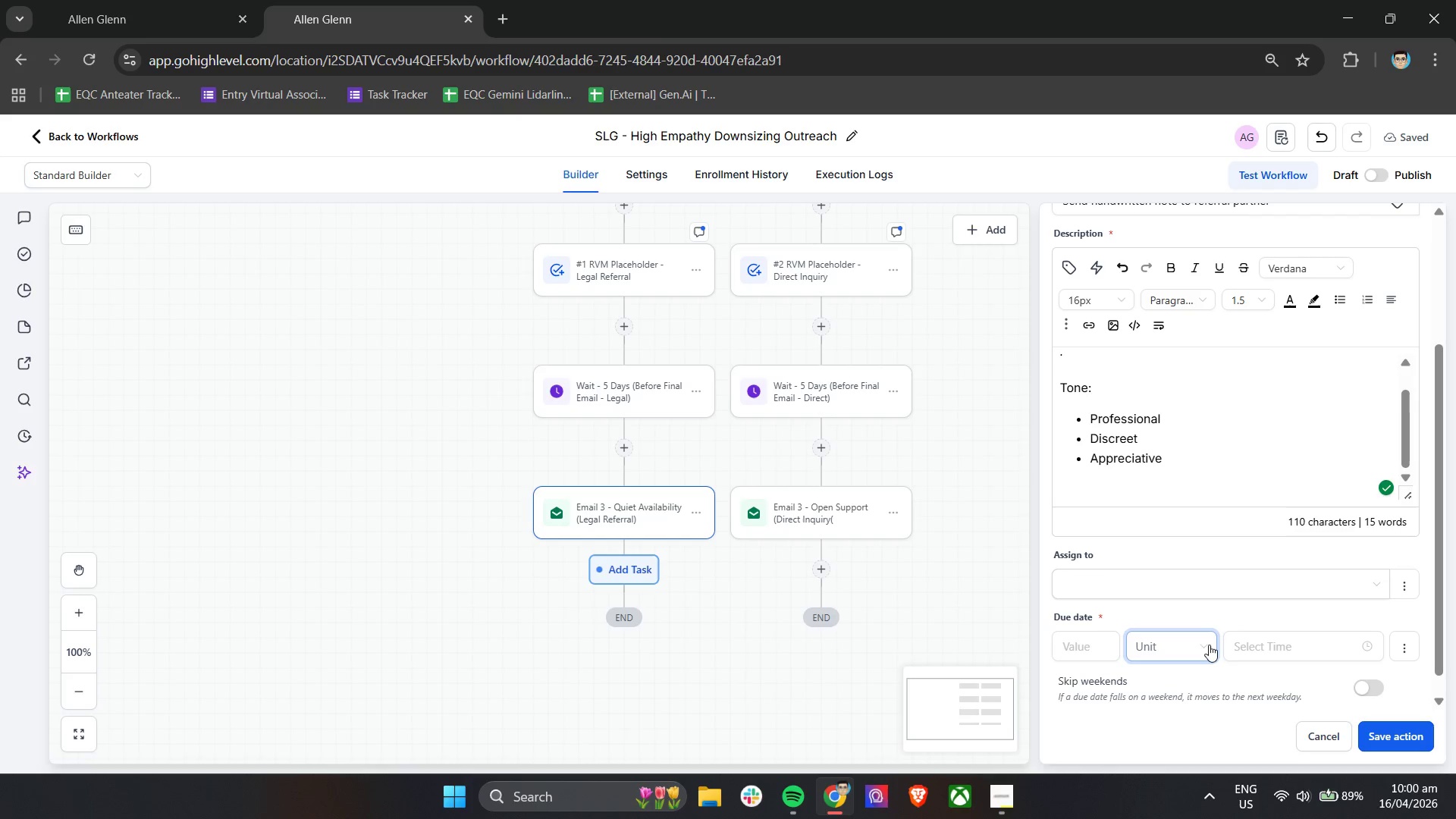 
type(Po)
key(Backspace)
type(urpose:)
 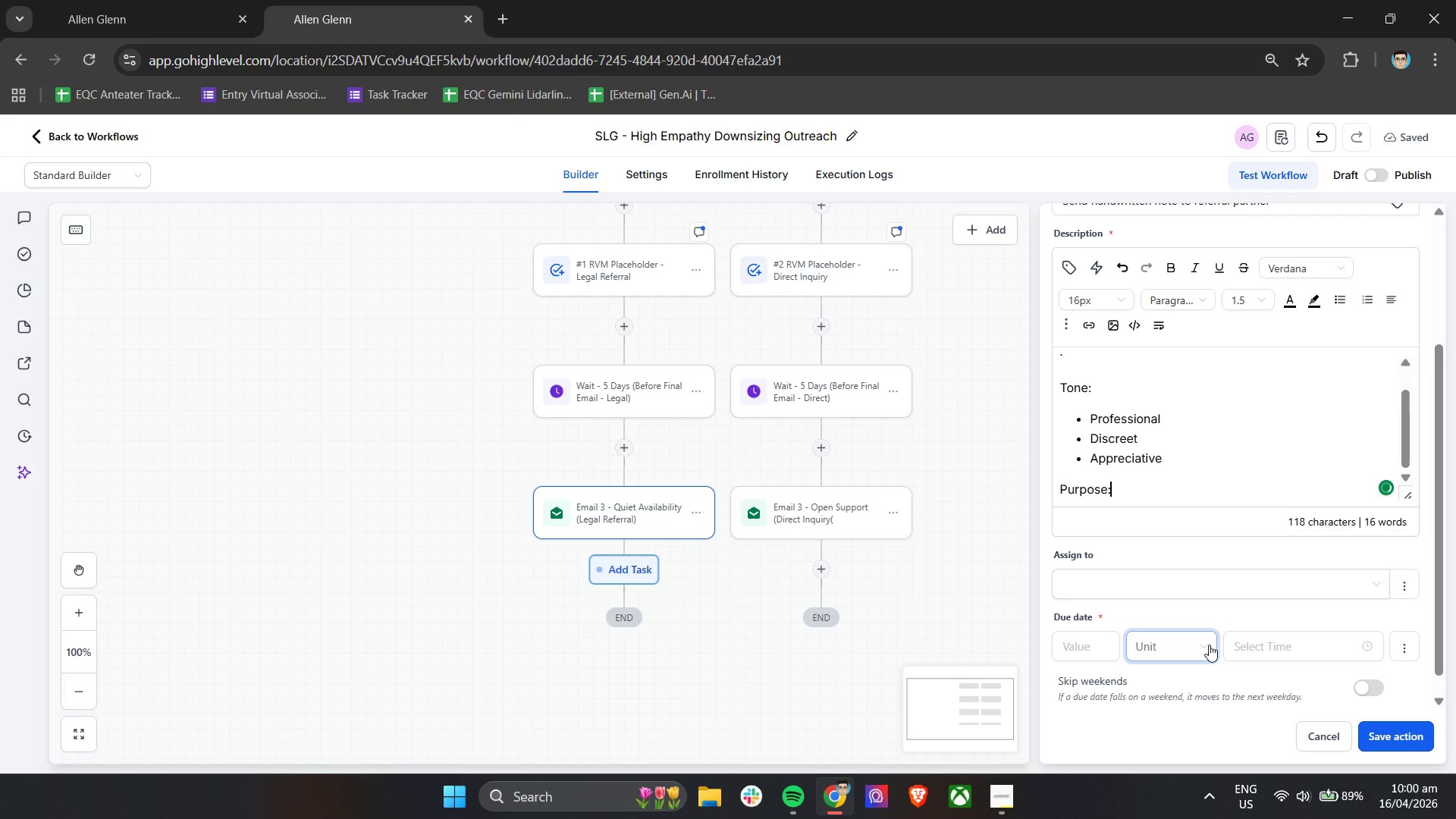 
key(Enter)
 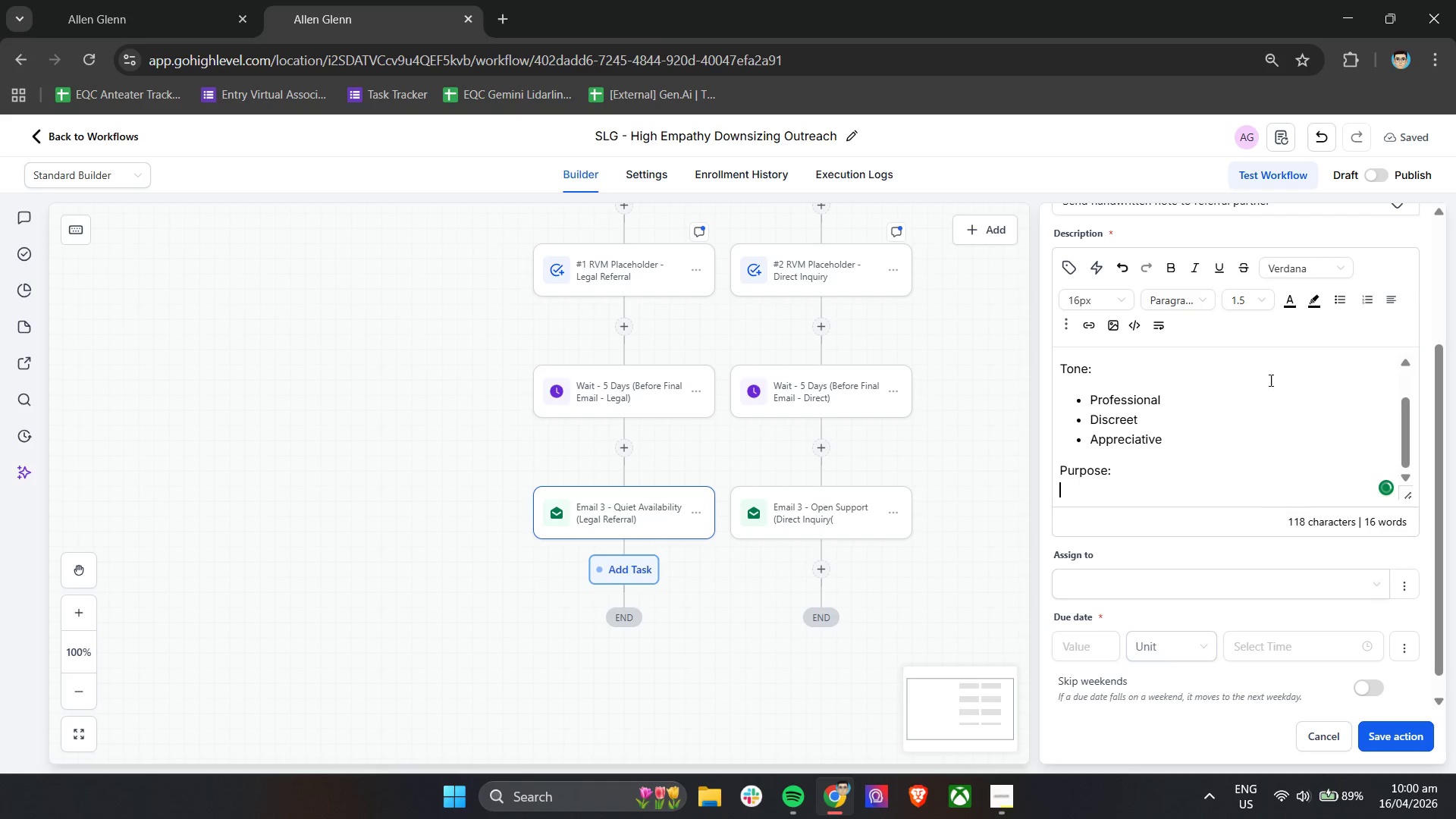 
left_click([1335, 297])
 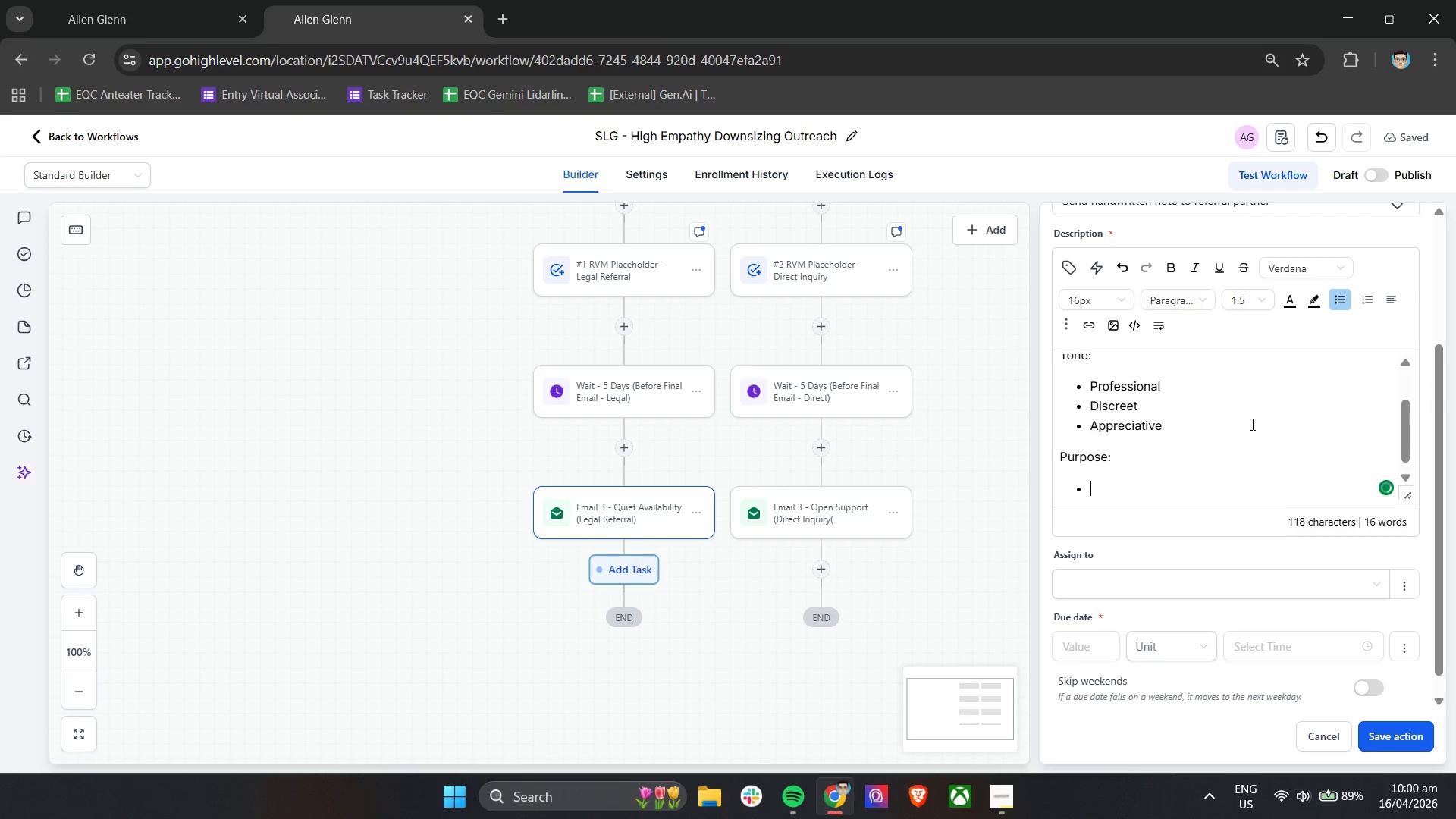 
type(ACk)
key(Backspace)
key(Backspace)
type(cknowle)
key(Backspace)
type(d)
key(Backspace)
type(edge relationship)
 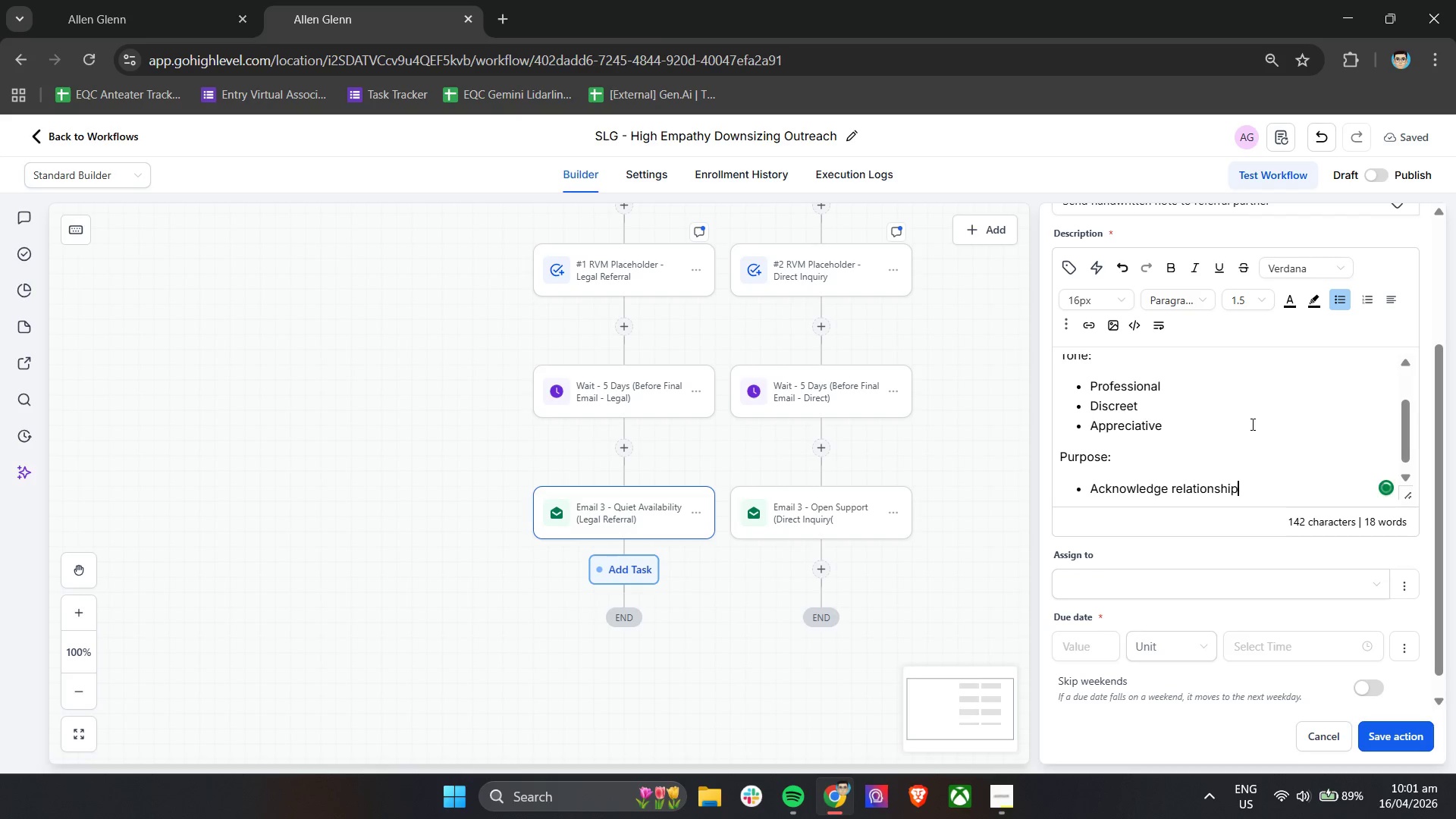 
key(Enter)
 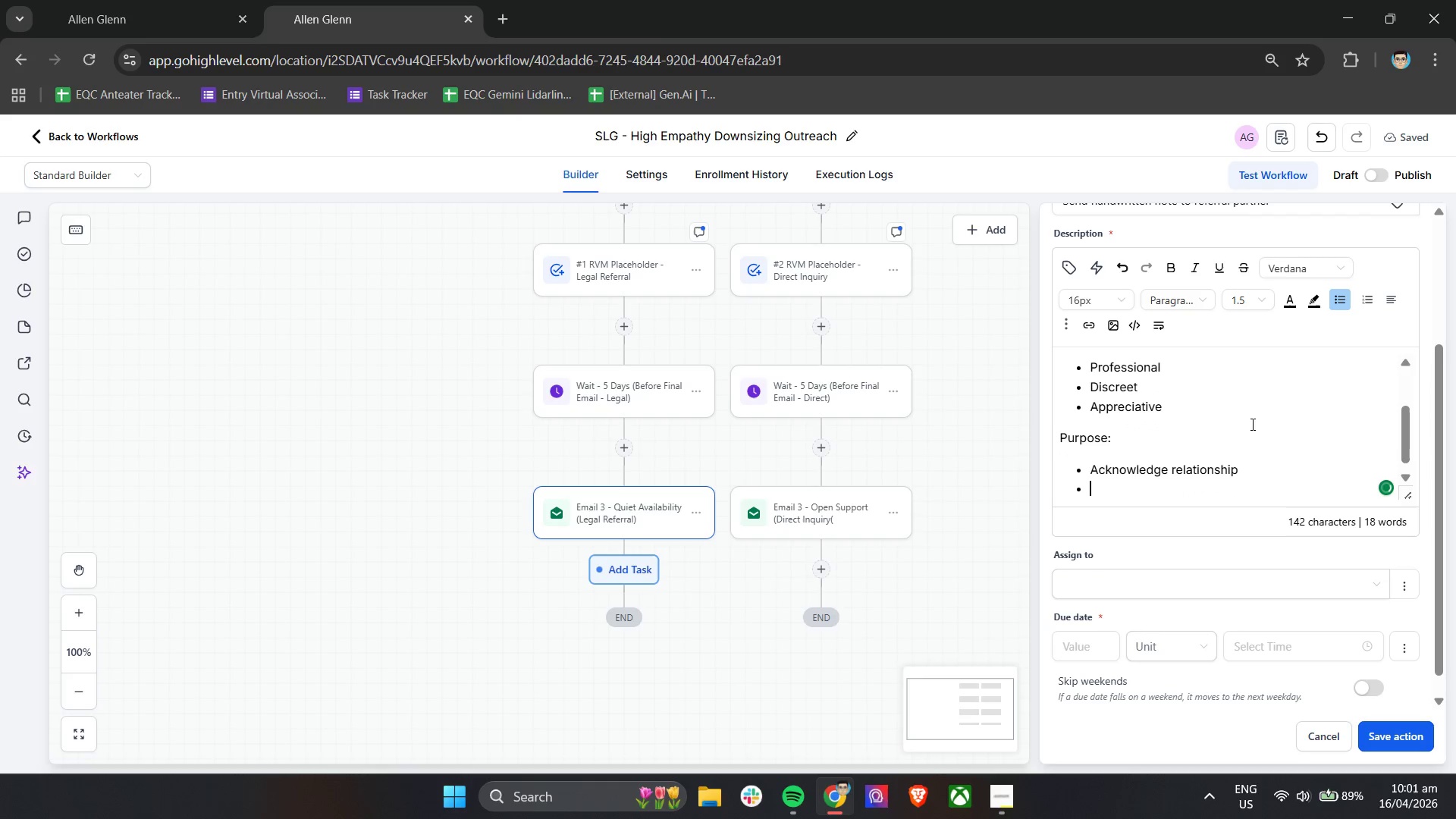 
type(Reinfore)
key(Backspace)
type(ce trust)
 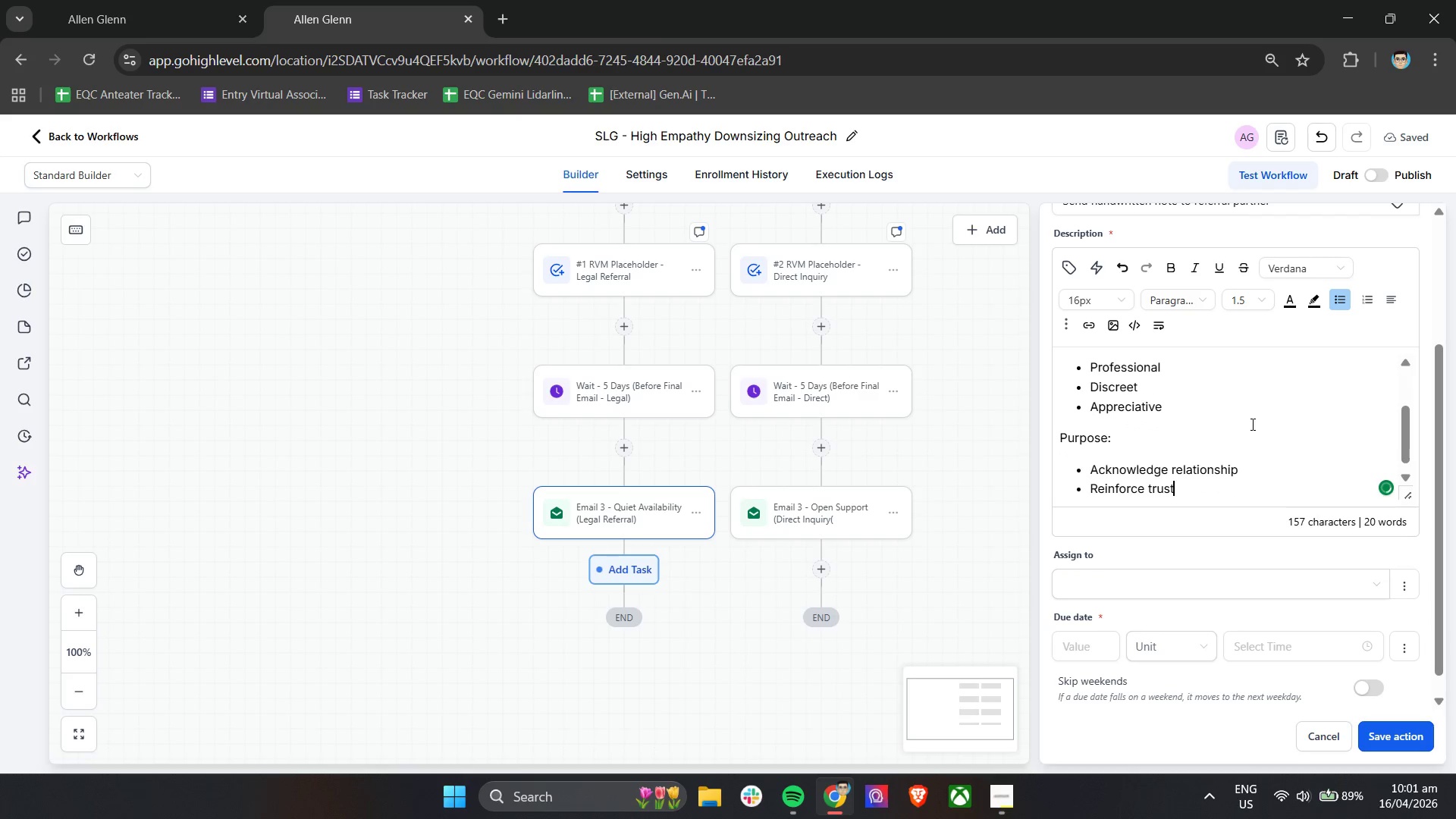 
key(Enter)
 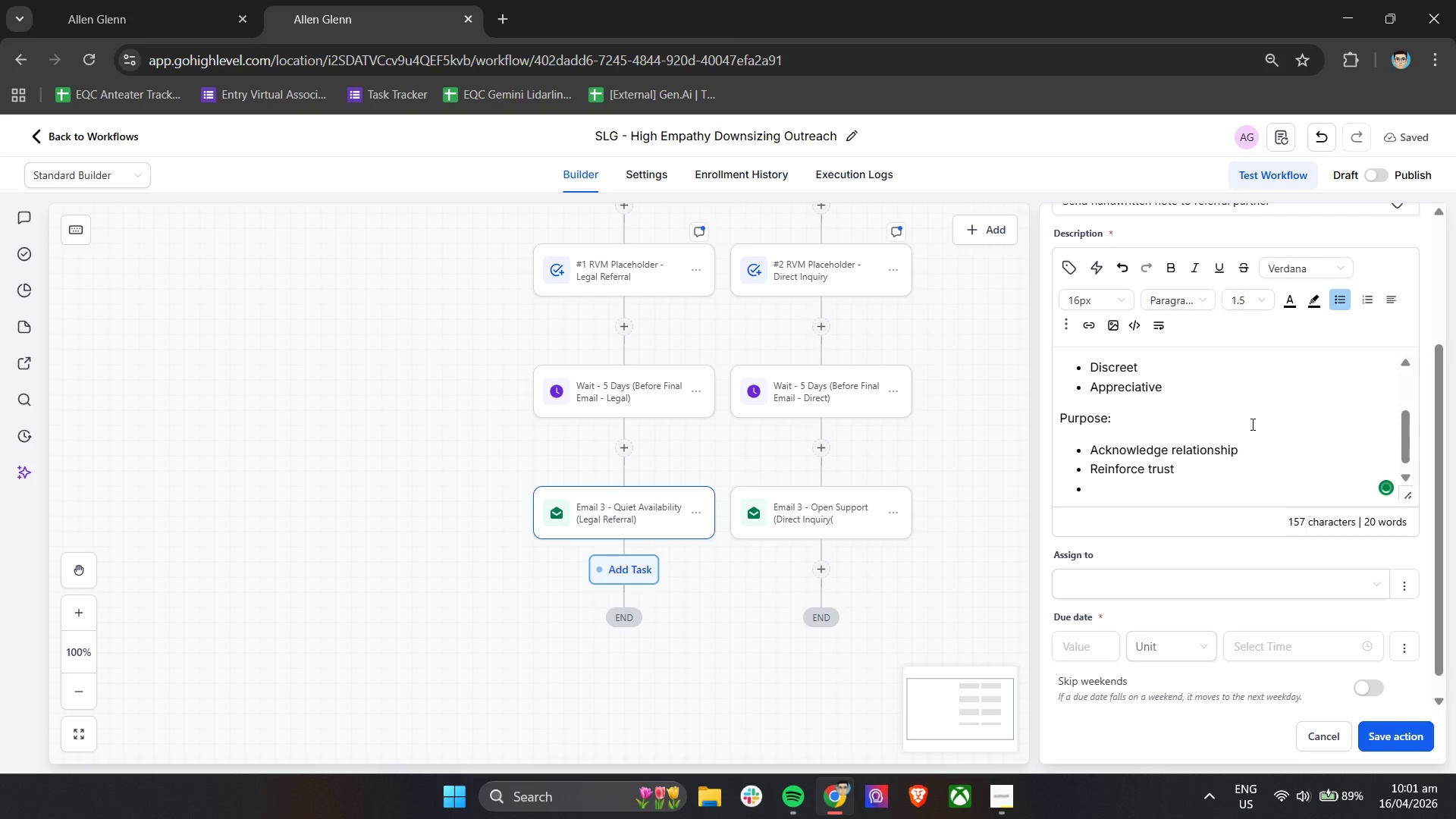 
type(m)
key(Backspace)
type(Maintain high-touch experience)
 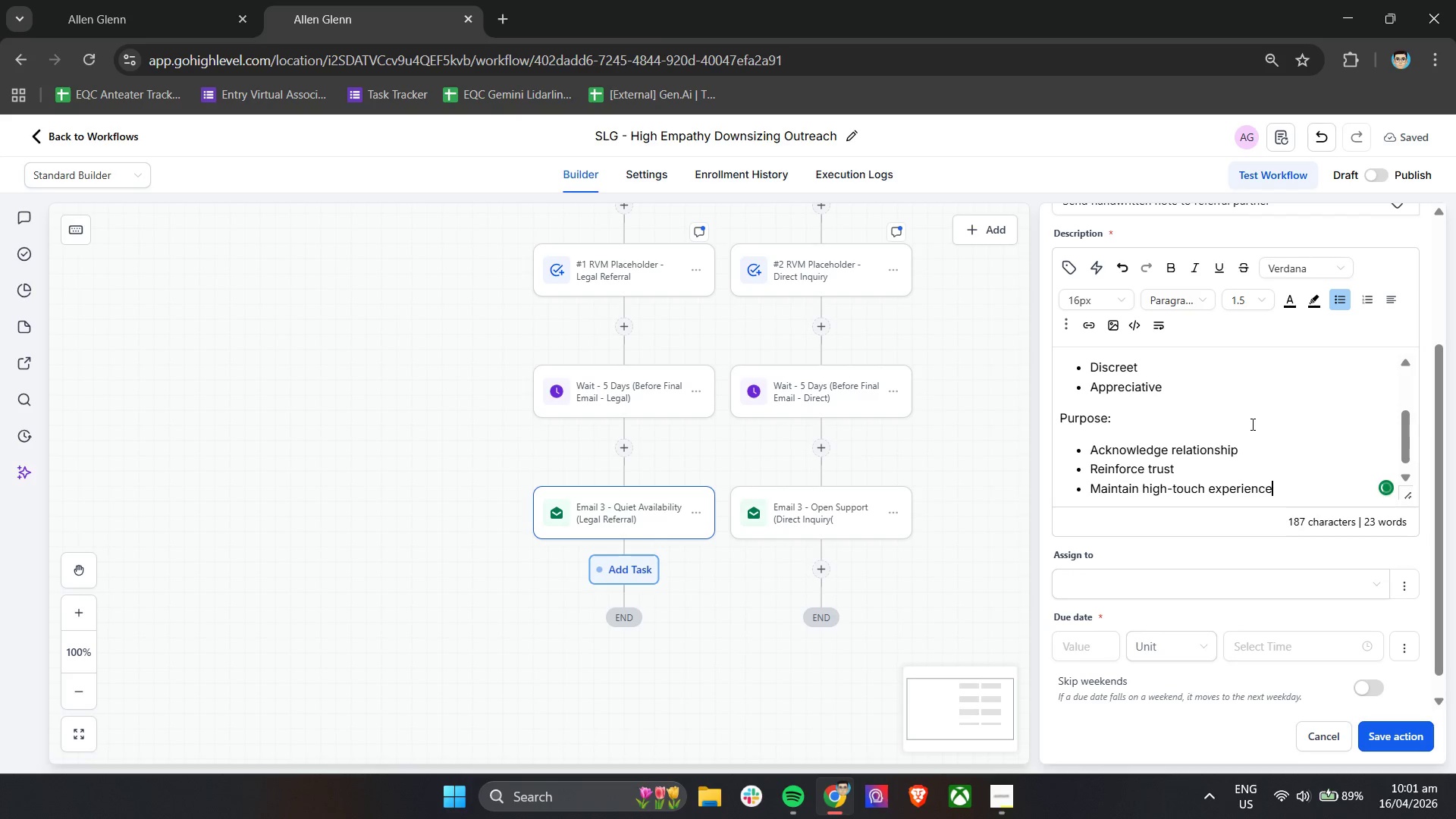 
key(Enter)
 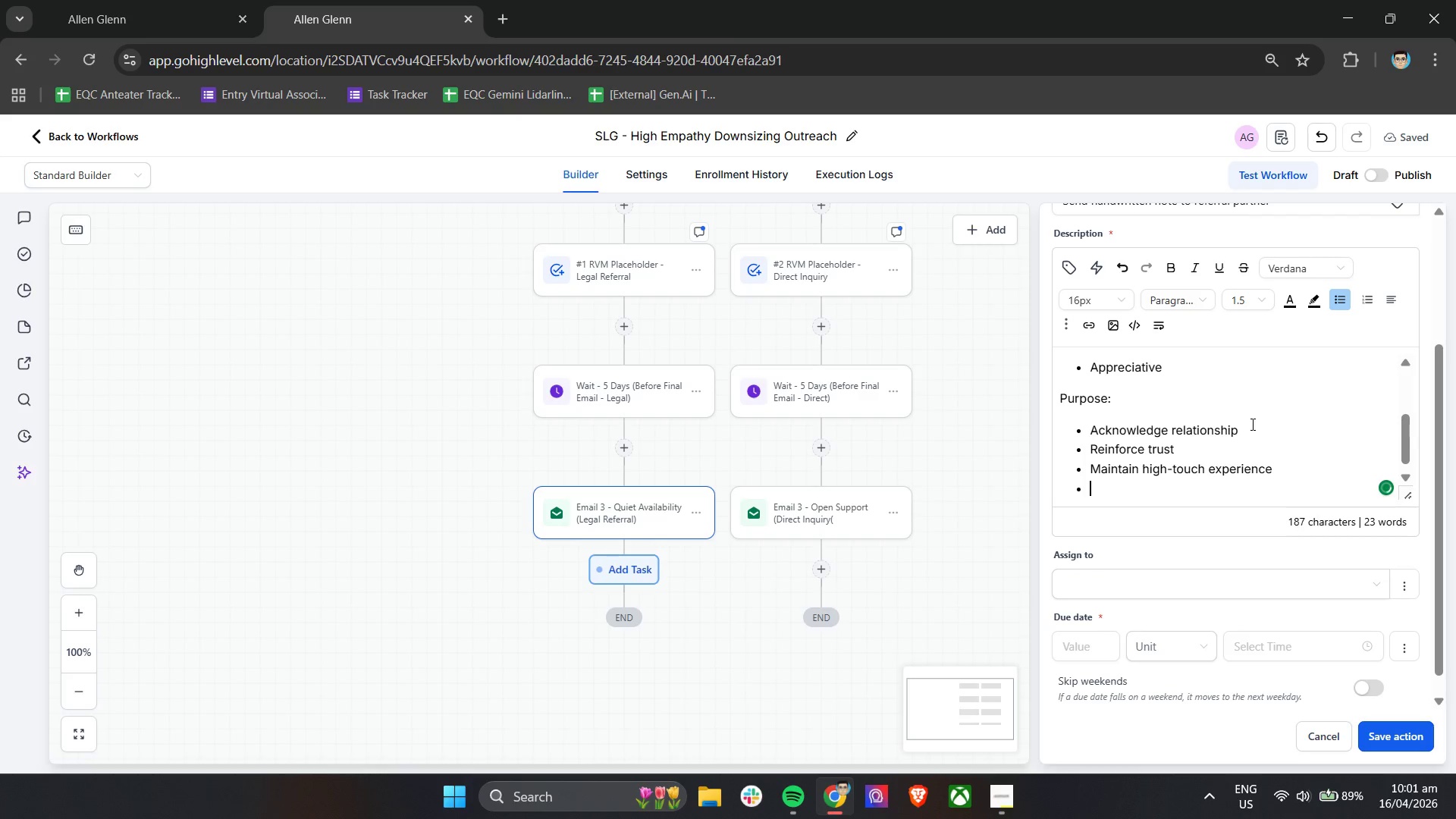 
key(Enter)
 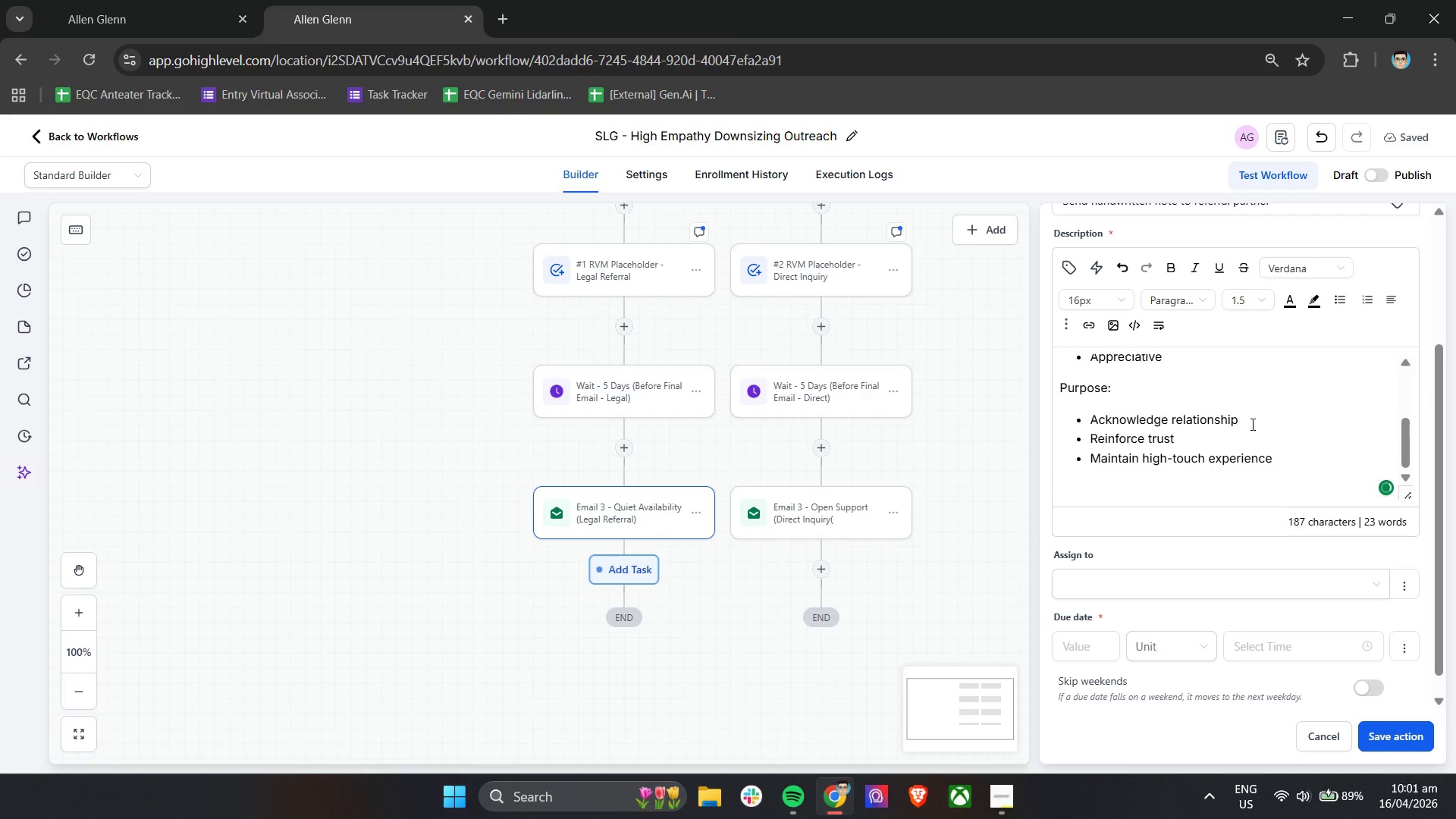 
type(Include:)
 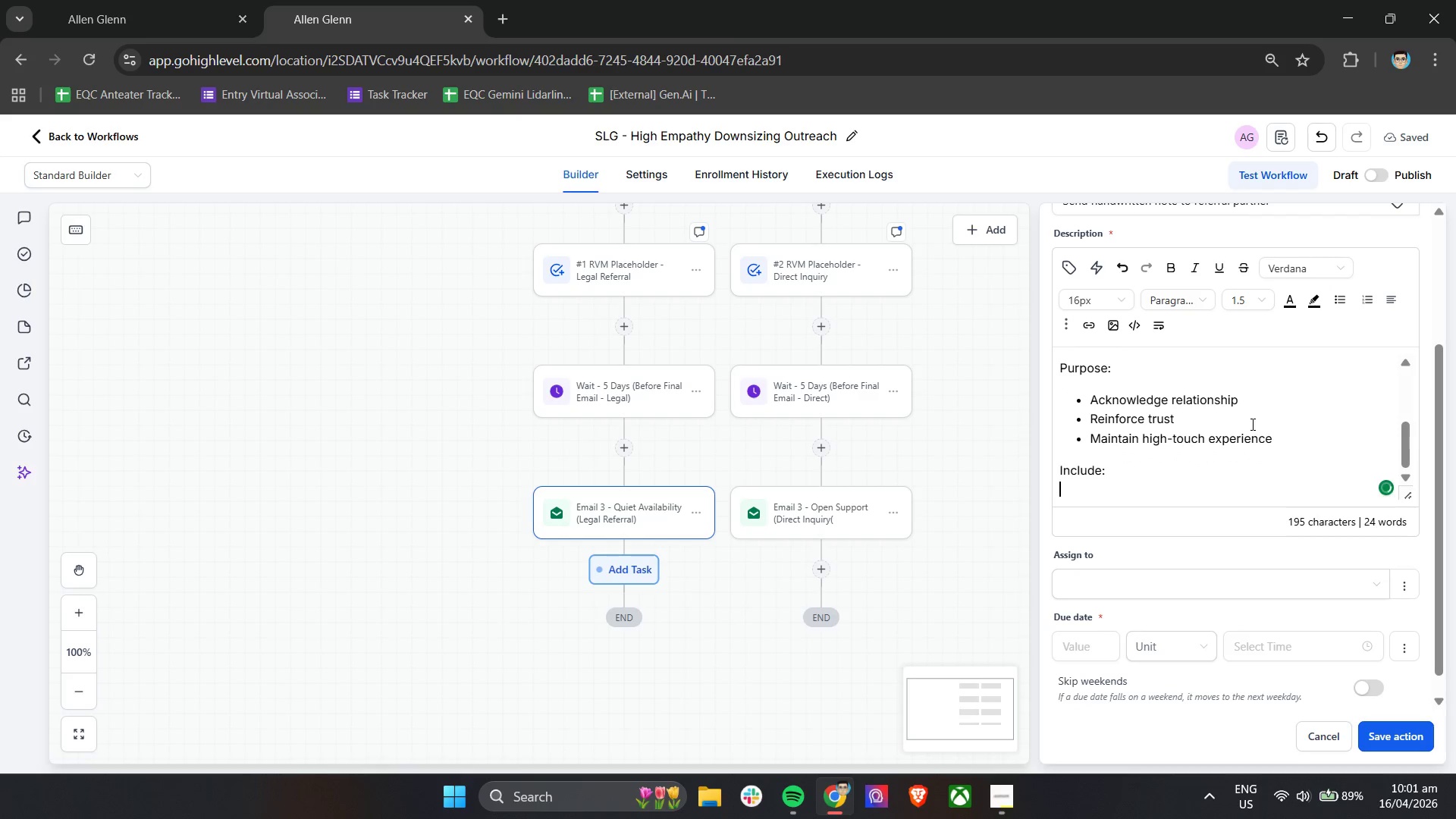 
 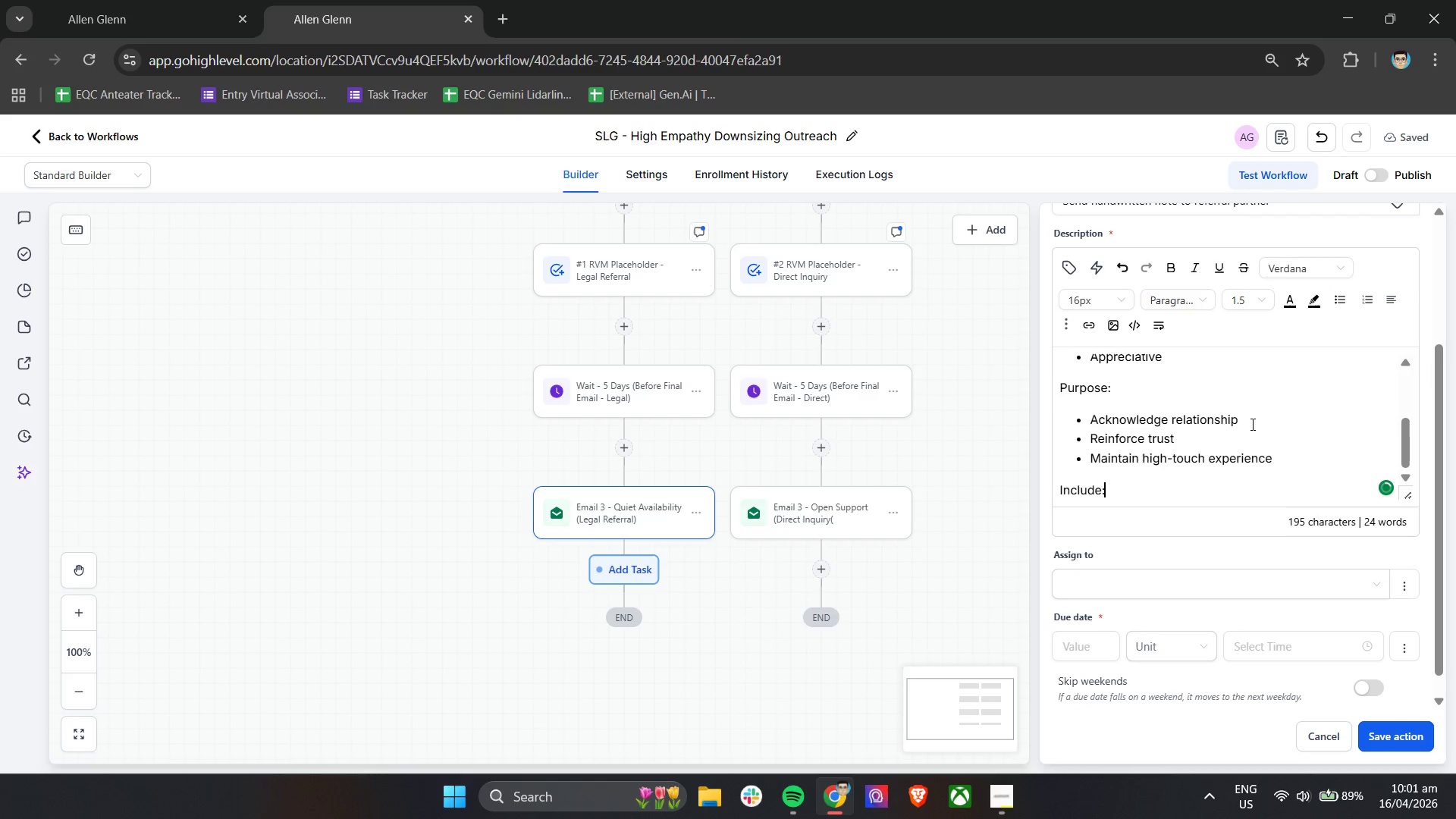 
key(Enter)
 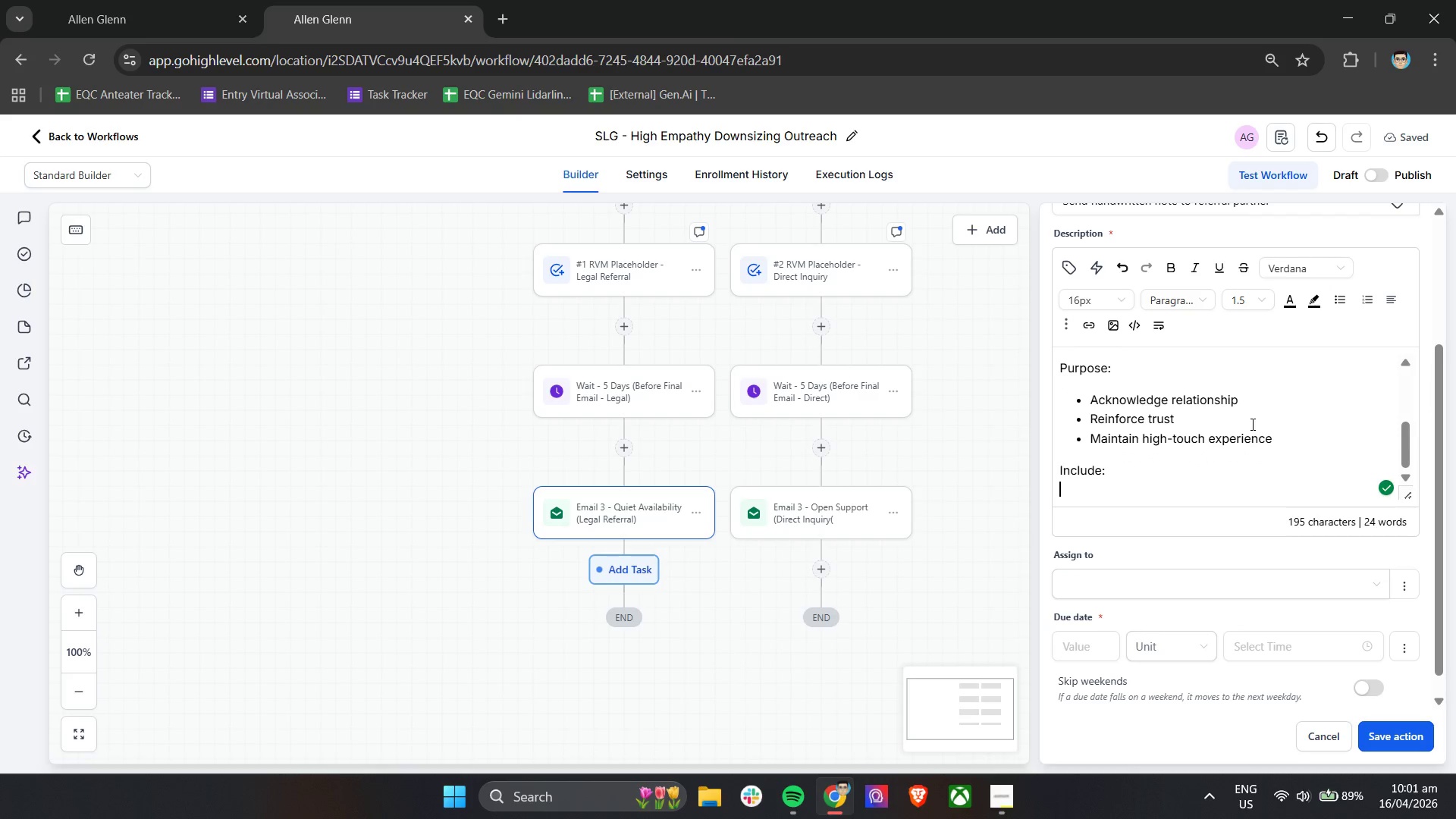 
left_click([1344, 303])
 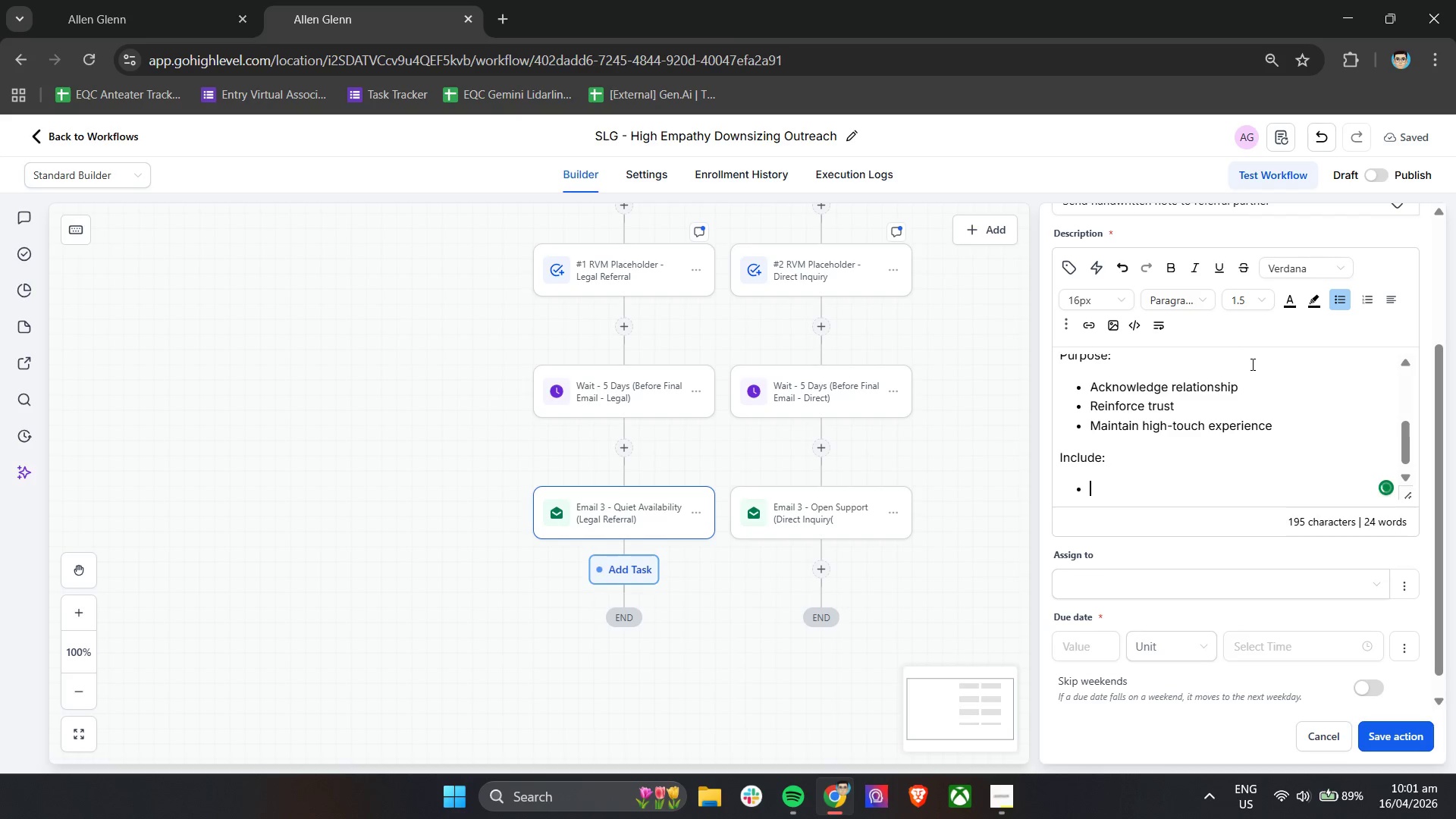 
type(Appreciation for trust)
 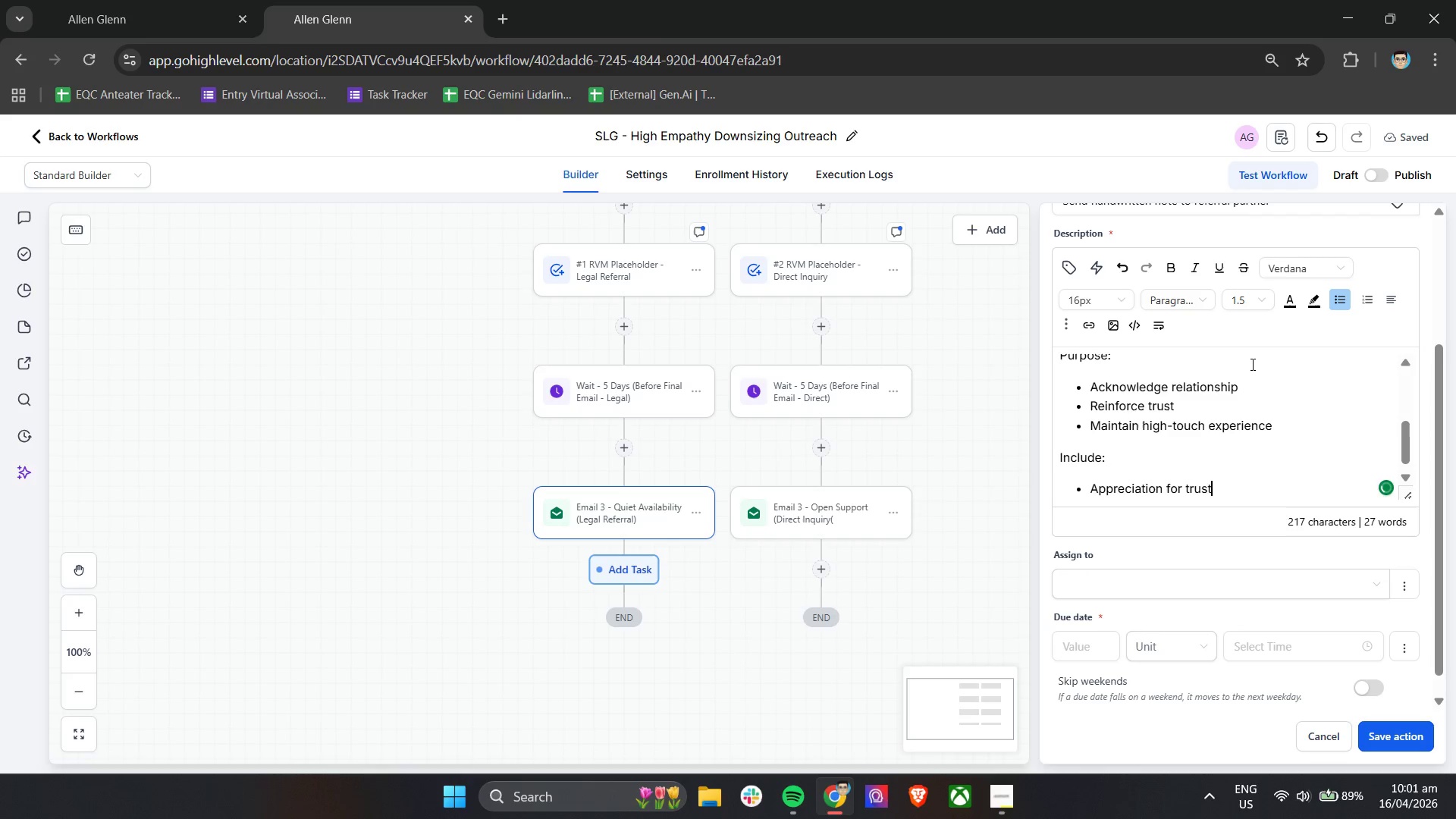 
key(Enter)
 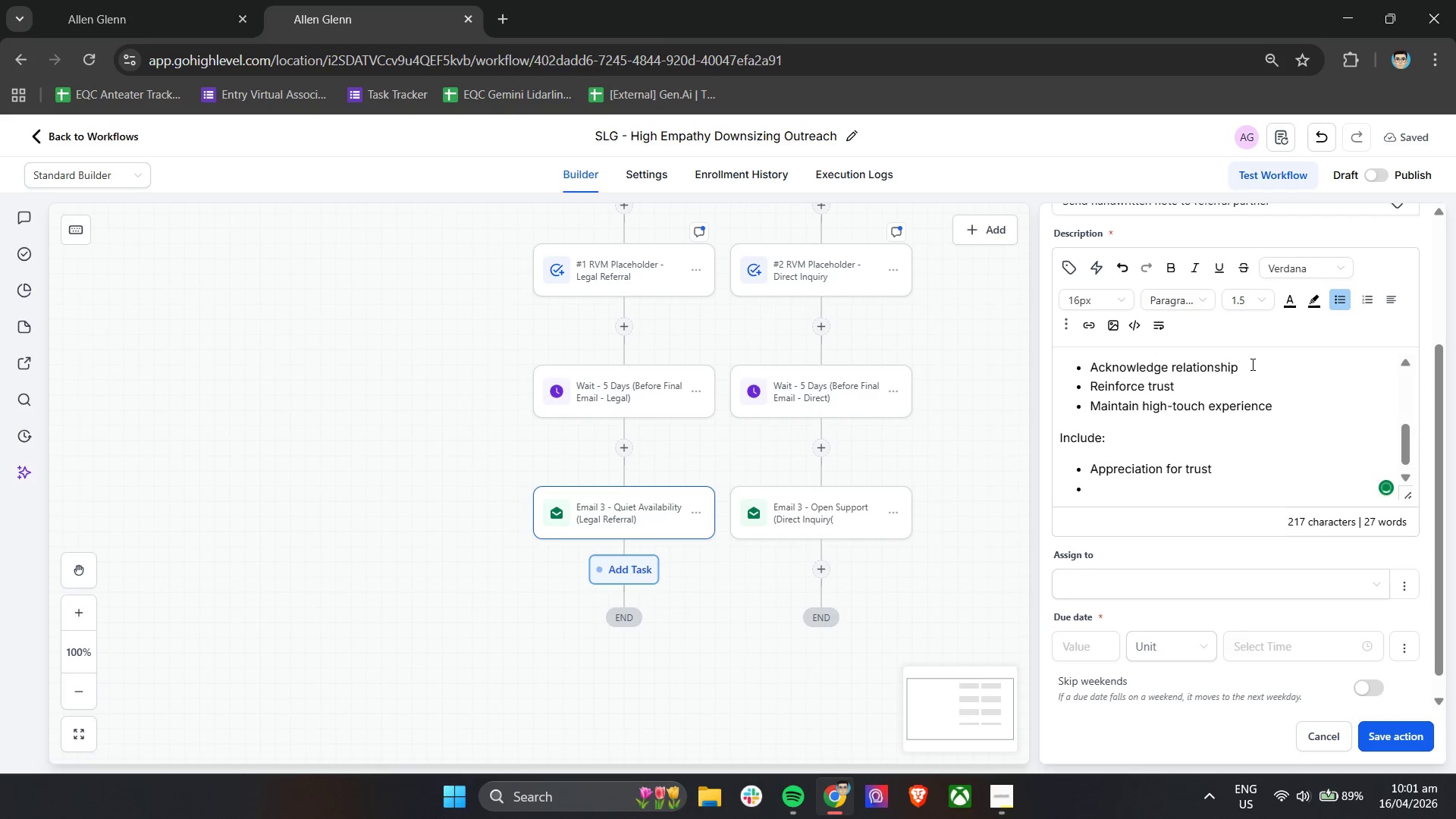 
type(Reinforcement of discretion and coordination)
 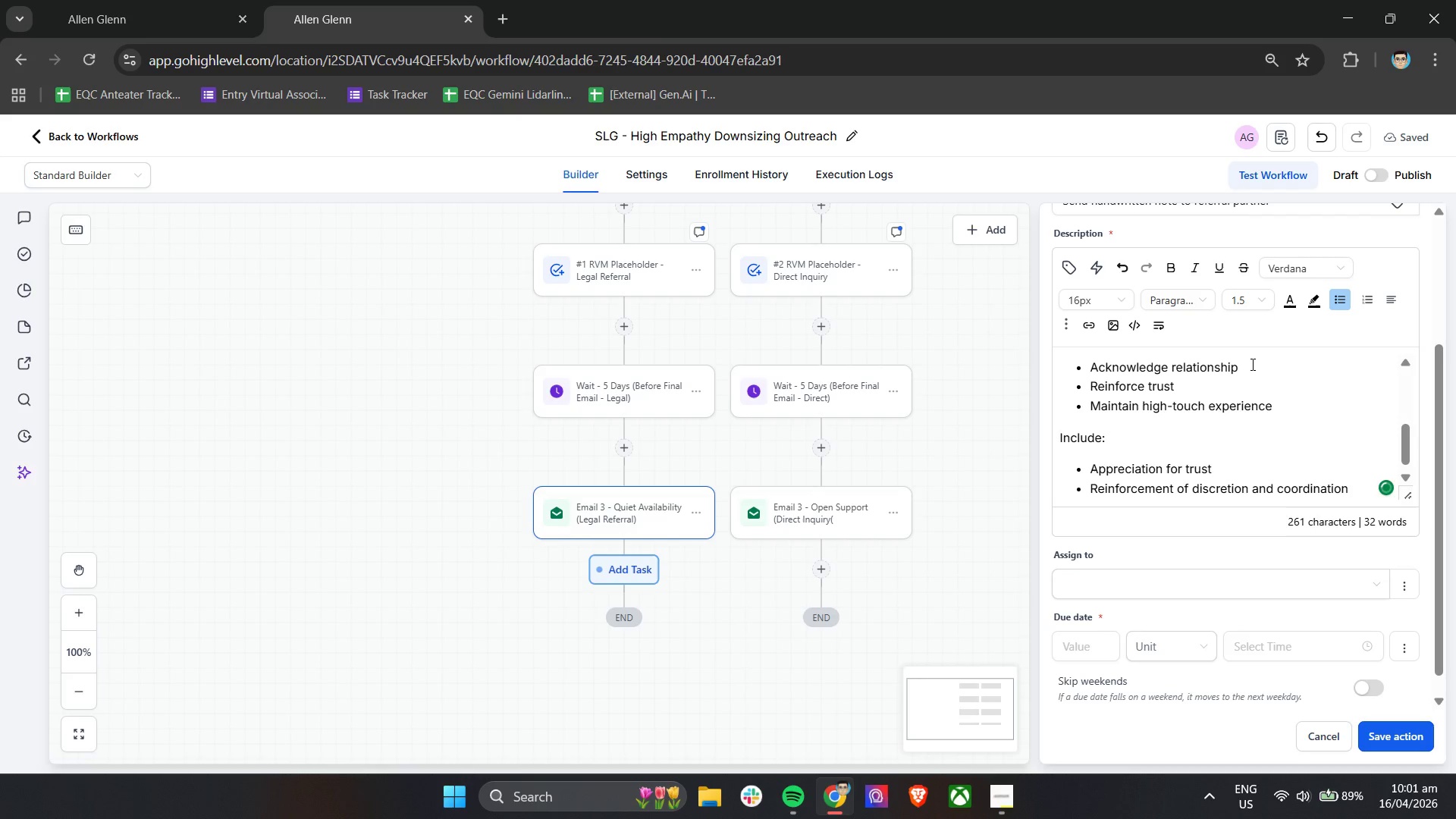 
key(Enter)
 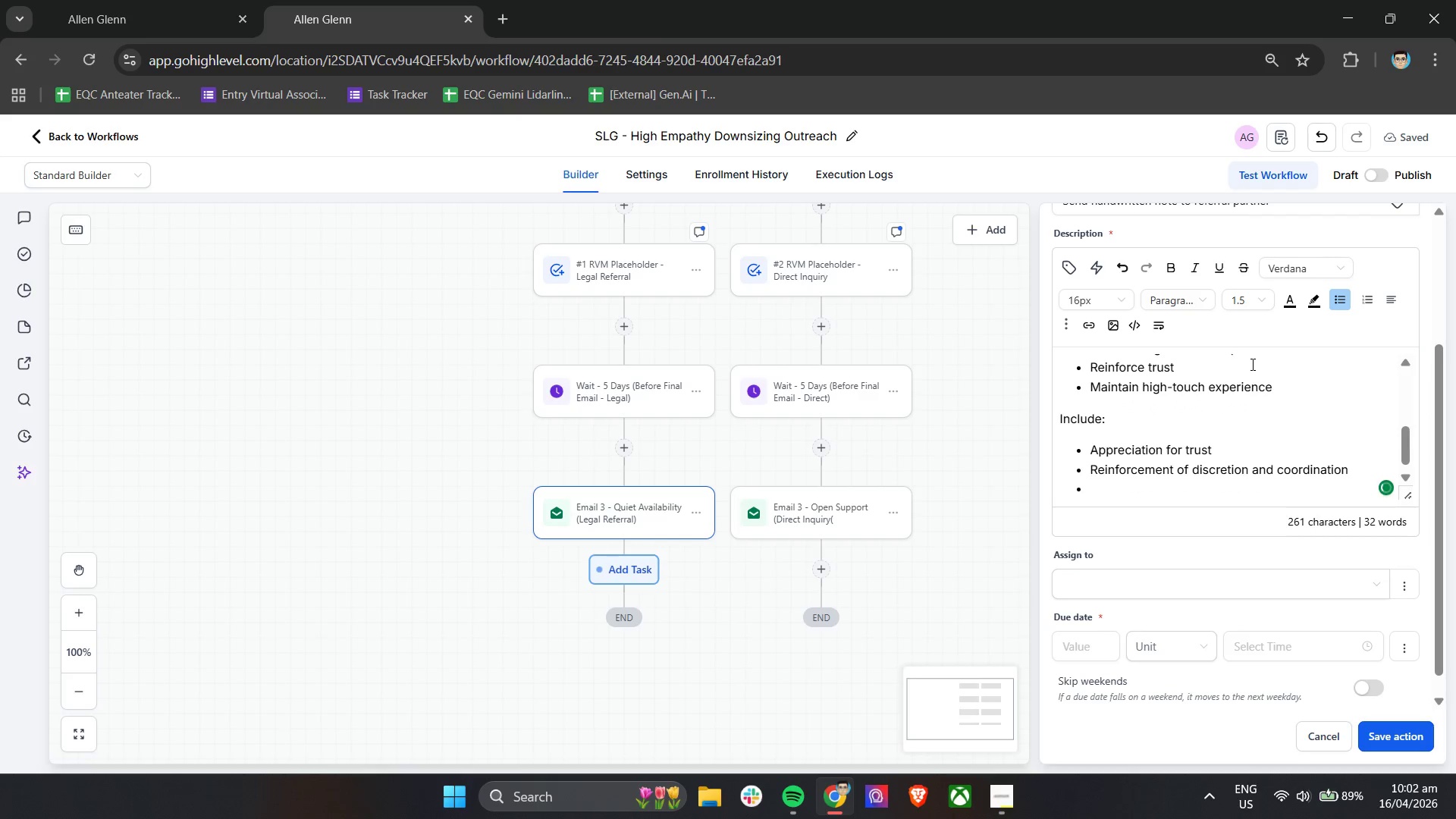 
type(No salde)
key(Backspace)
key(Backspace)
type(es language)
 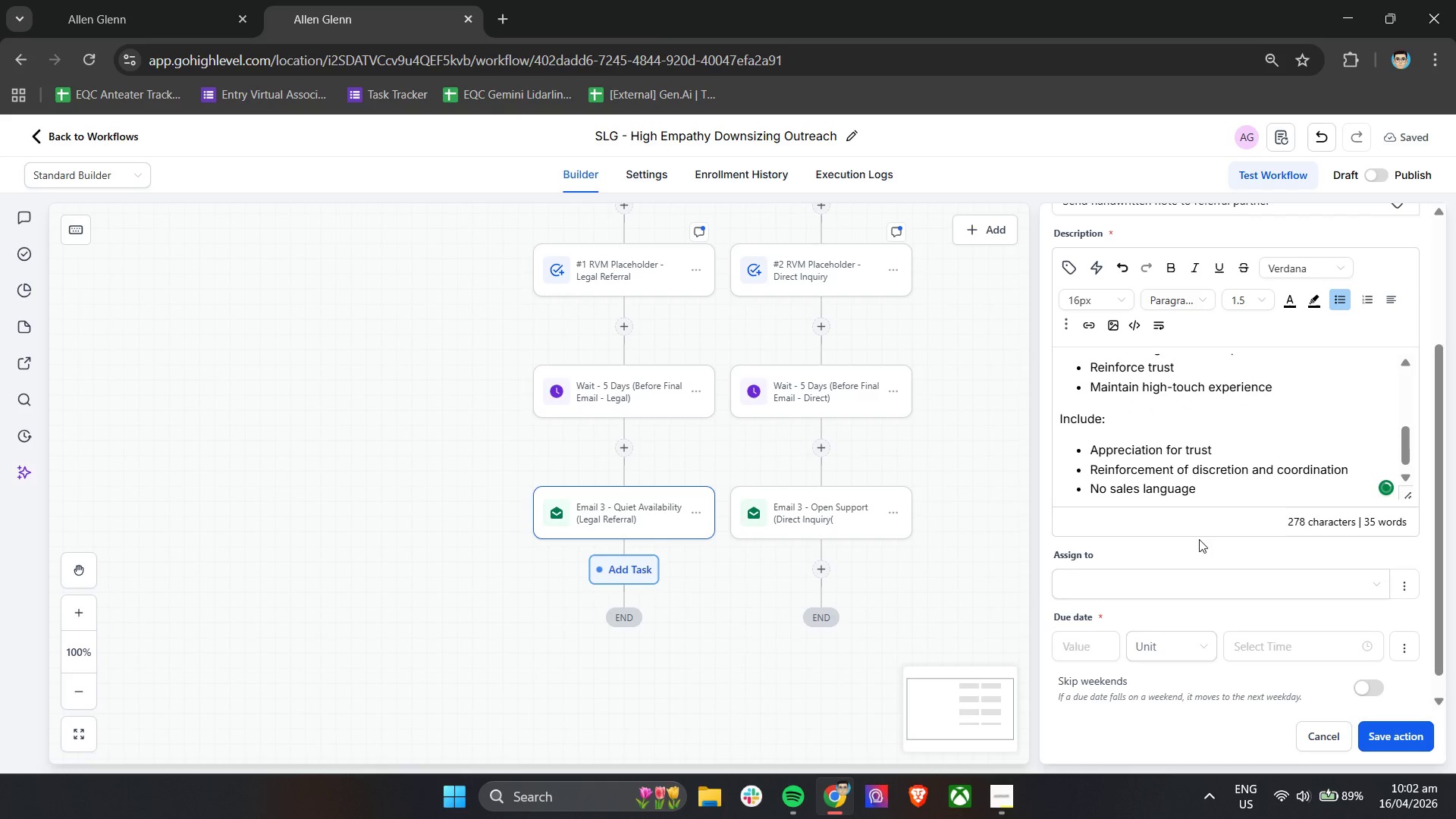 
left_click([1151, 588])
 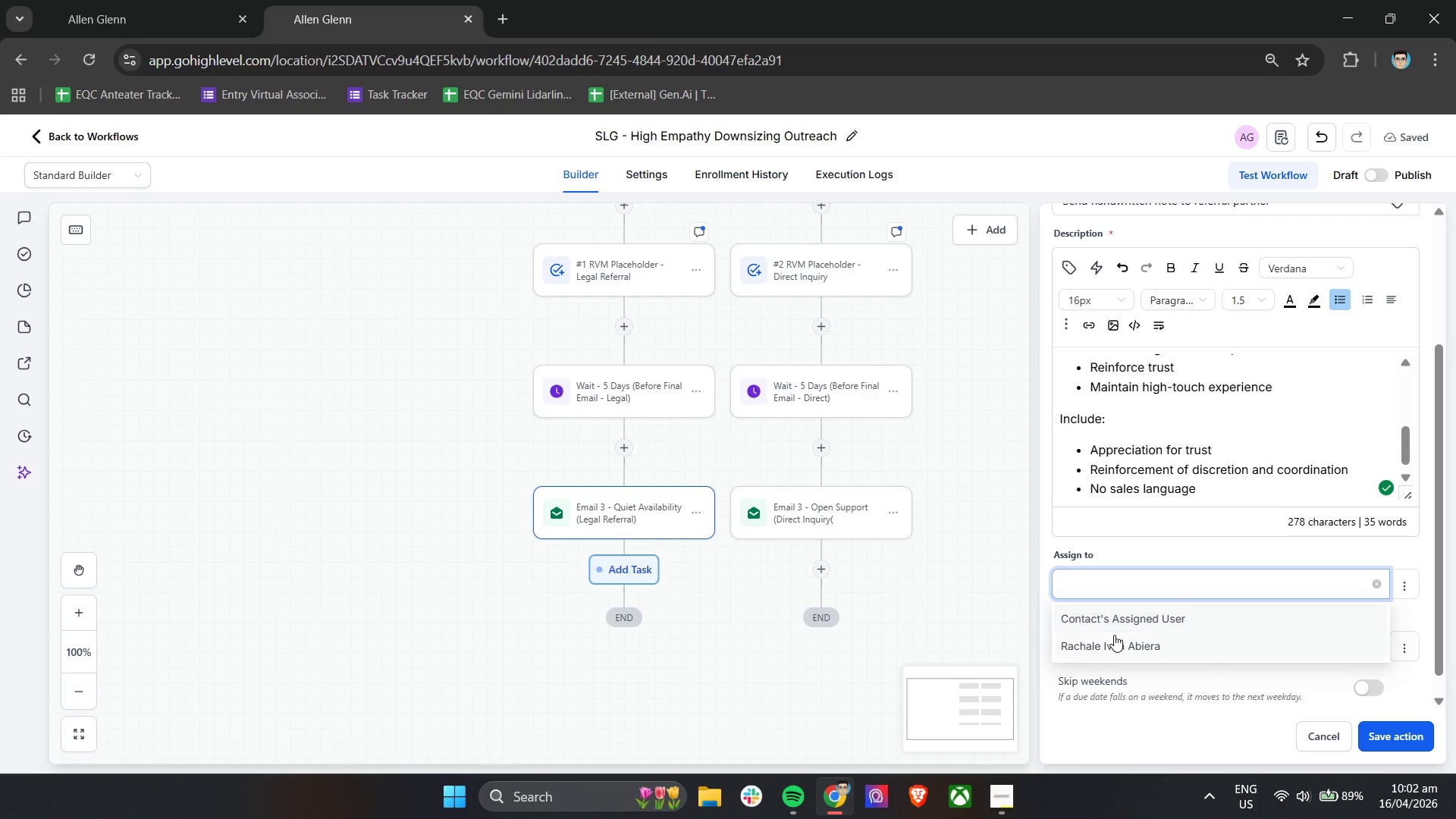 
left_click([1116, 648])
 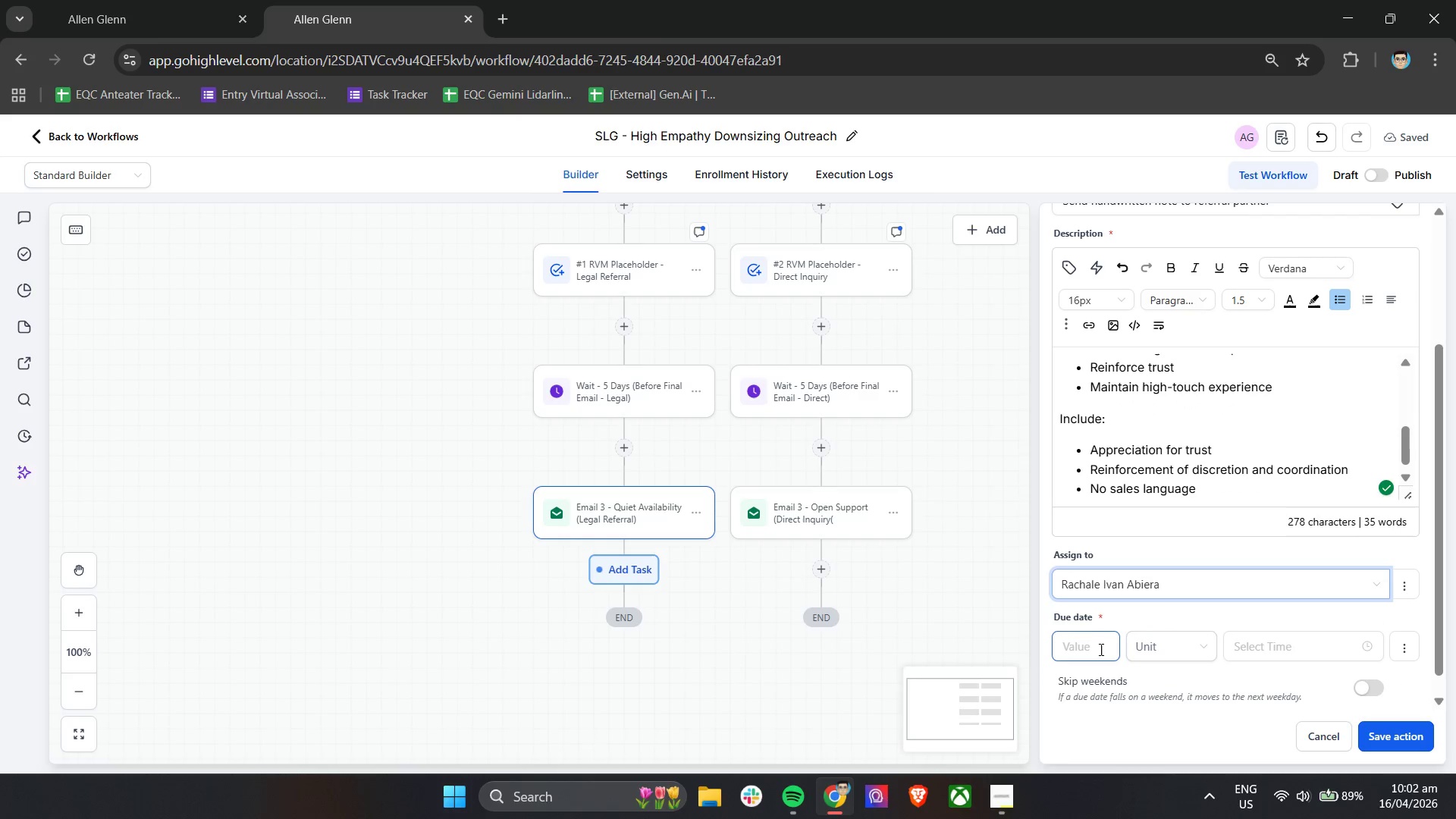 
left_click([1100, 649])
 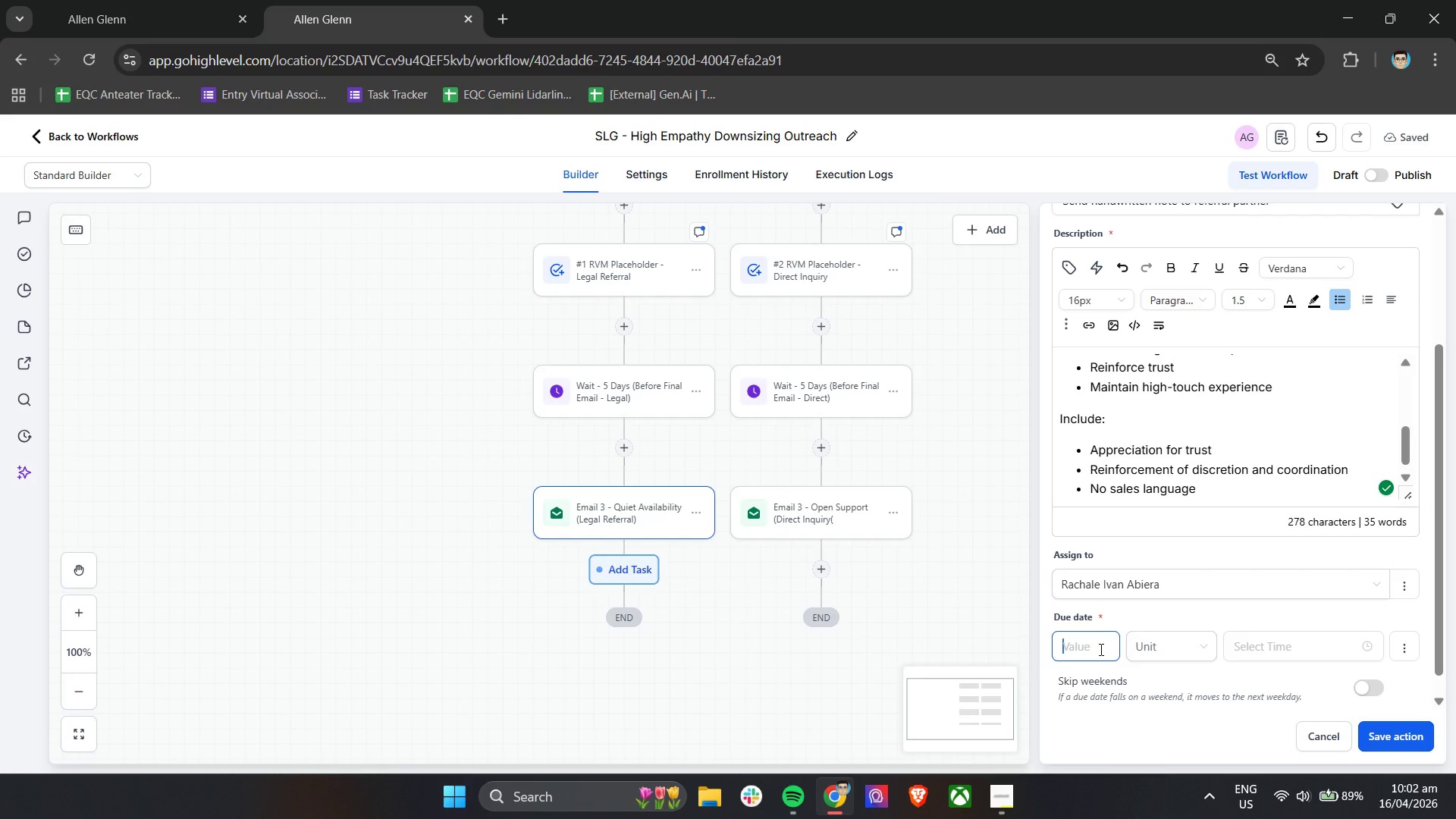 
key(1)
 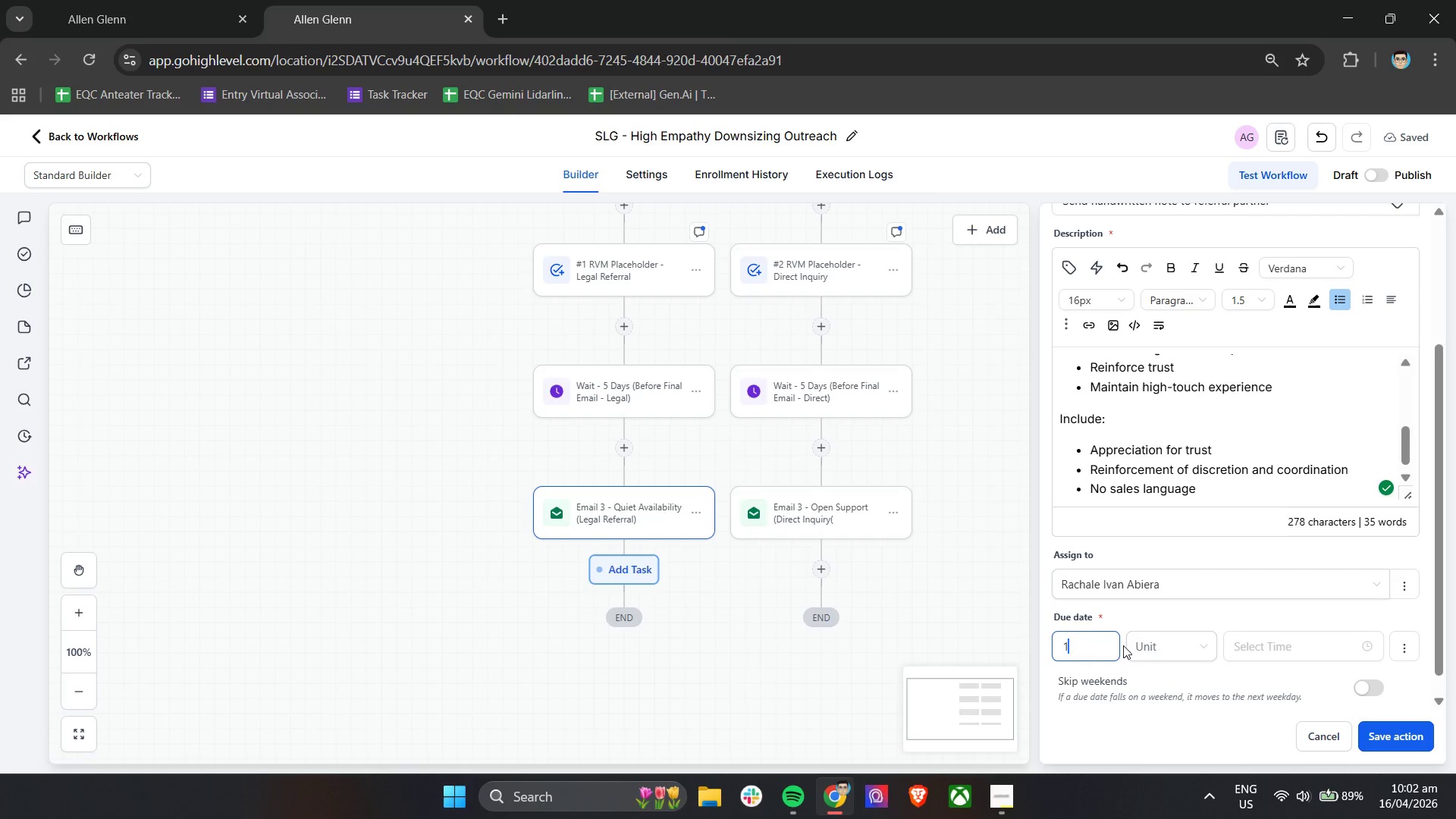 
left_click([1126, 645])
 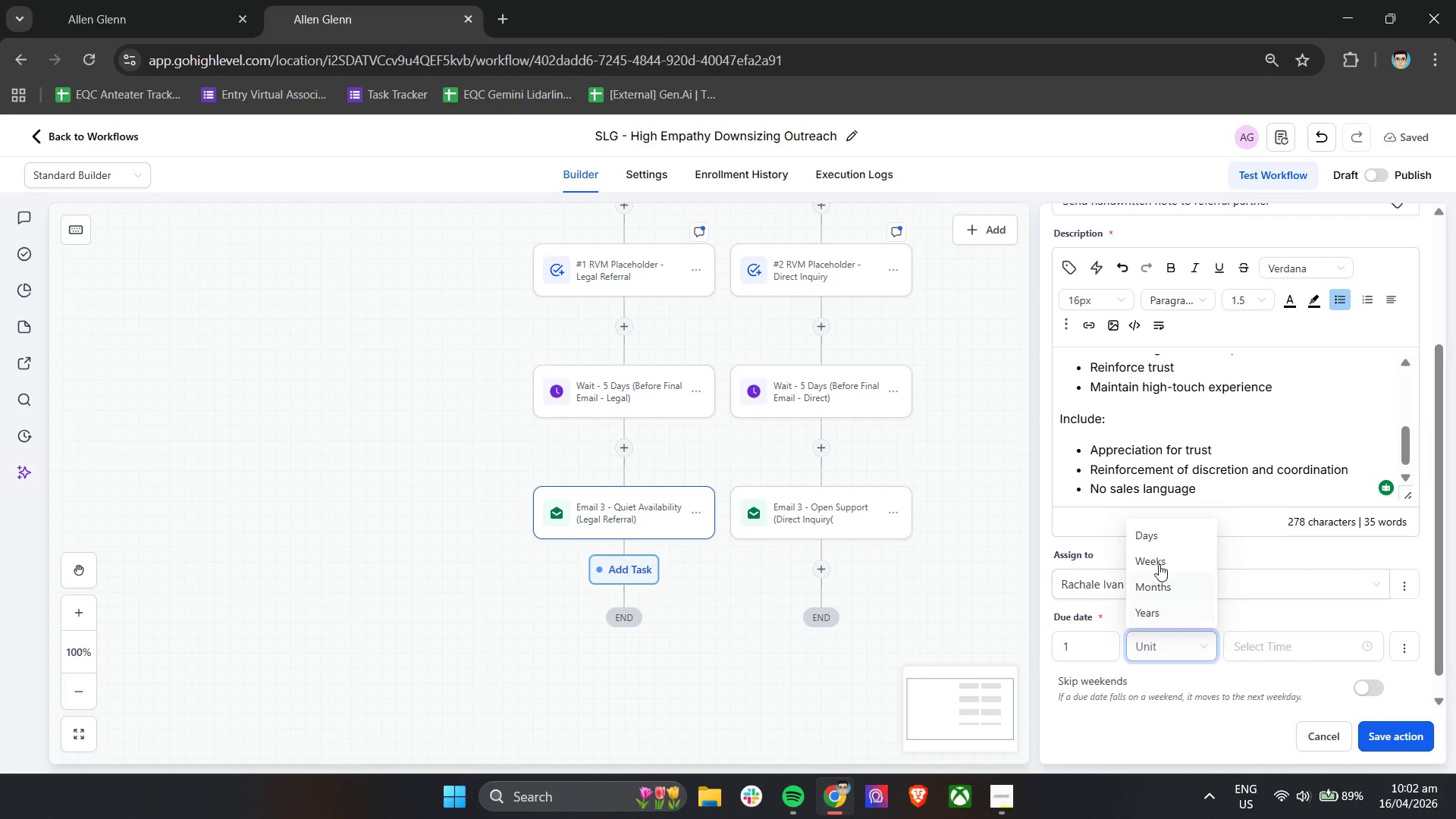 
left_click([1159, 537])
 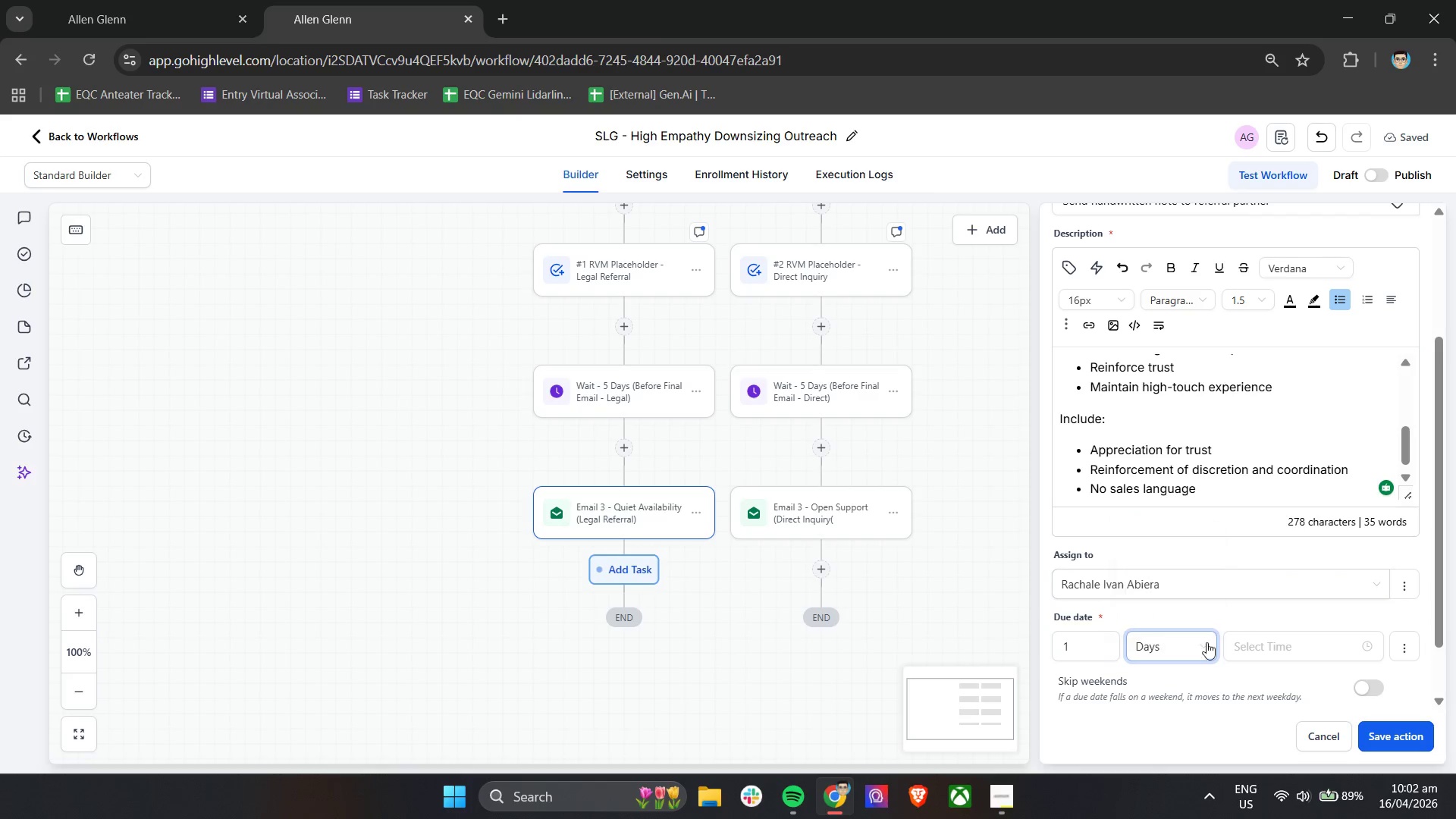 
left_click([1241, 647])
 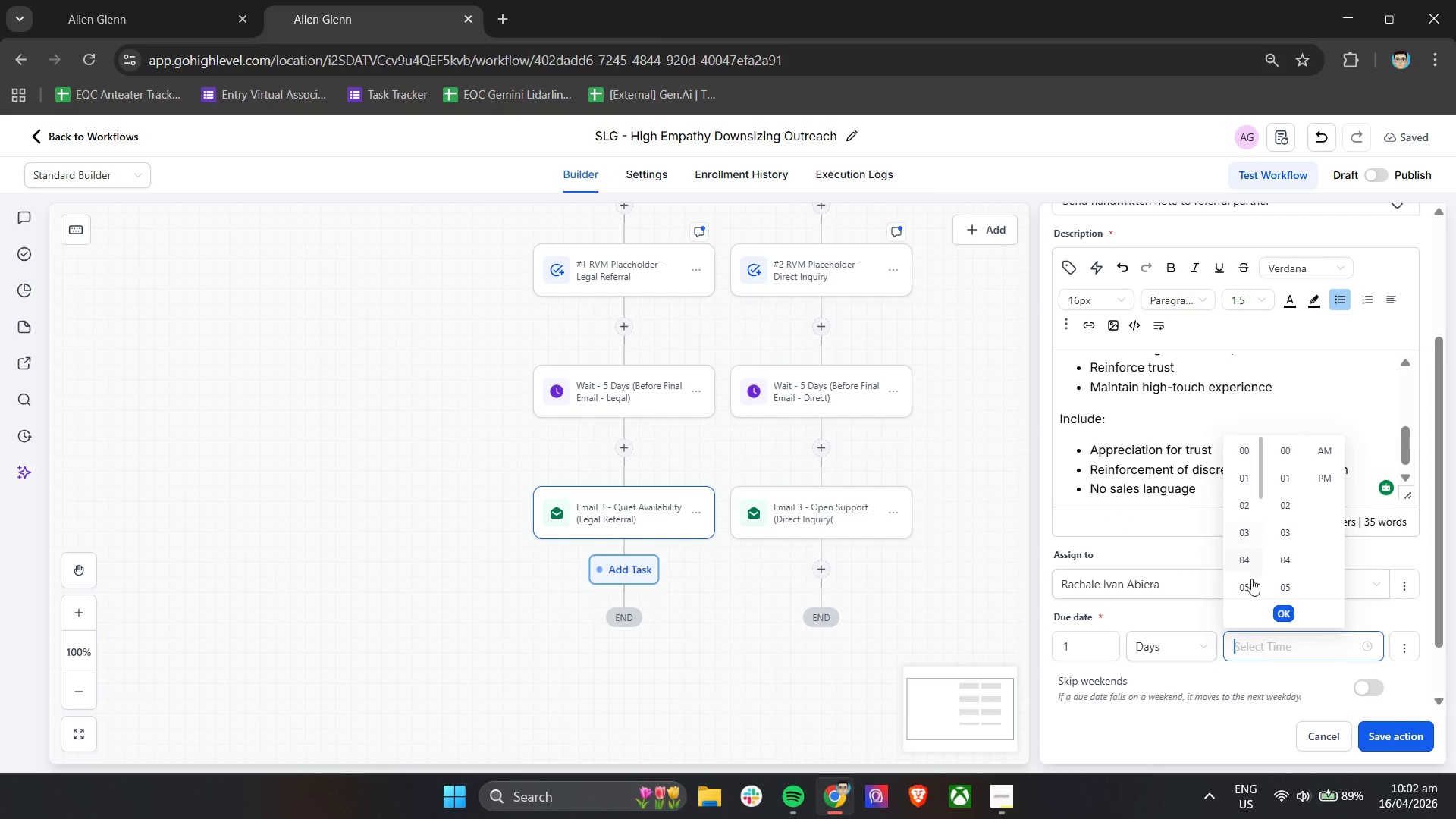 
scroll: coordinate [1246, 577], scroll_direction: down, amount: 2.0
 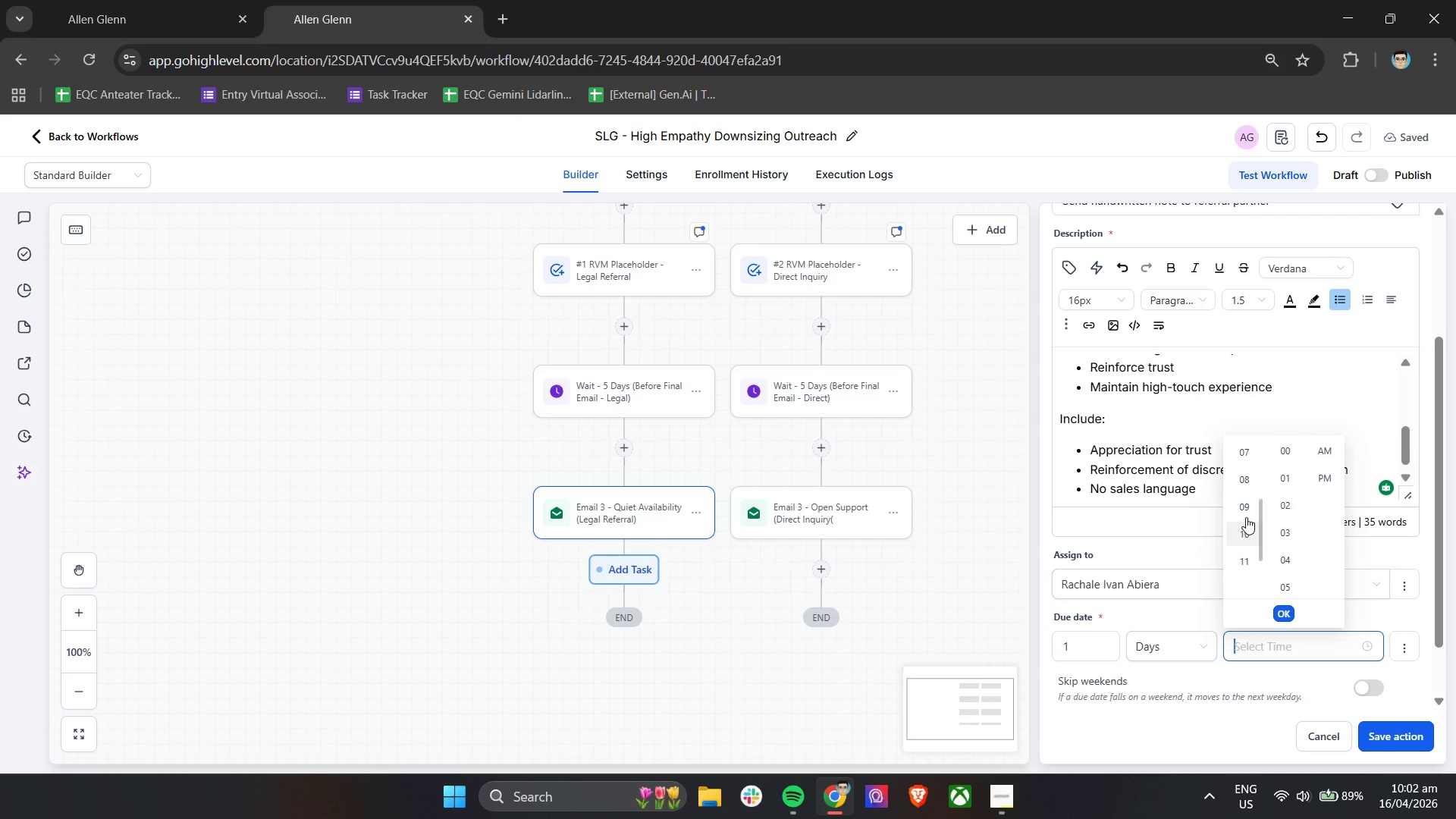 
left_click([1246, 513])
 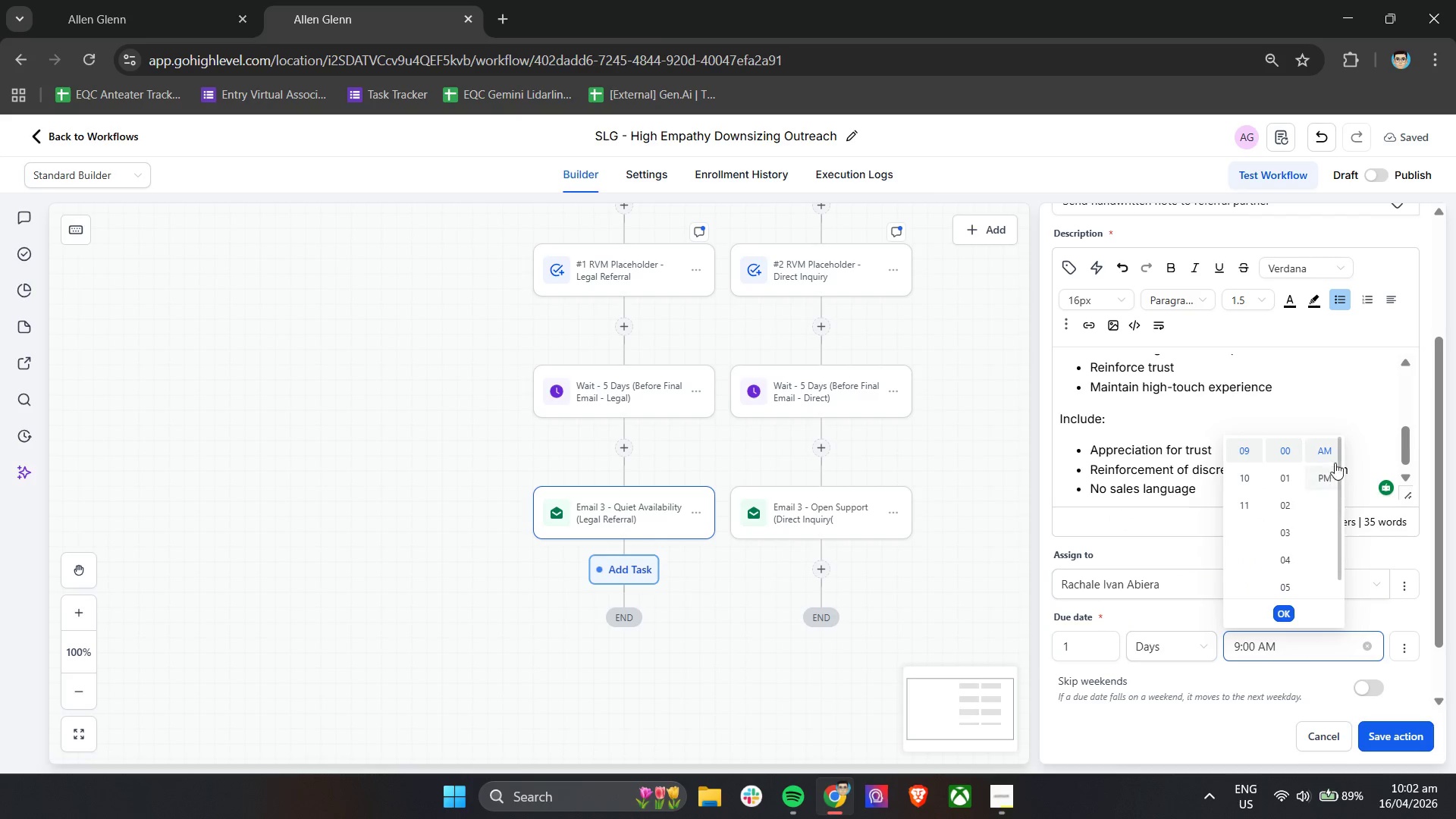 
left_click([1331, 453])
 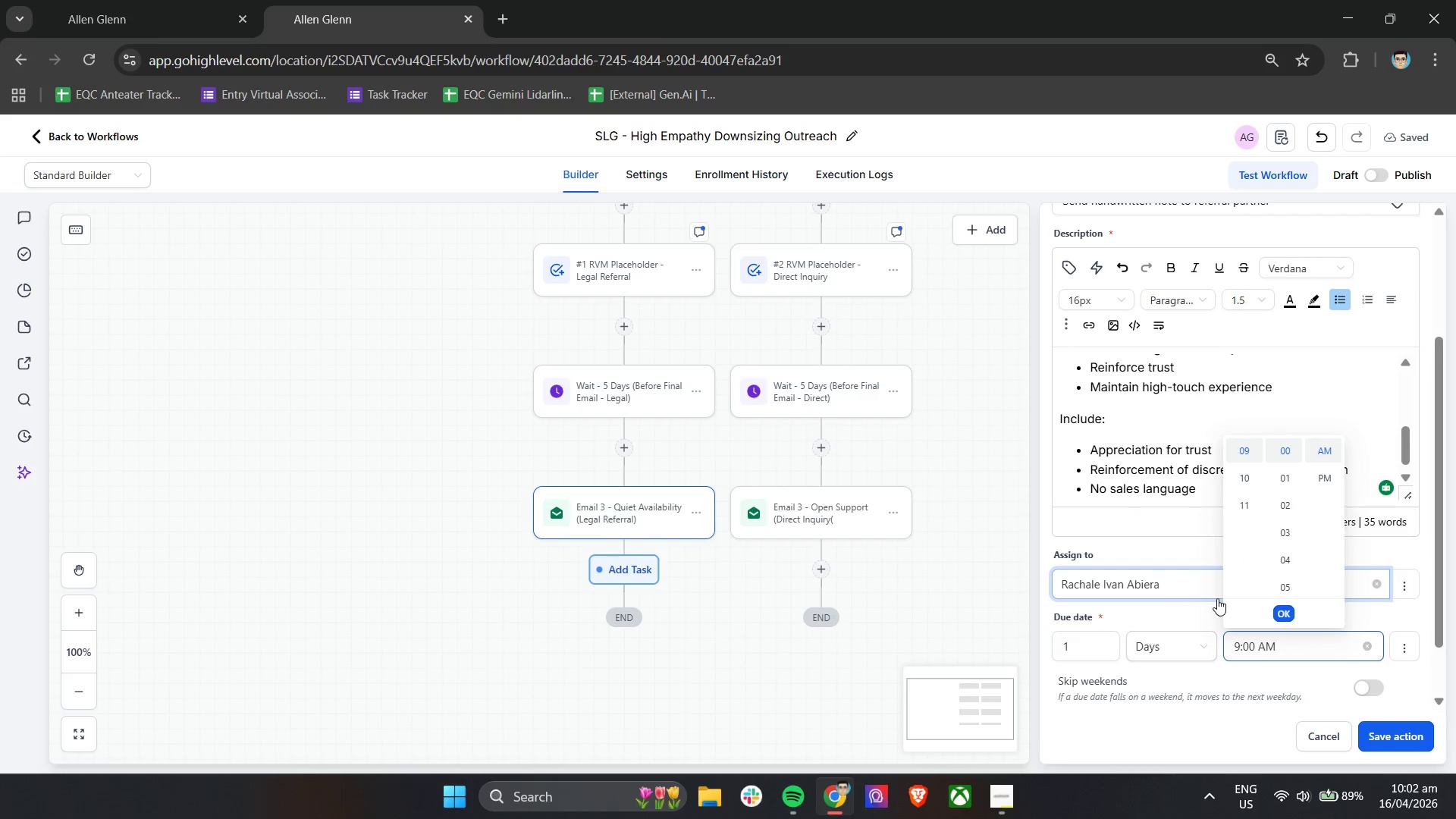 
left_click([1284, 611])
 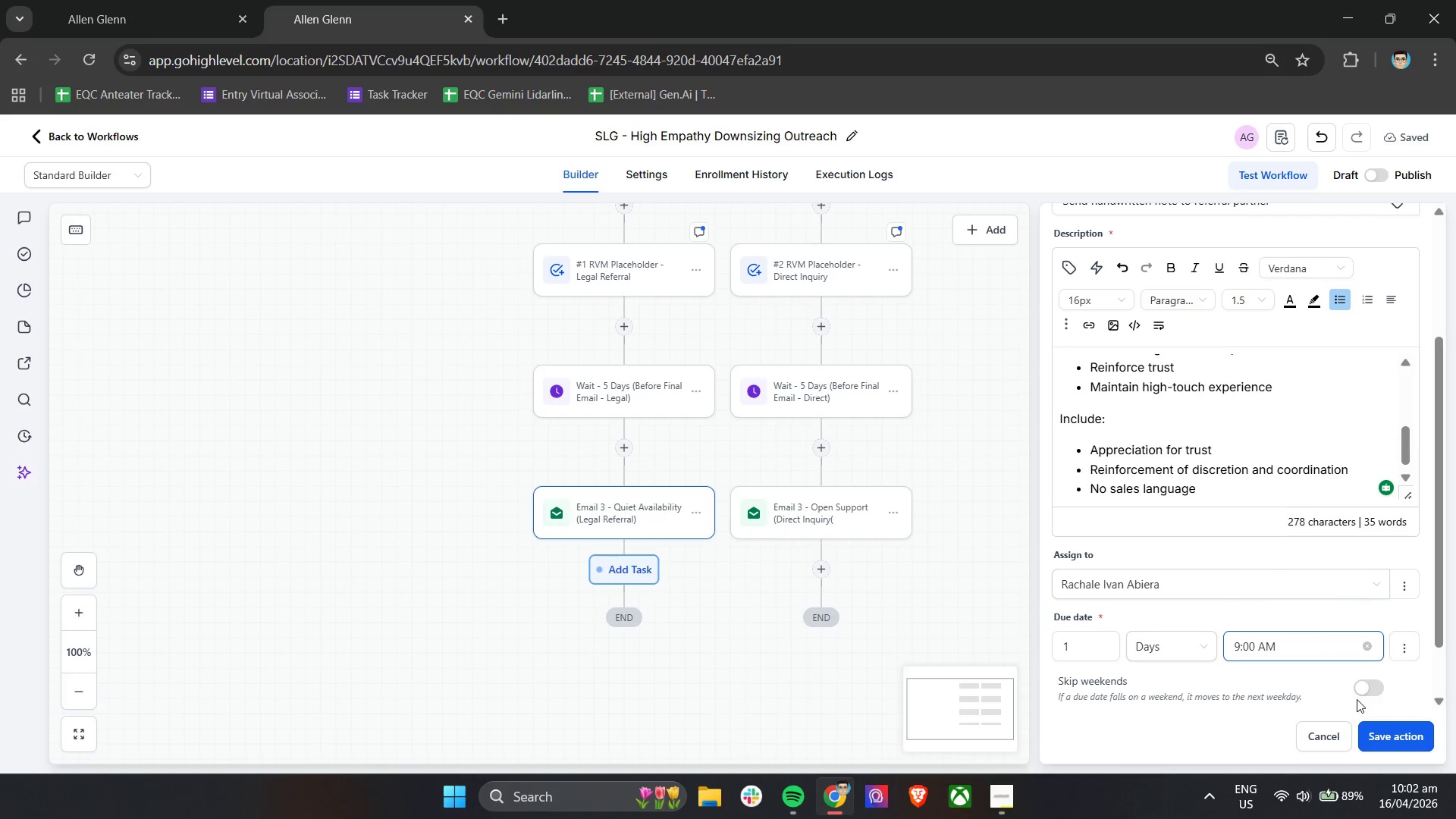 
scroll: coordinate [1285, 611], scroll_direction: down, amount: 3.0
 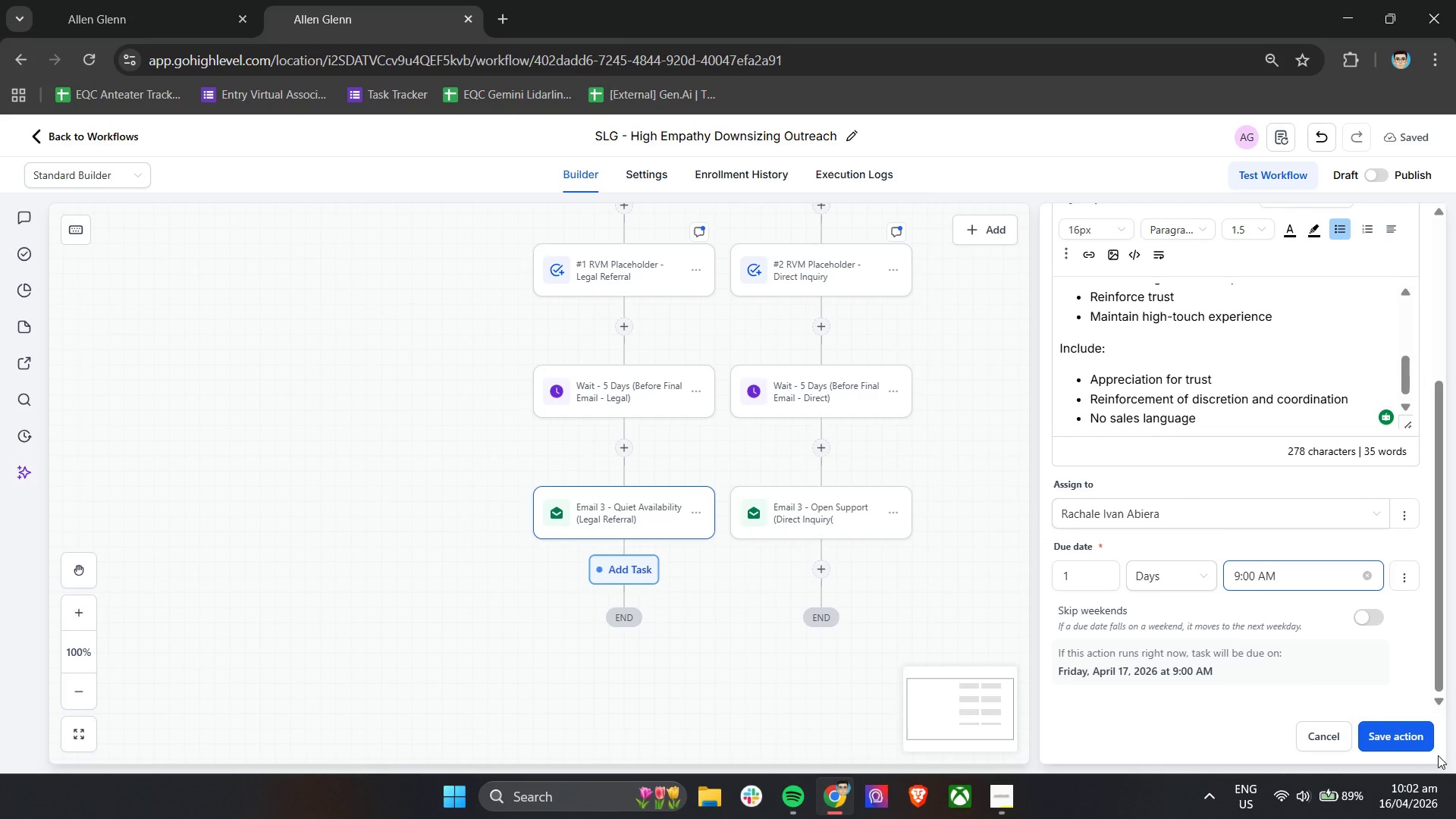 
left_click([1438, 752])
 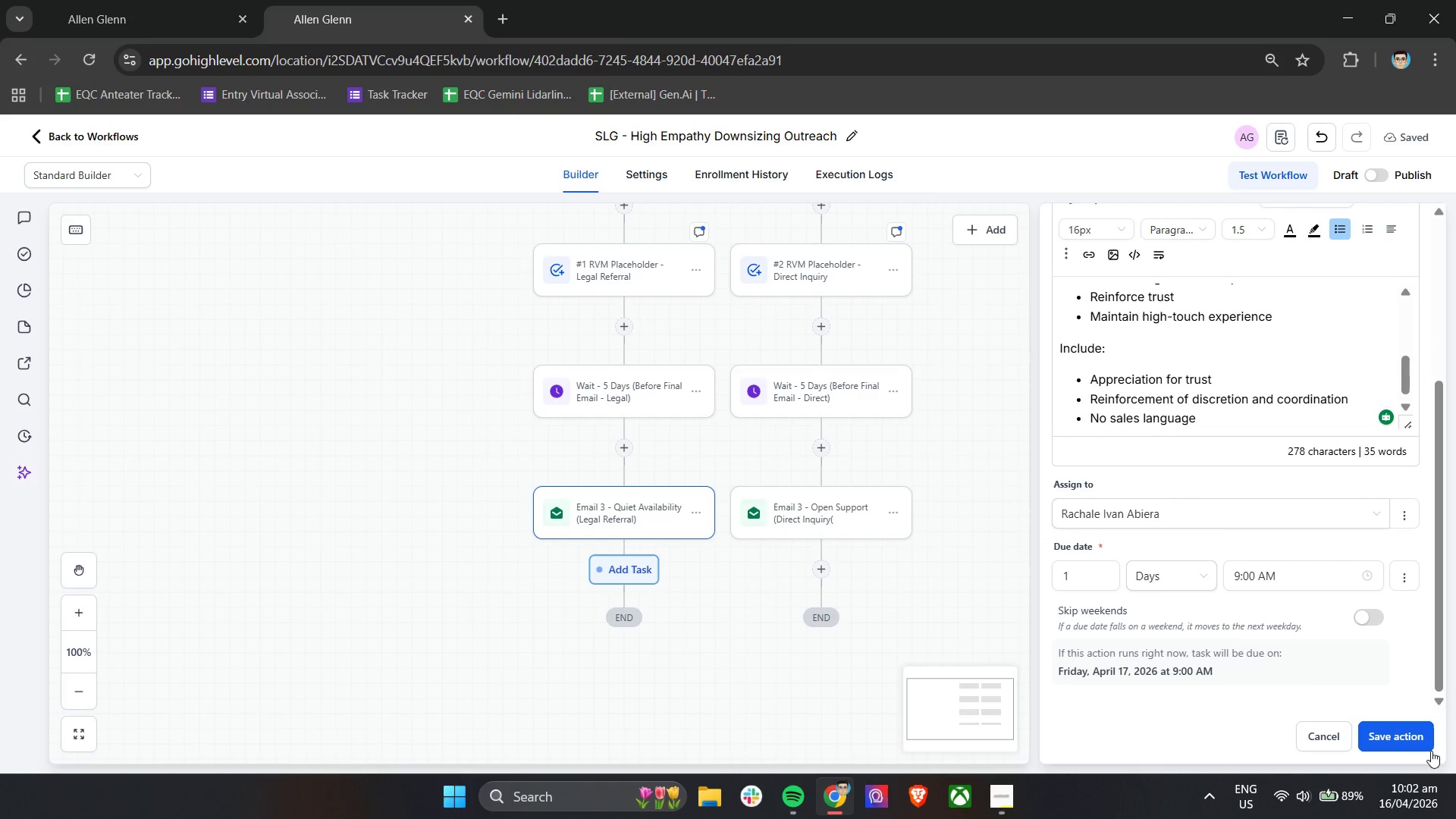 
left_click([1420, 739])
 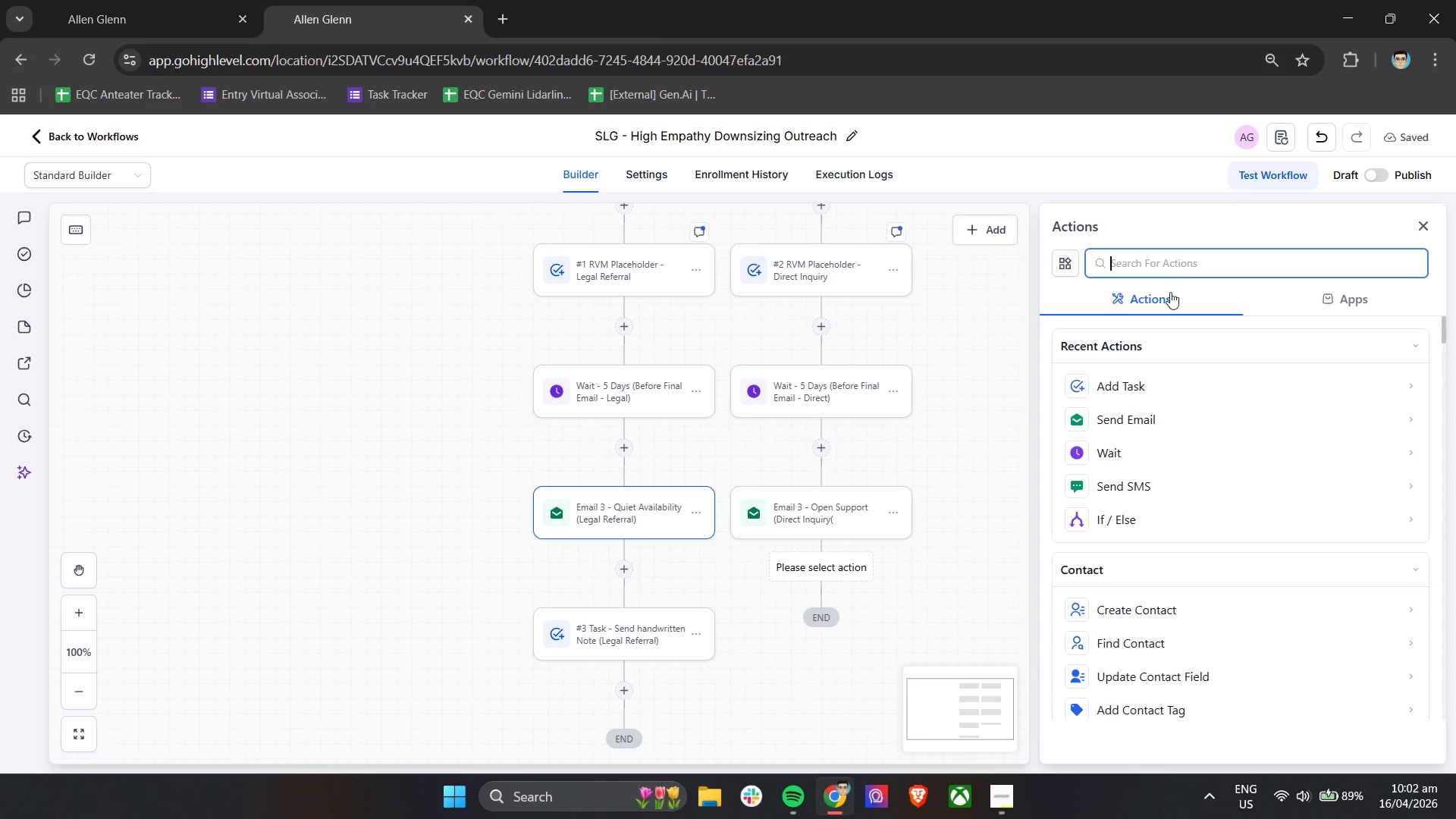 
wait(14.41)
 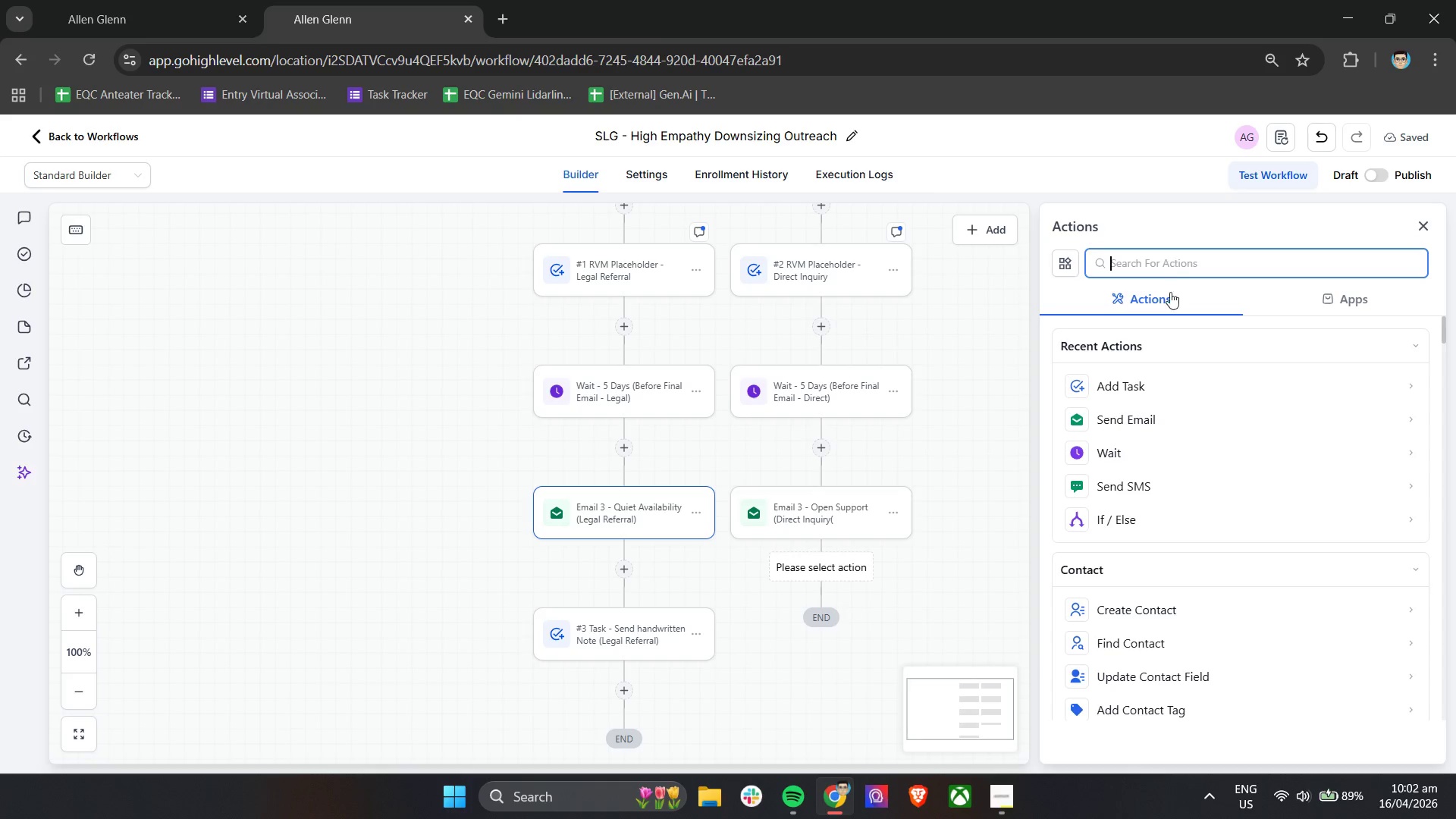 
left_click([1150, 378])
 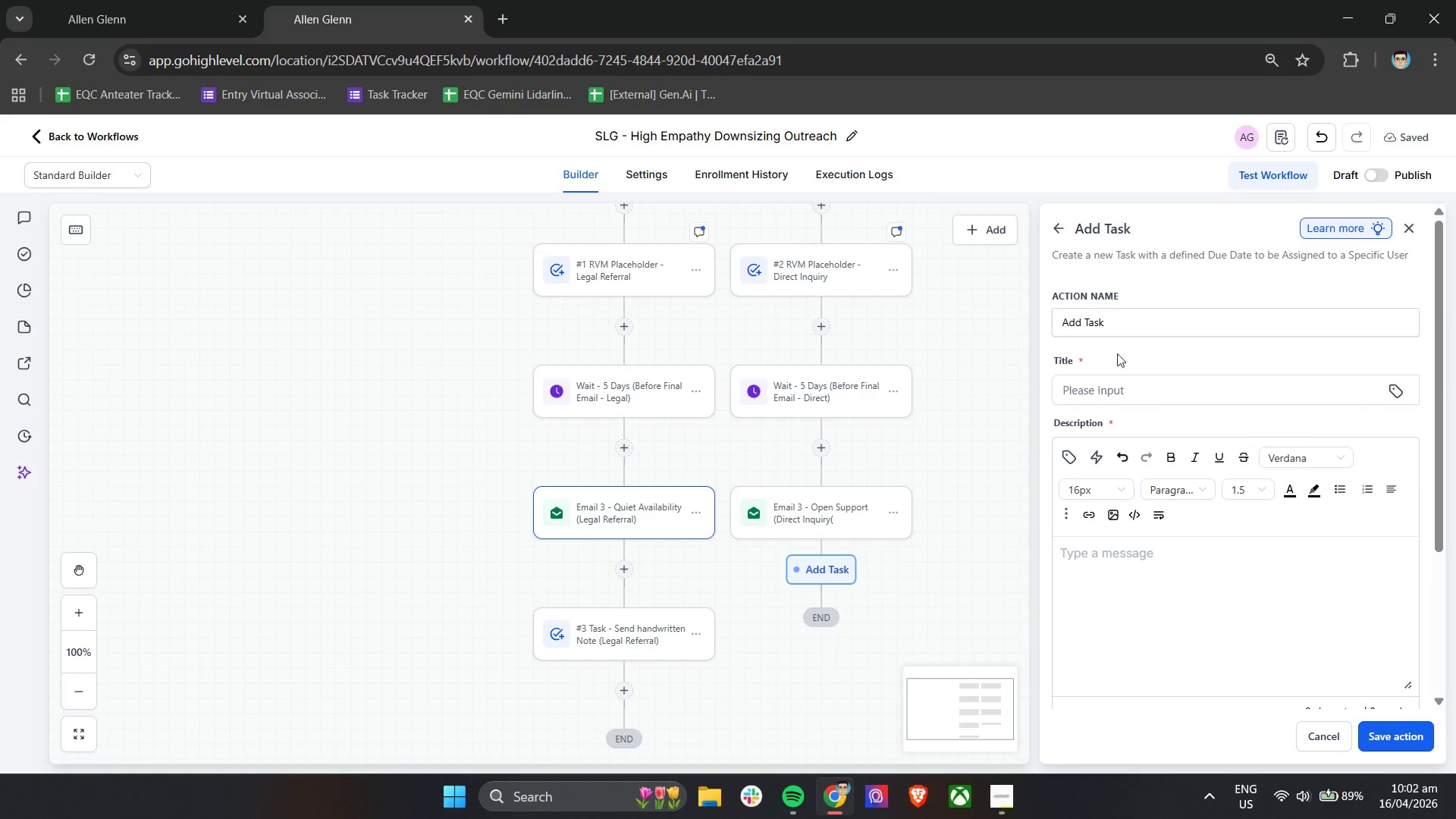 
left_click([1125, 322])
 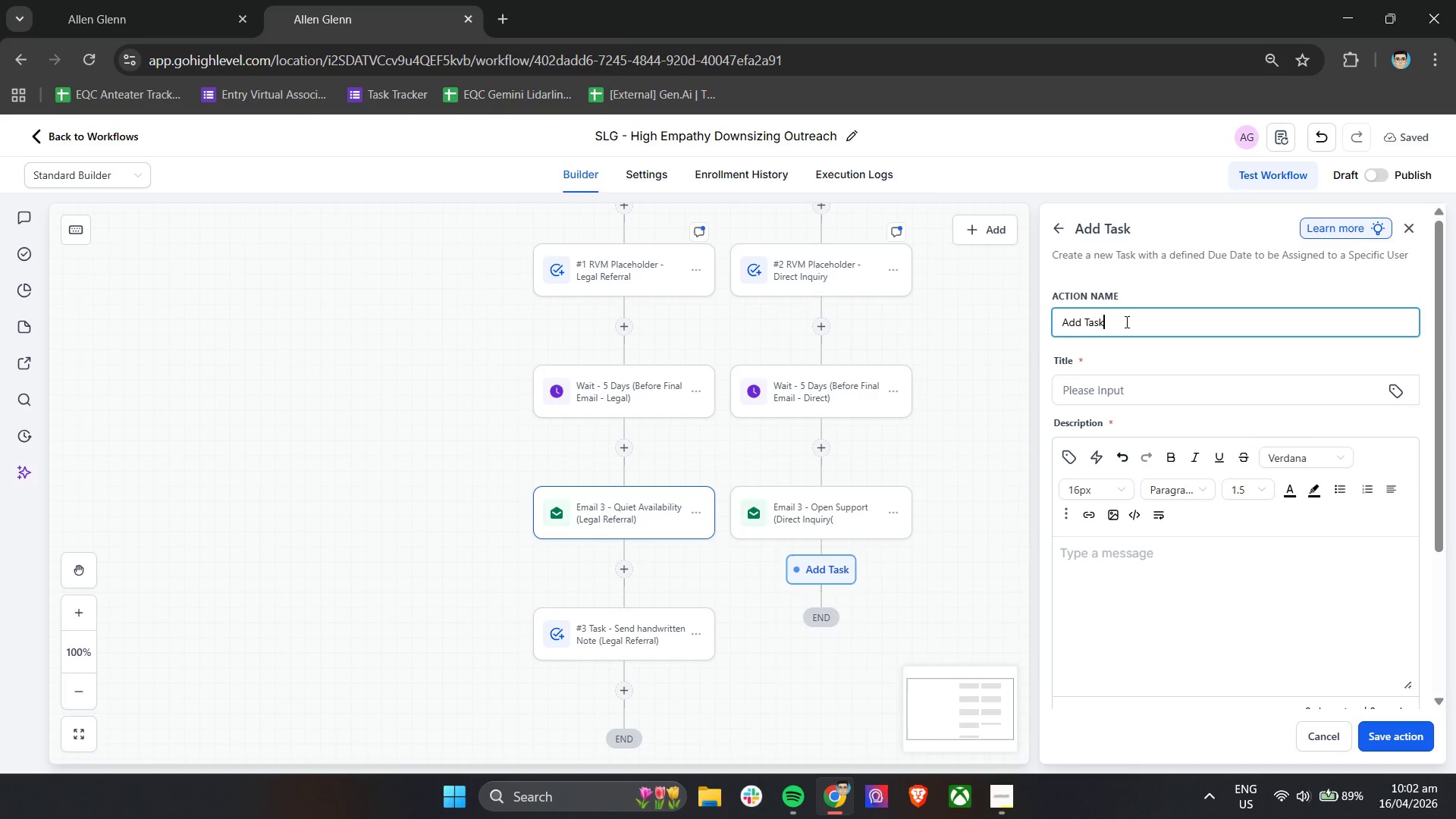 
left_click_drag(start_coordinate=[1125, 322], to_coordinate=[1055, 322])
 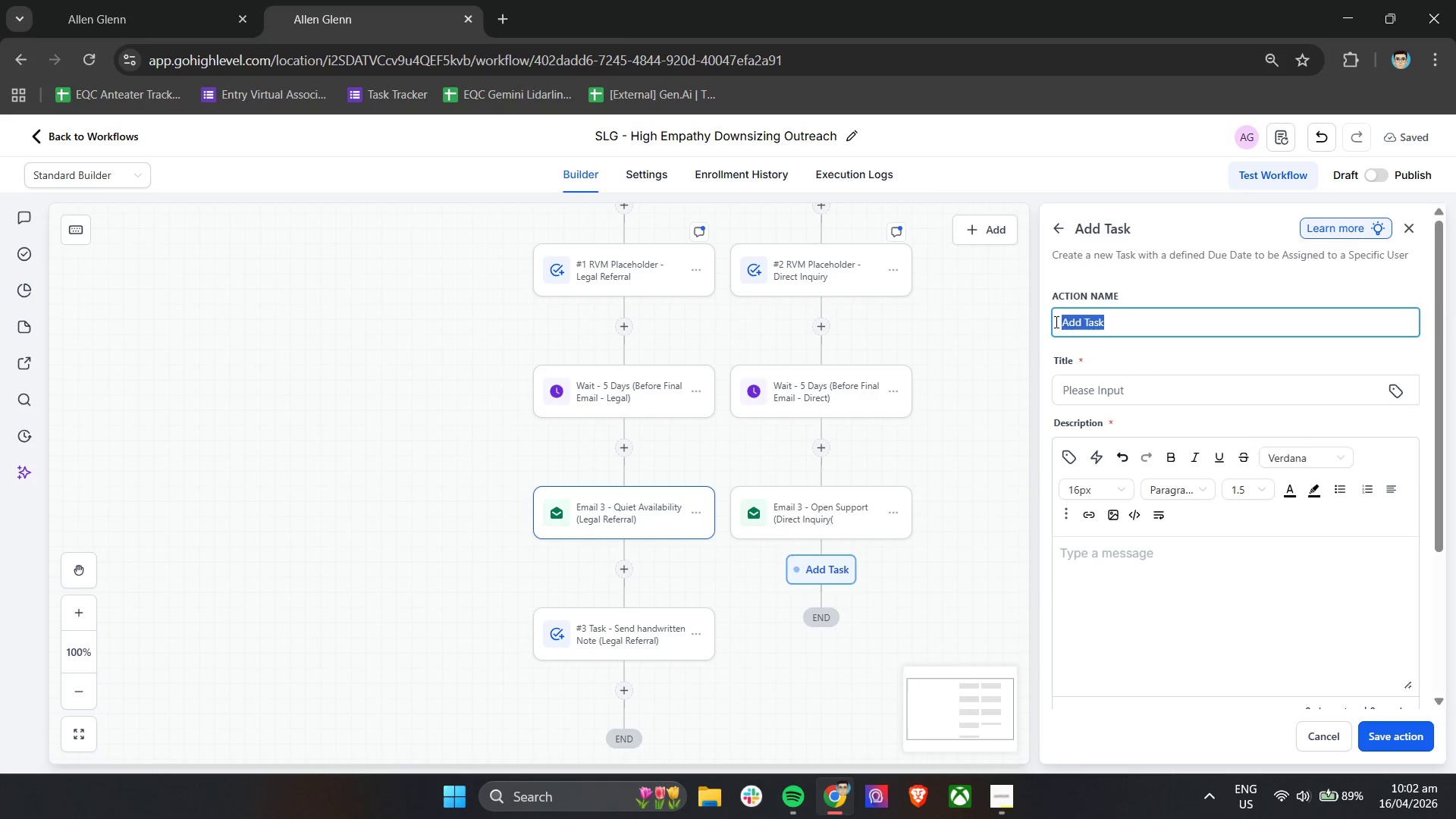 
type(Task - )
key(Backspace)
key(Backspace)
type(- sned)
key(Backspace)
key(Backspace)
key(Backspace)
type(end)
key(Backspace)
key(Backspace)
key(Backspace)
key(Backspace)
type(Send -)
key(Backspace)
type(Handwirr)
key(Backspace)
key(Backspace)
key(Backspace)
type(ritten Note (Direct Inquiry))
 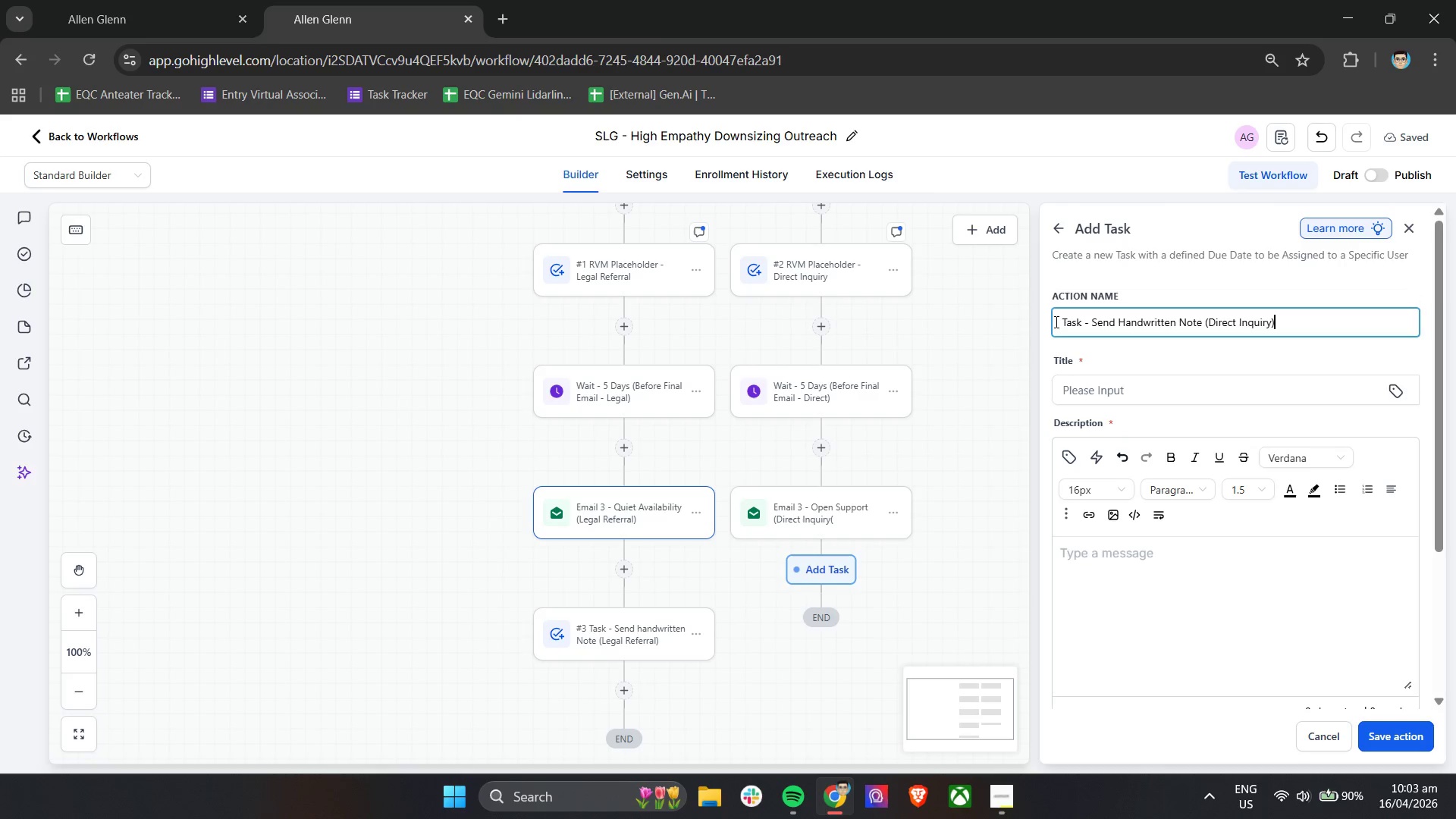 
left_click([1194, 399])
 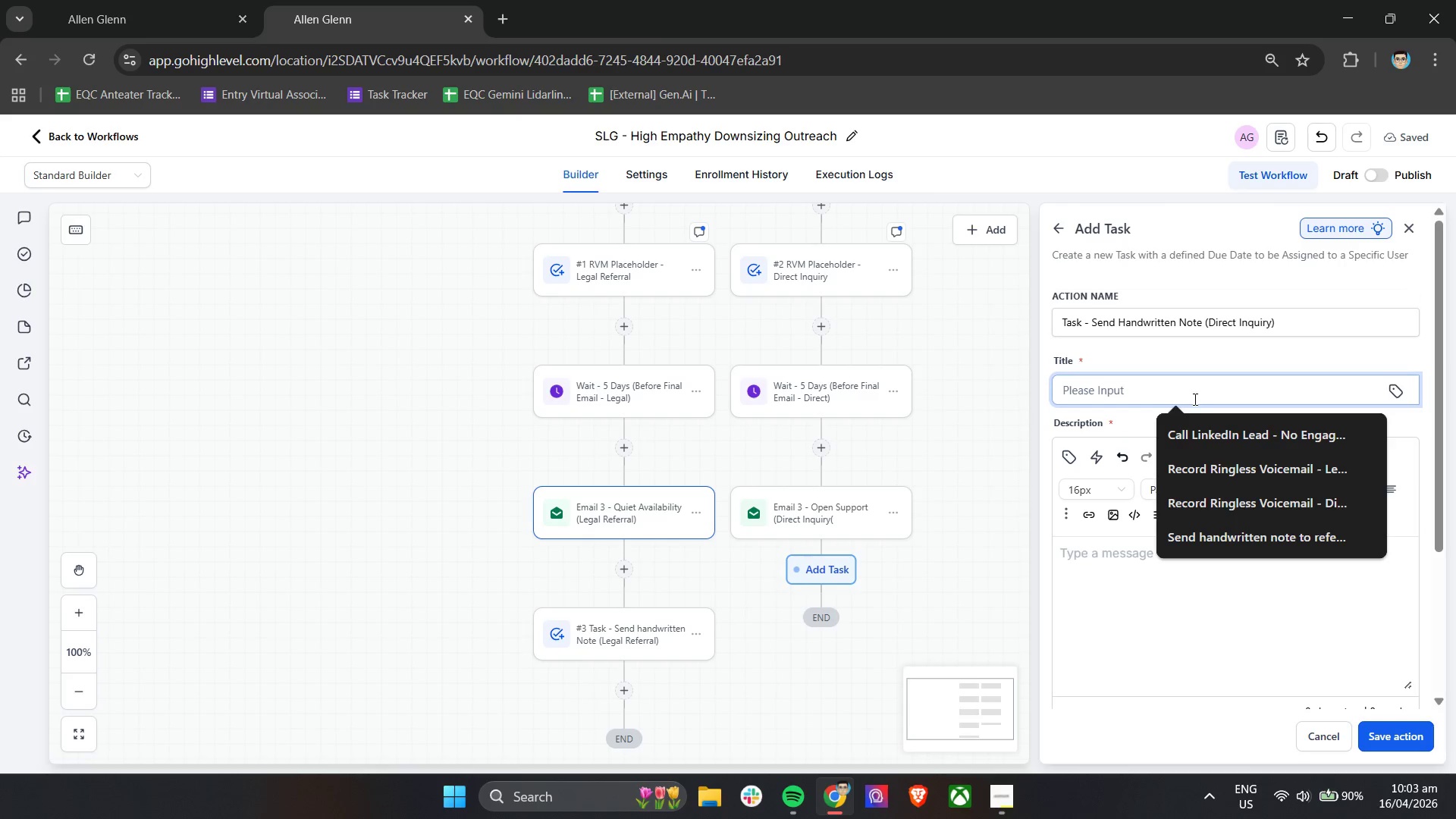 
type(Send)
 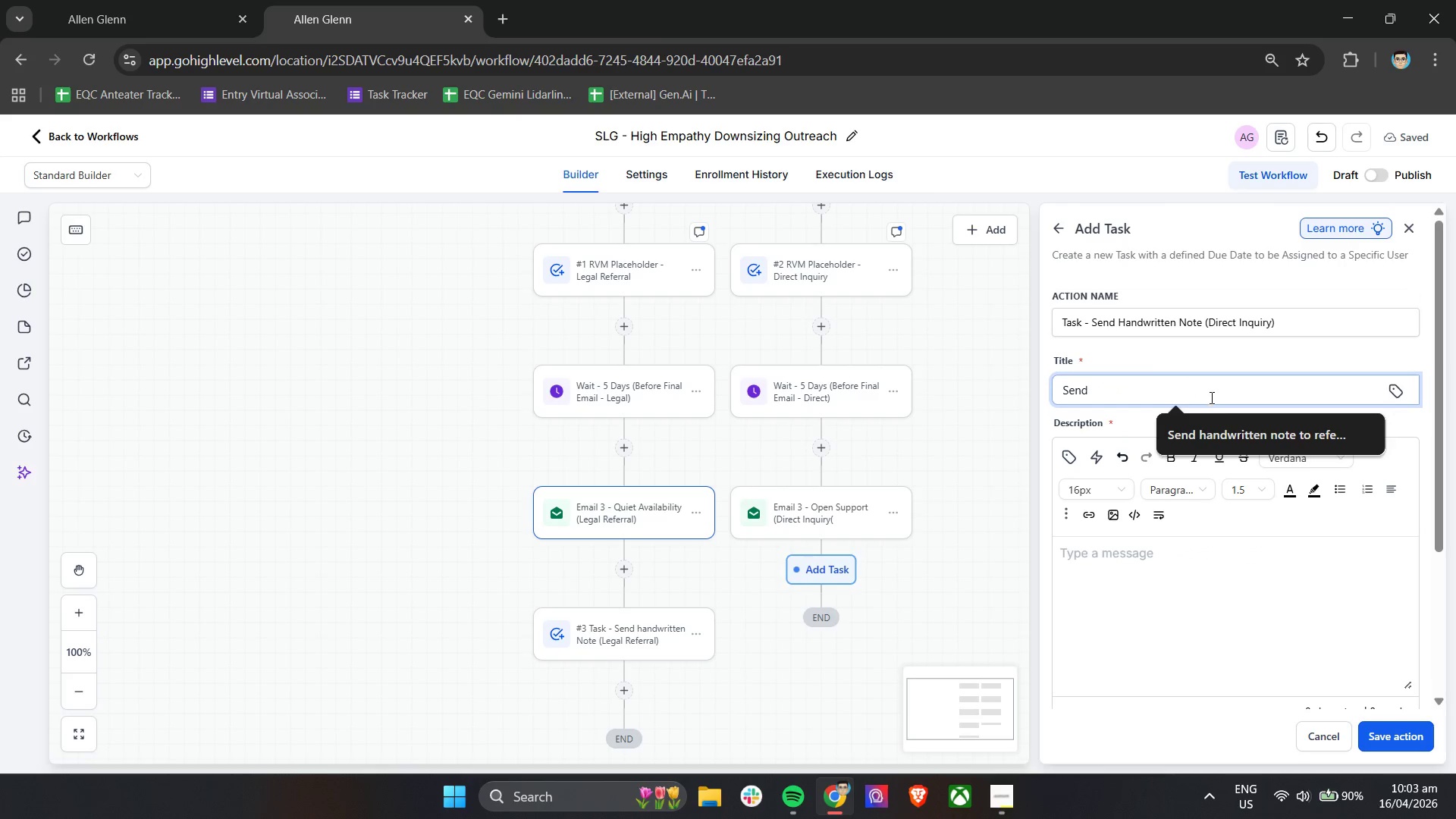 
left_click([1229, 428])
 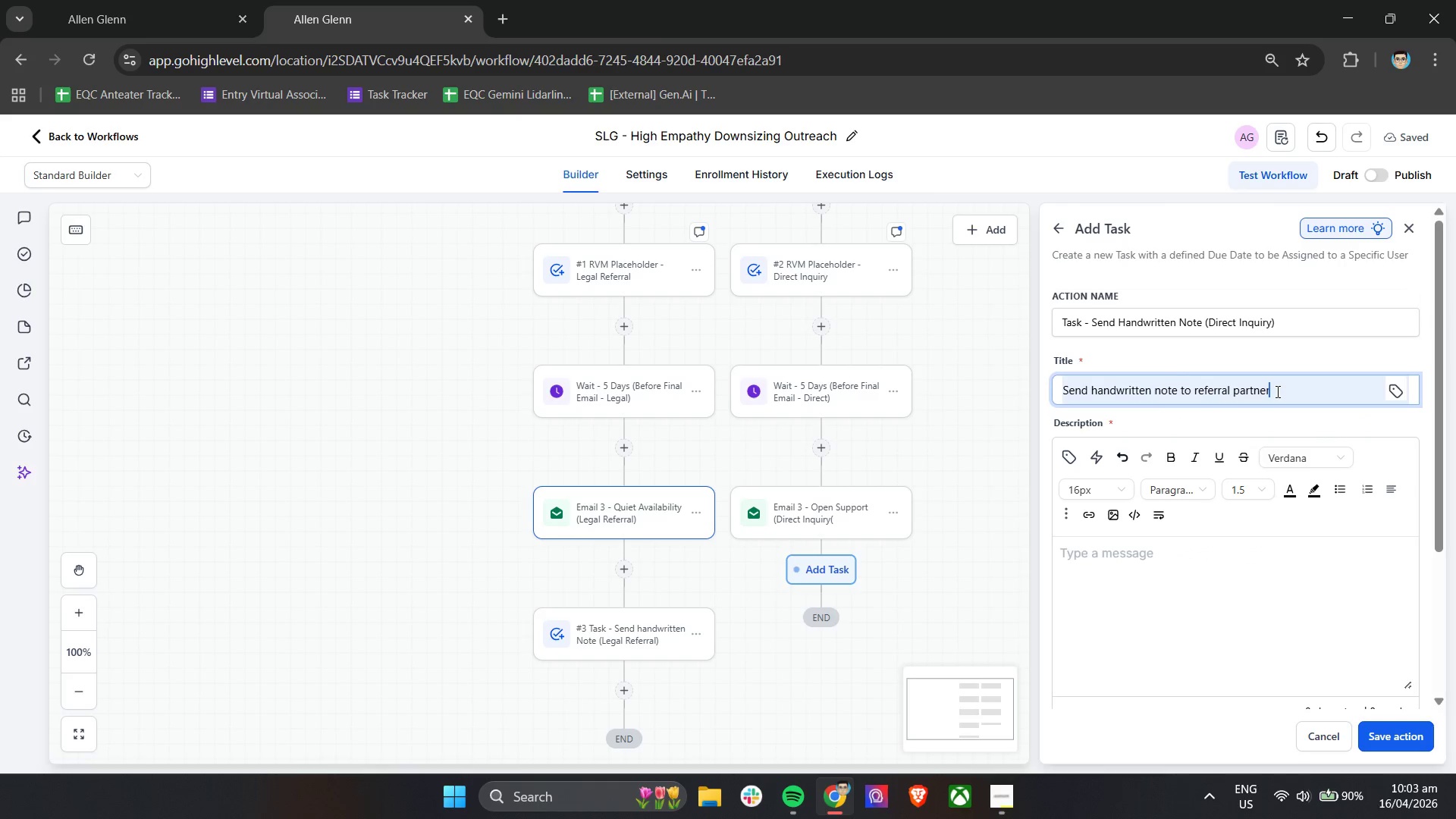 
left_click_drag(start_coordinate=[1276, 391], to_coordinate=[1196, 391])
 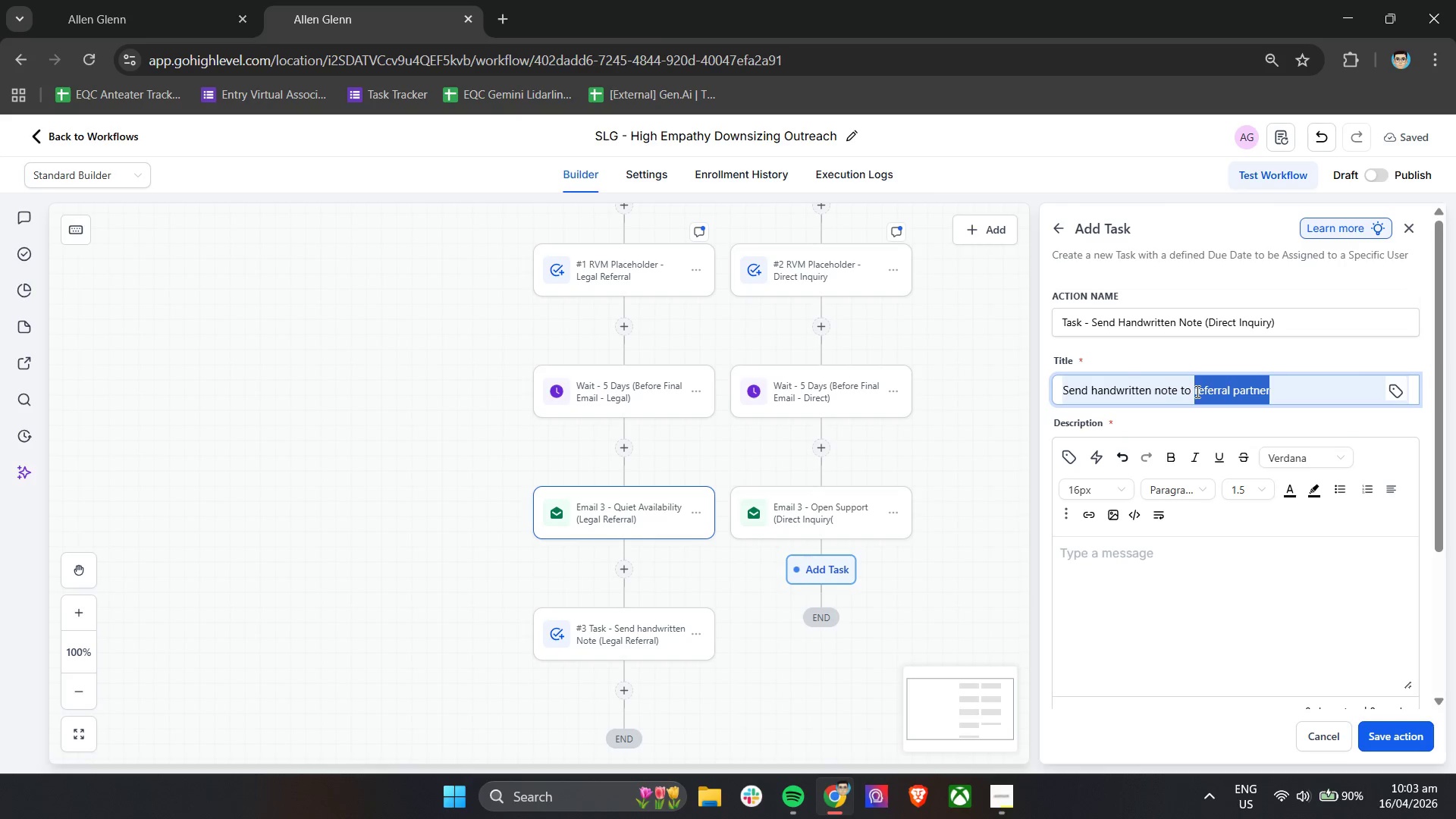 
type(homeowner)
 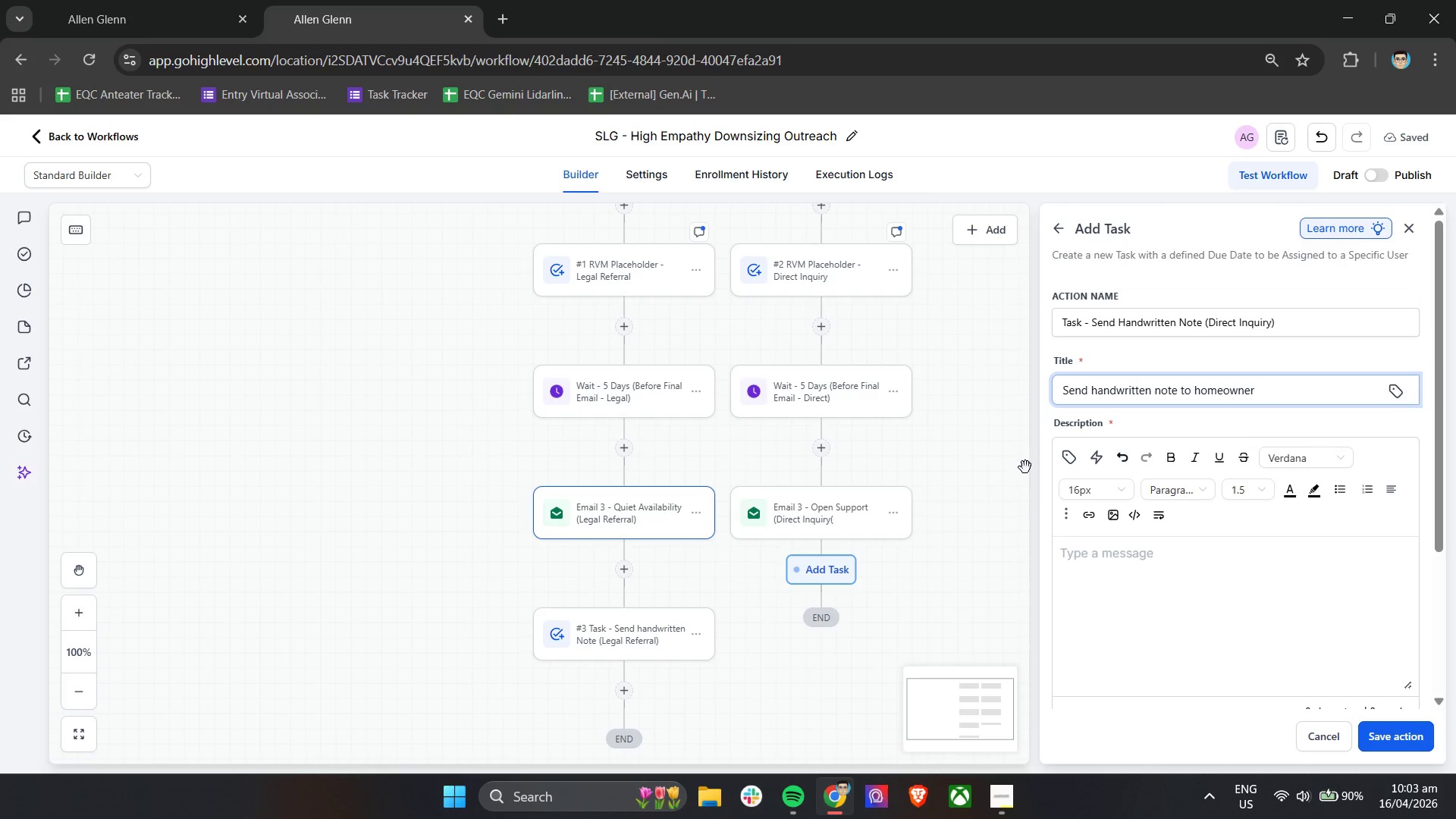 
left_click([1116, 563])
 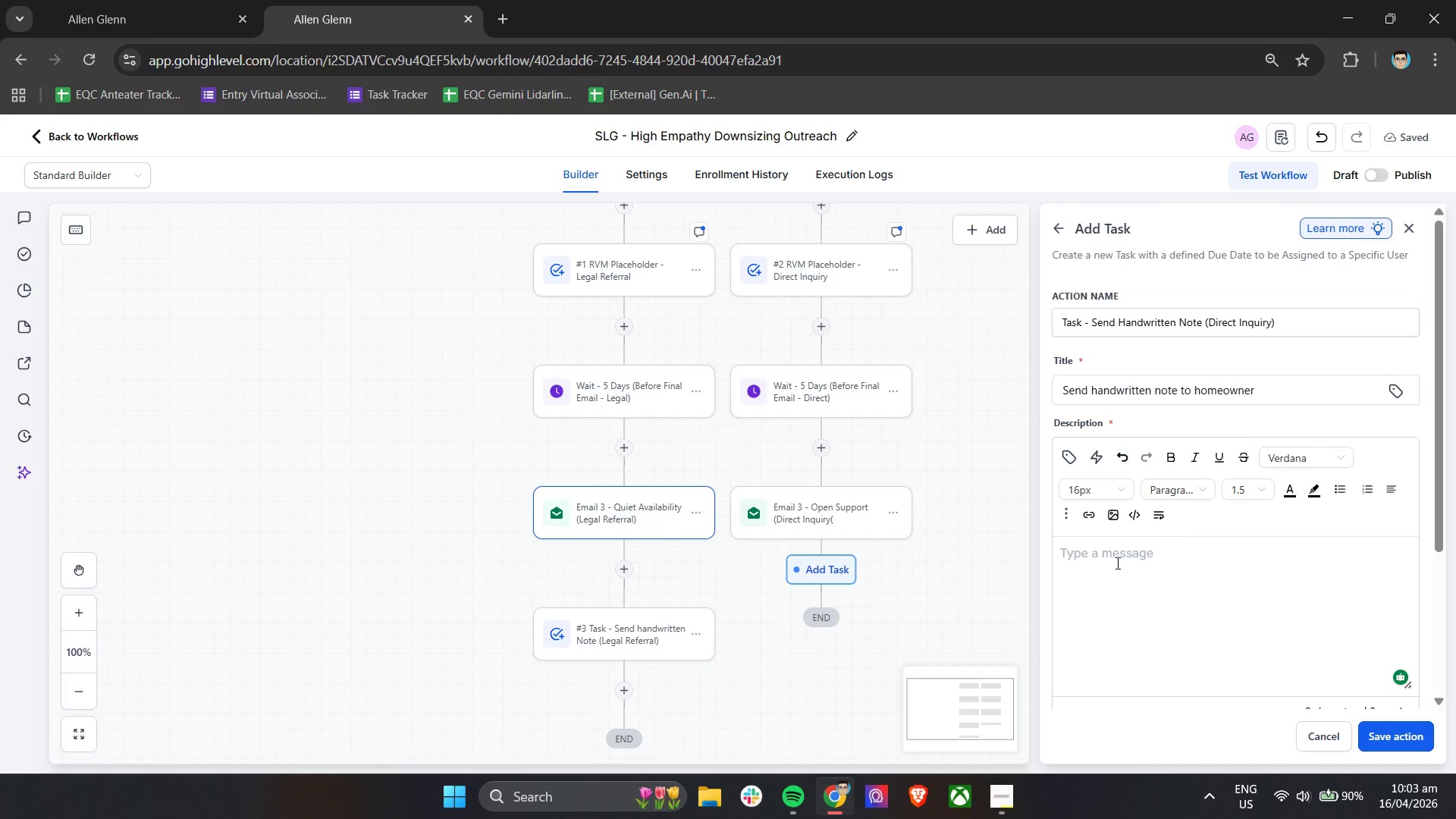 
type(Hi )
 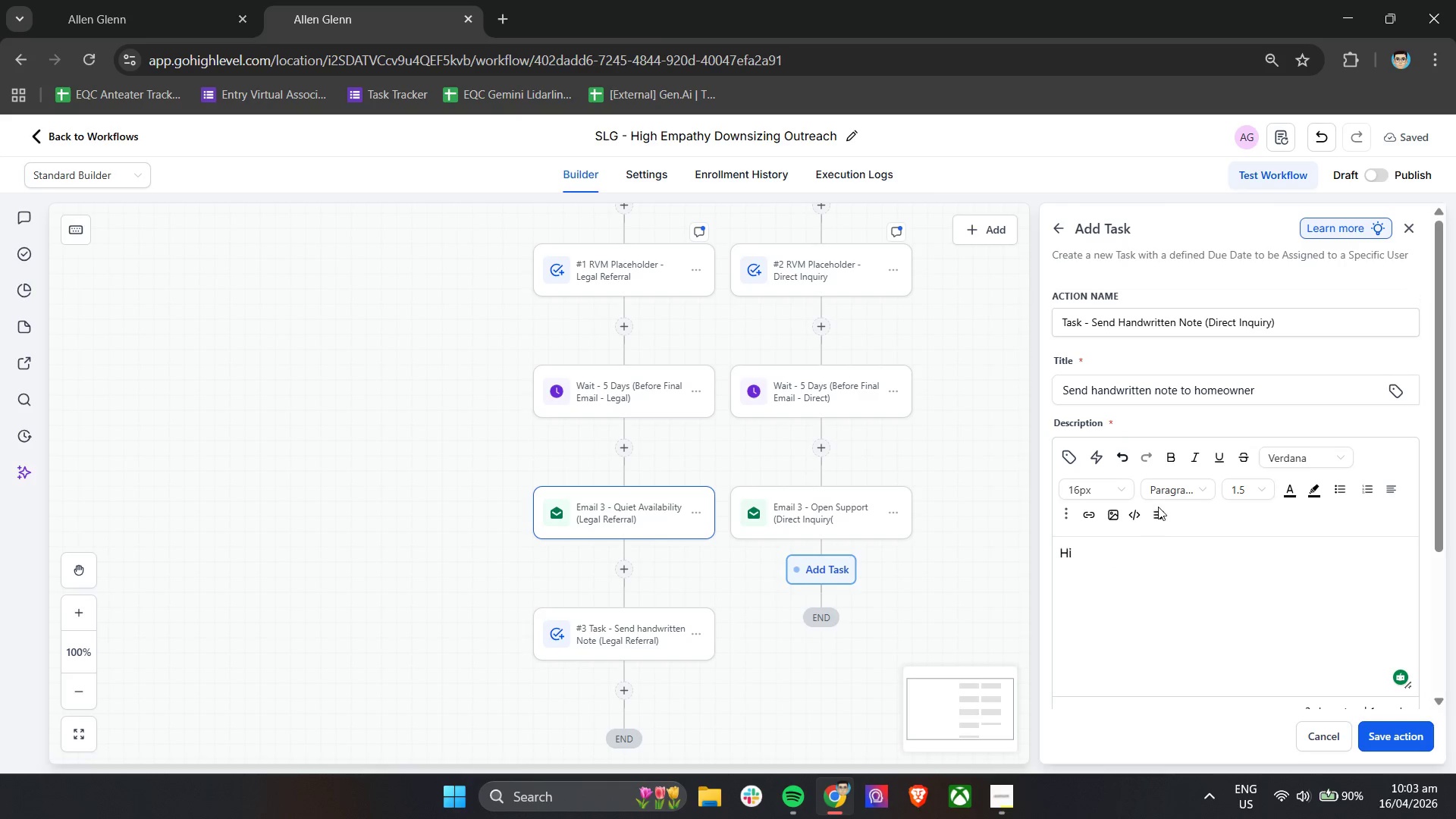 
left_click_drag(start_coordinate=[1122, 567], to_coordinate=[995, 534])
 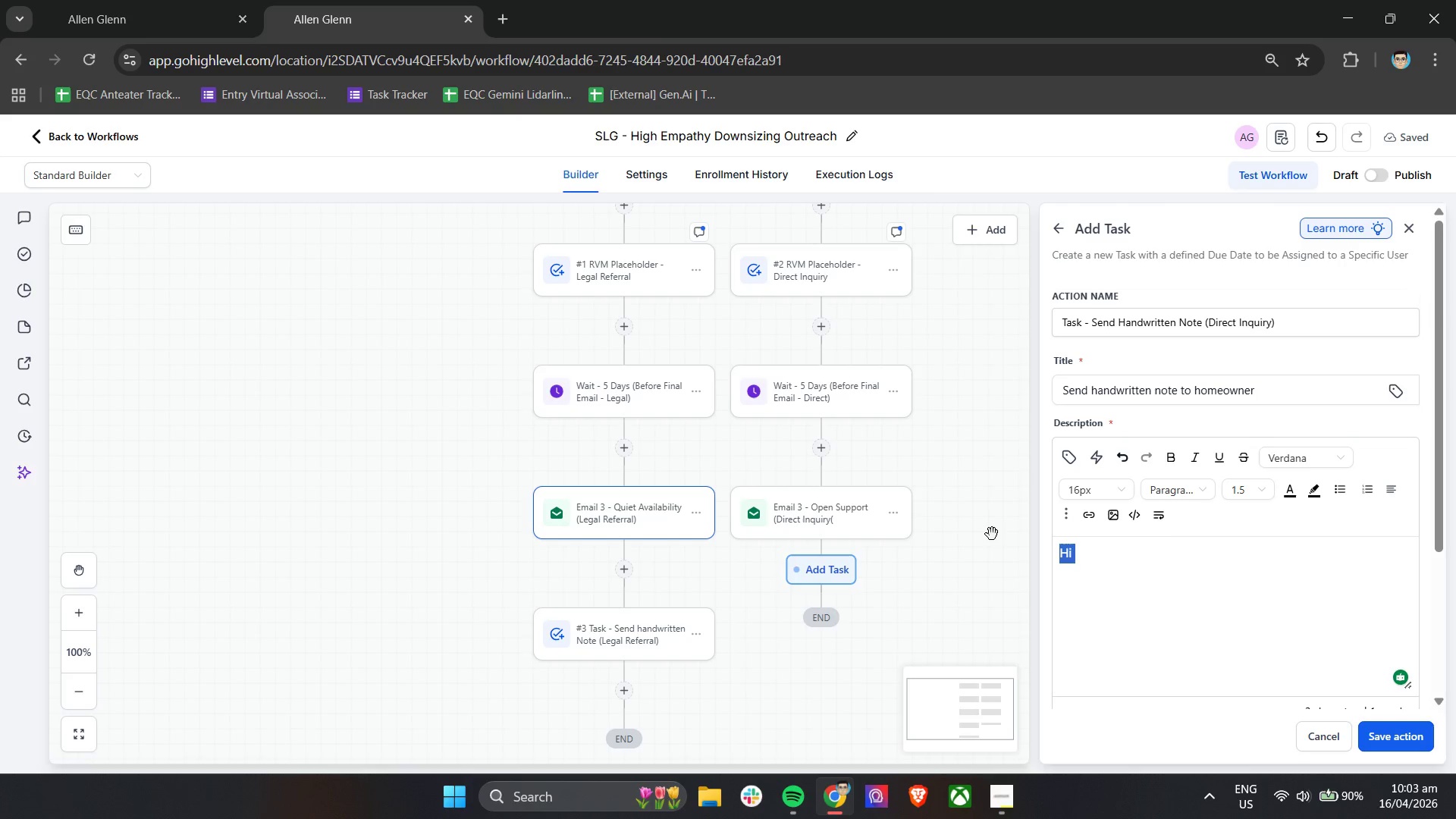 
key(Backspace)
type({)
key(Backspace)
type(Prepare )
 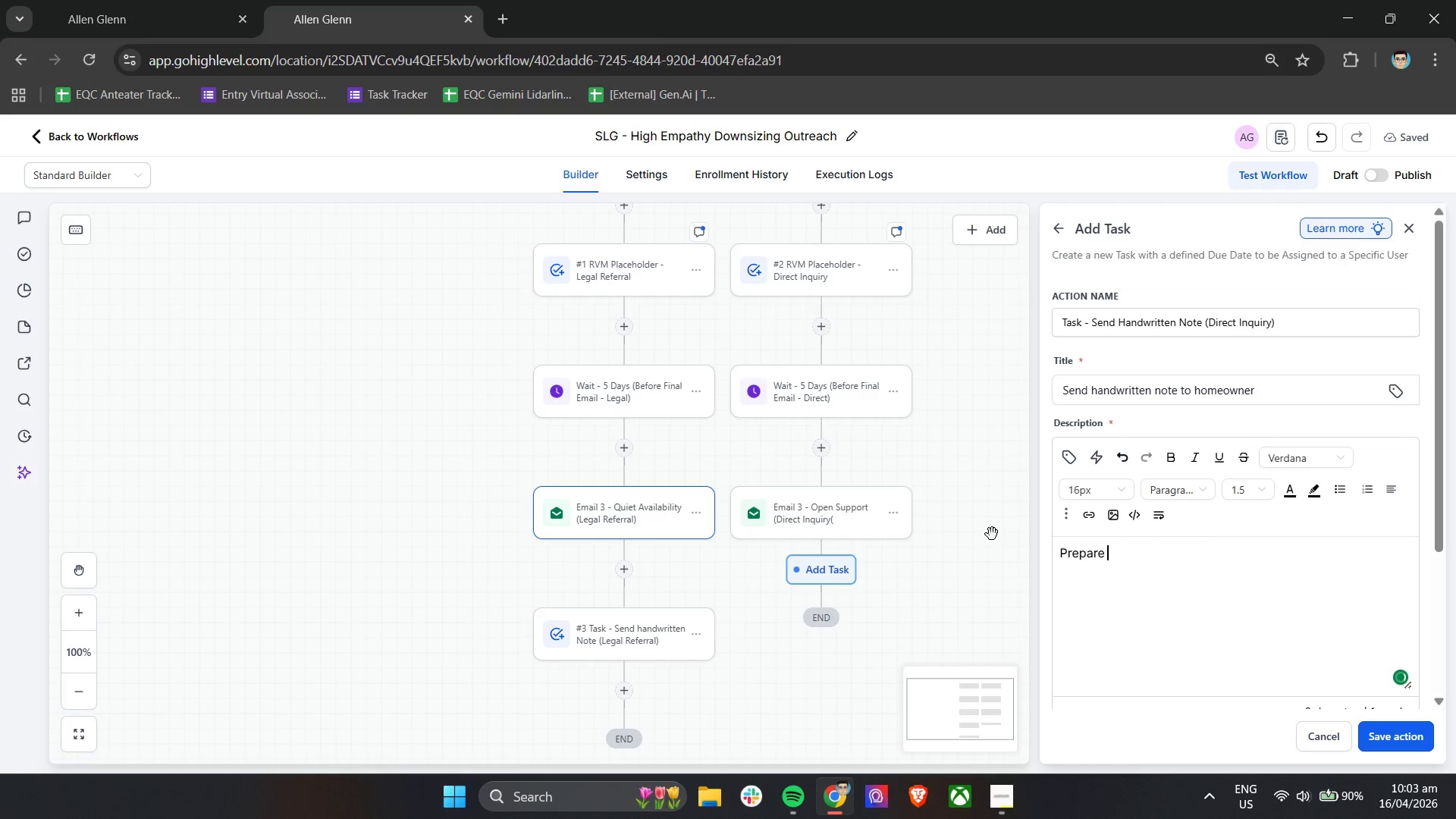 
wait(79.14)
 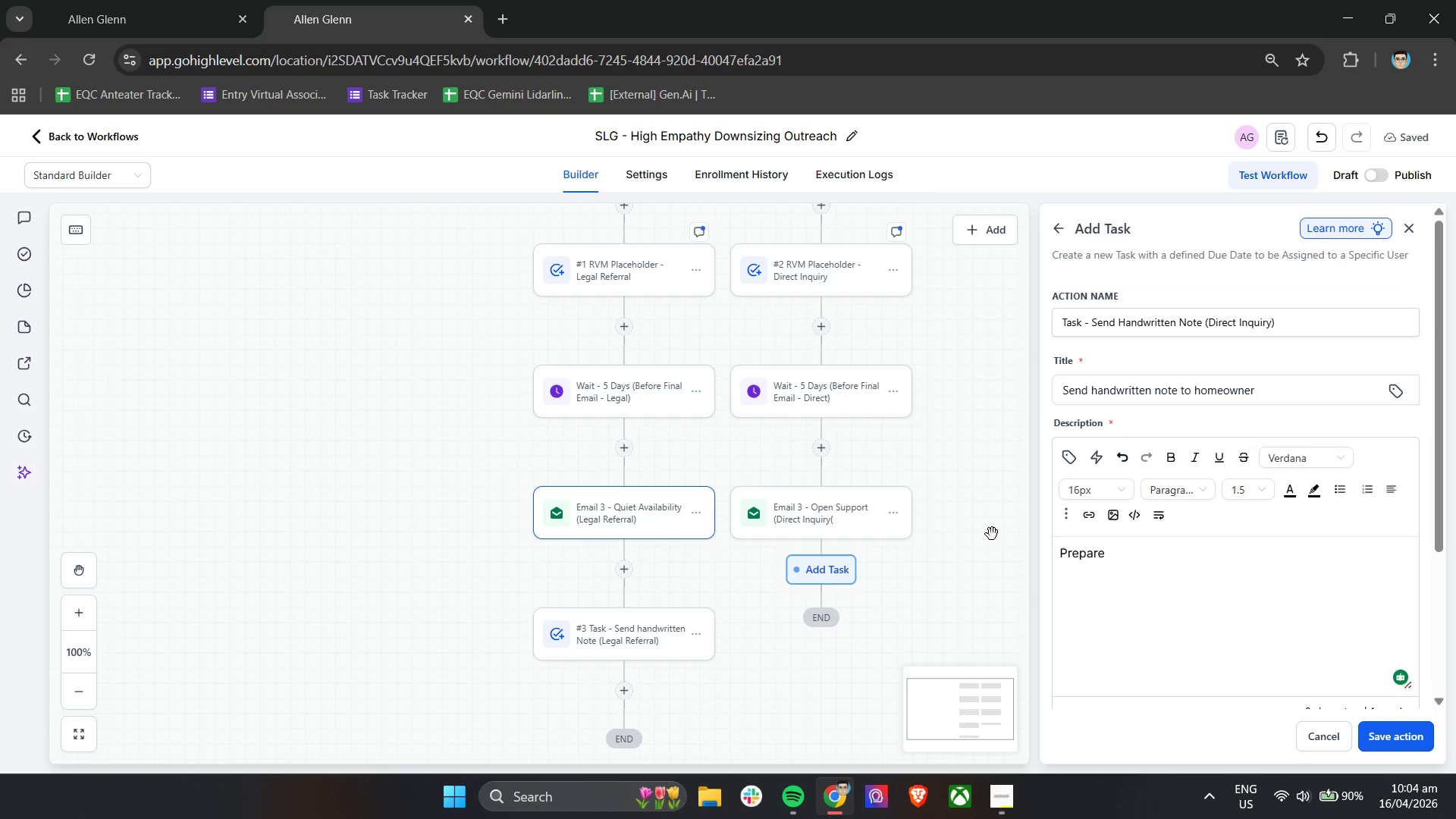 
scroll: coordinate [1225, 568], scroll_direction: down, amount: 2.0
 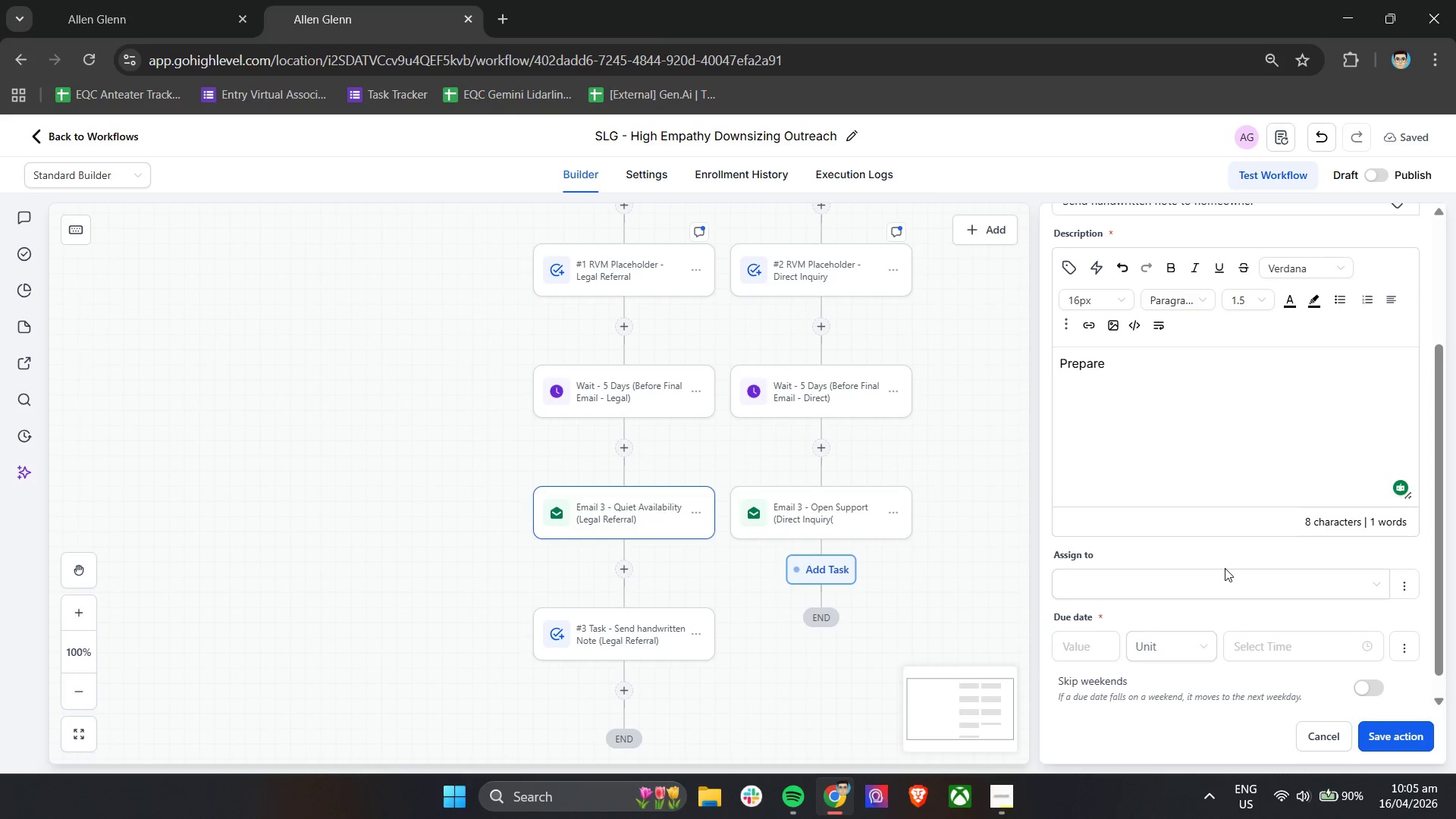 
wait(51.08)
 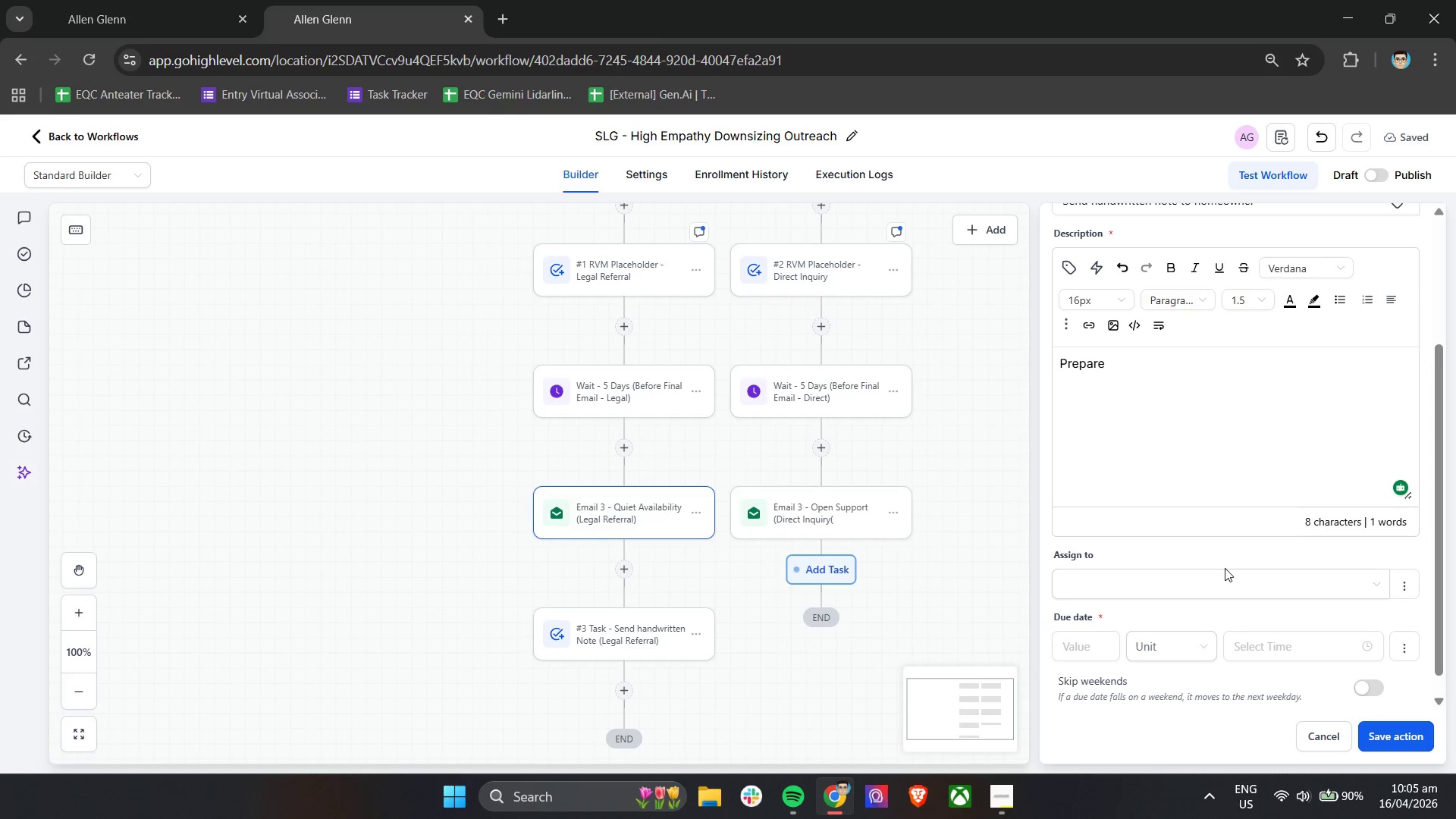 
type(and send a handwritten note to the homeowner.)
 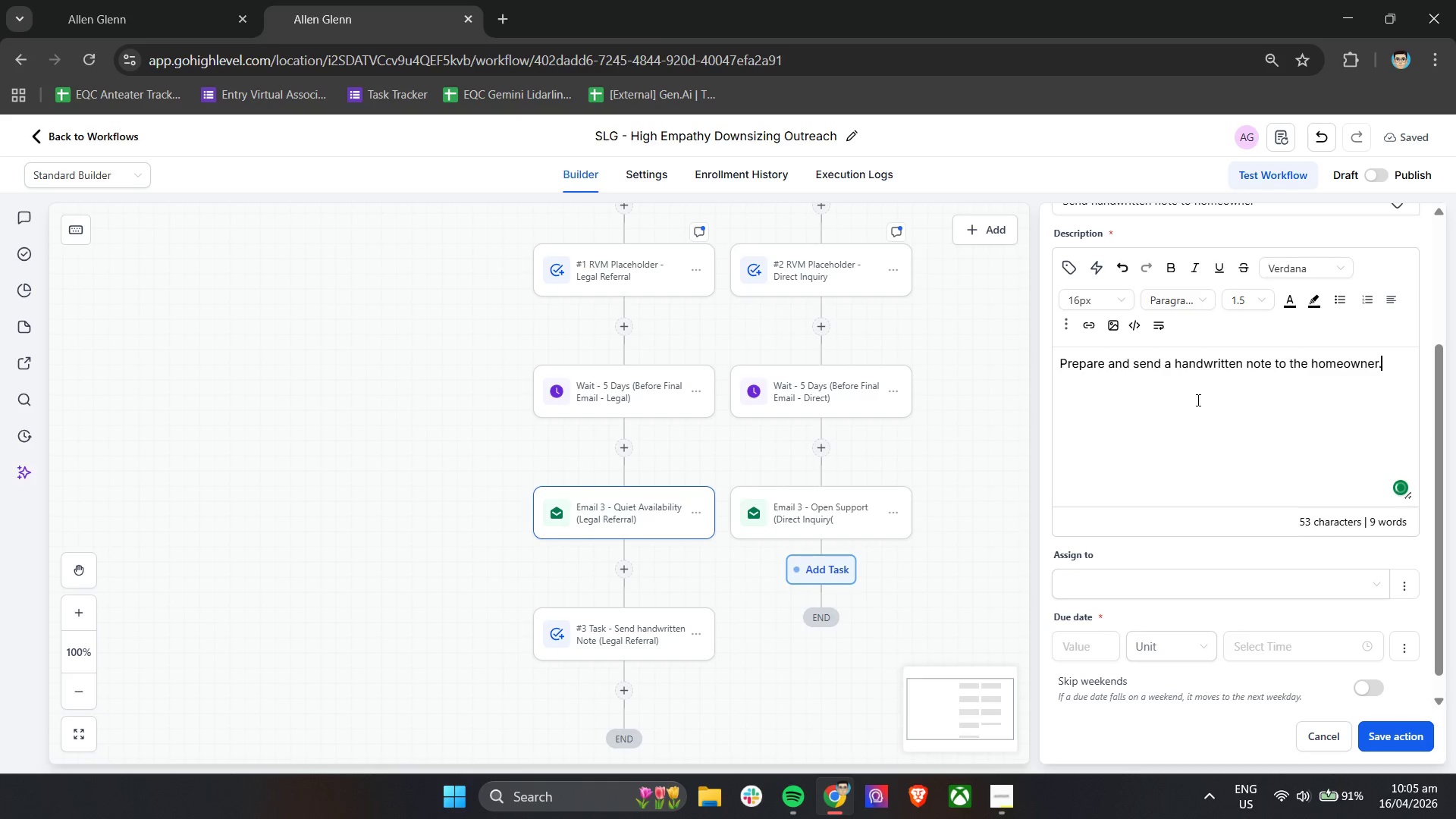 
key(Enter)
 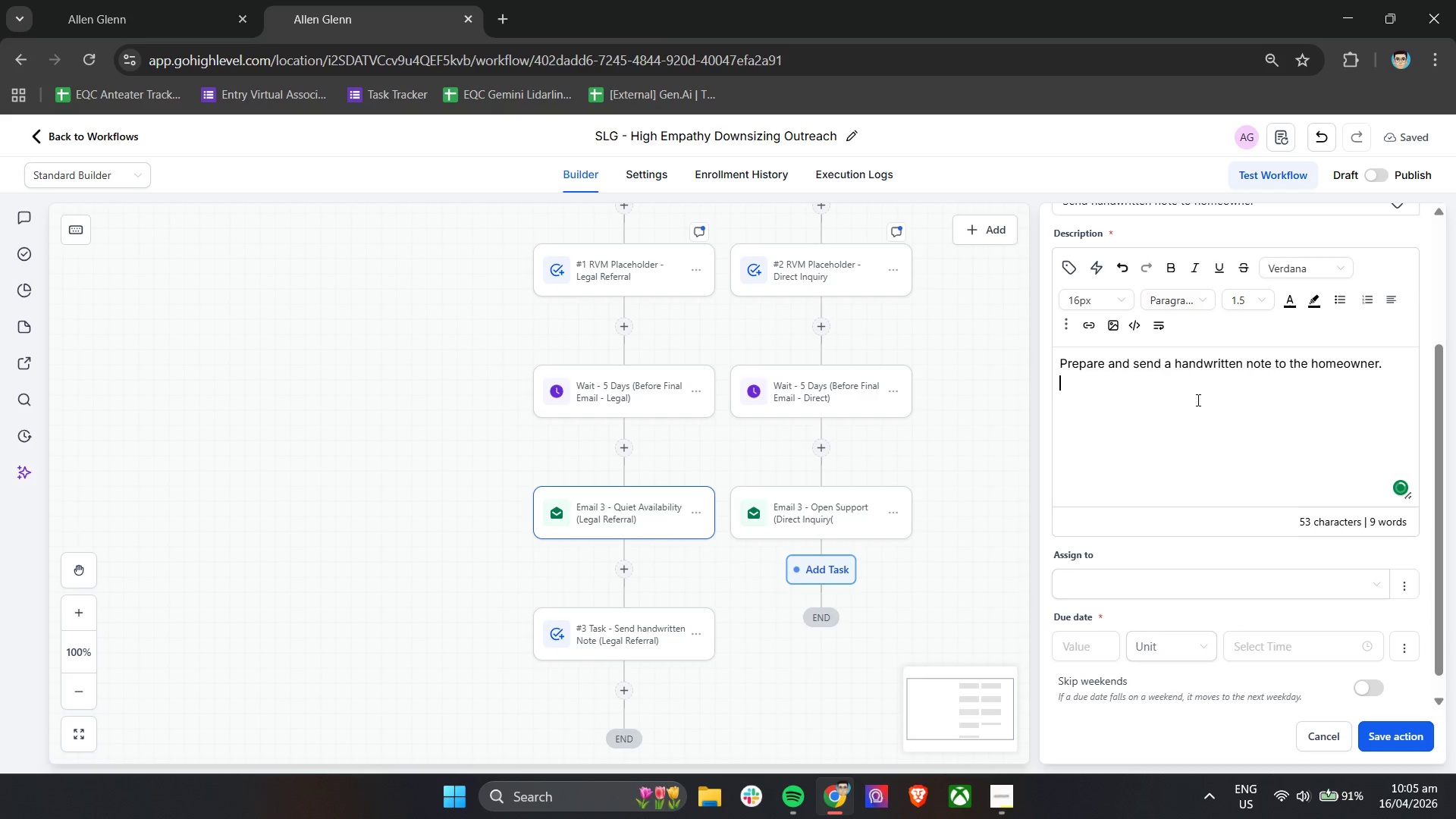 
key(Enter)
 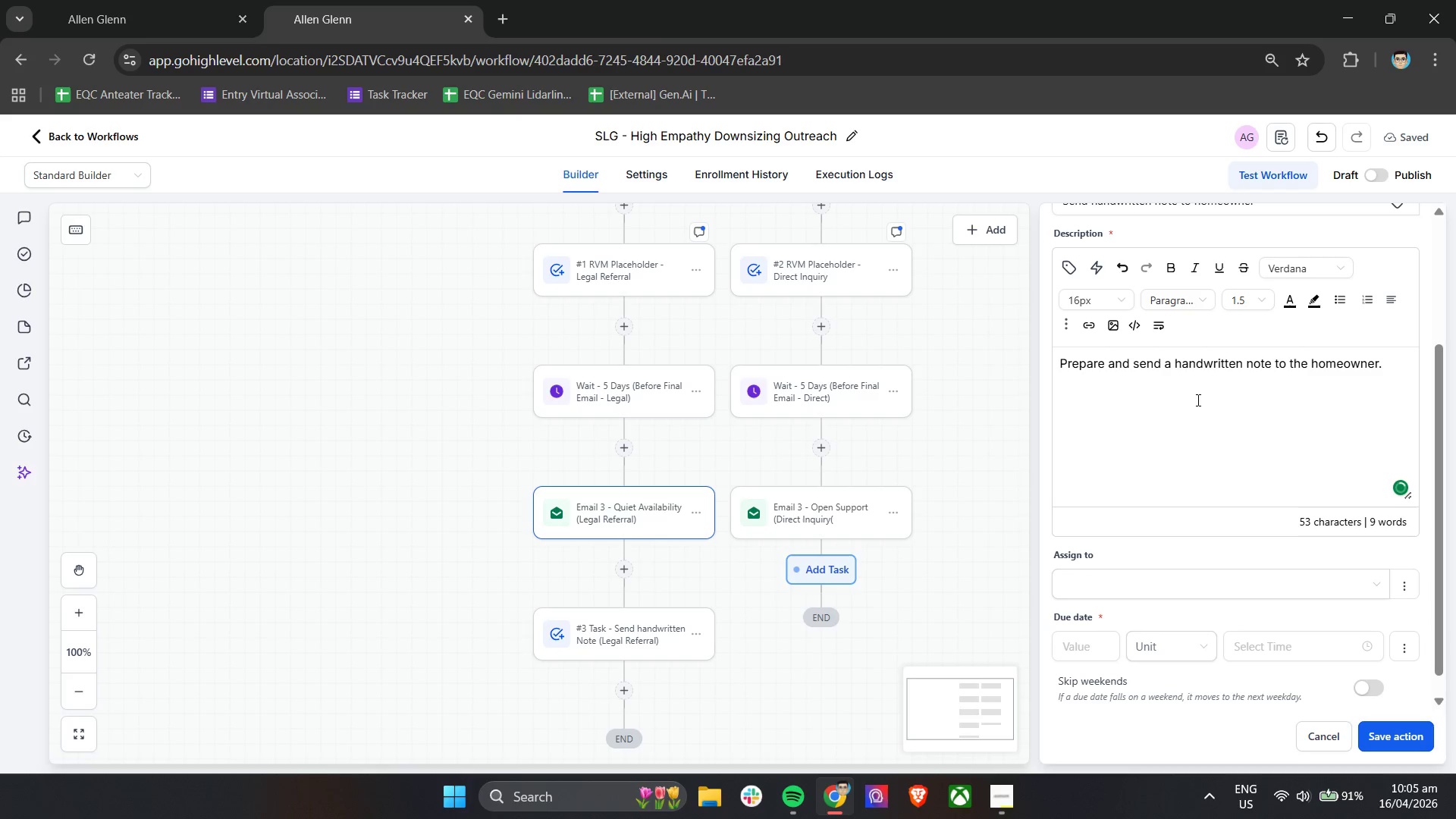 
type(Tone:)
 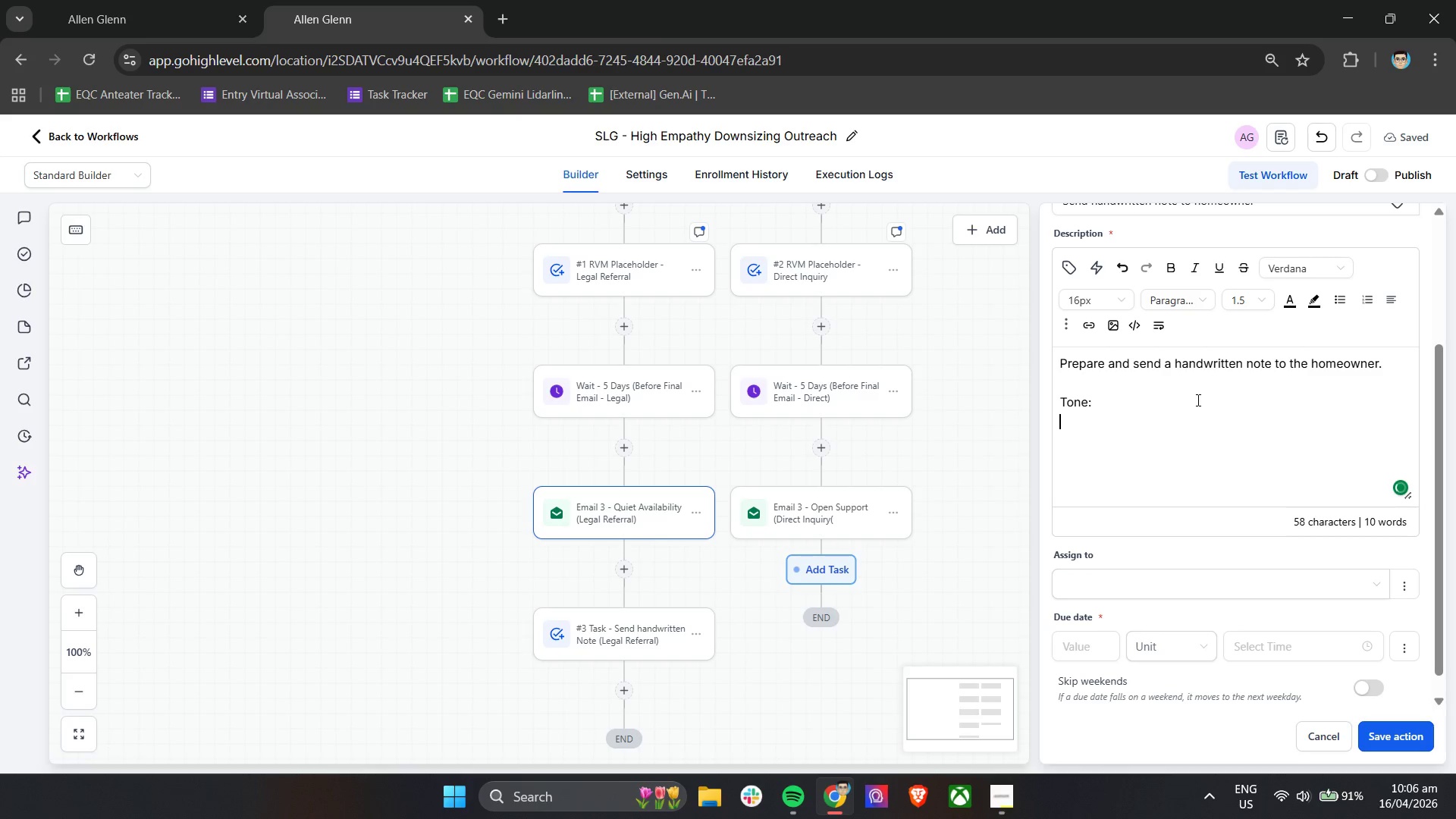 
 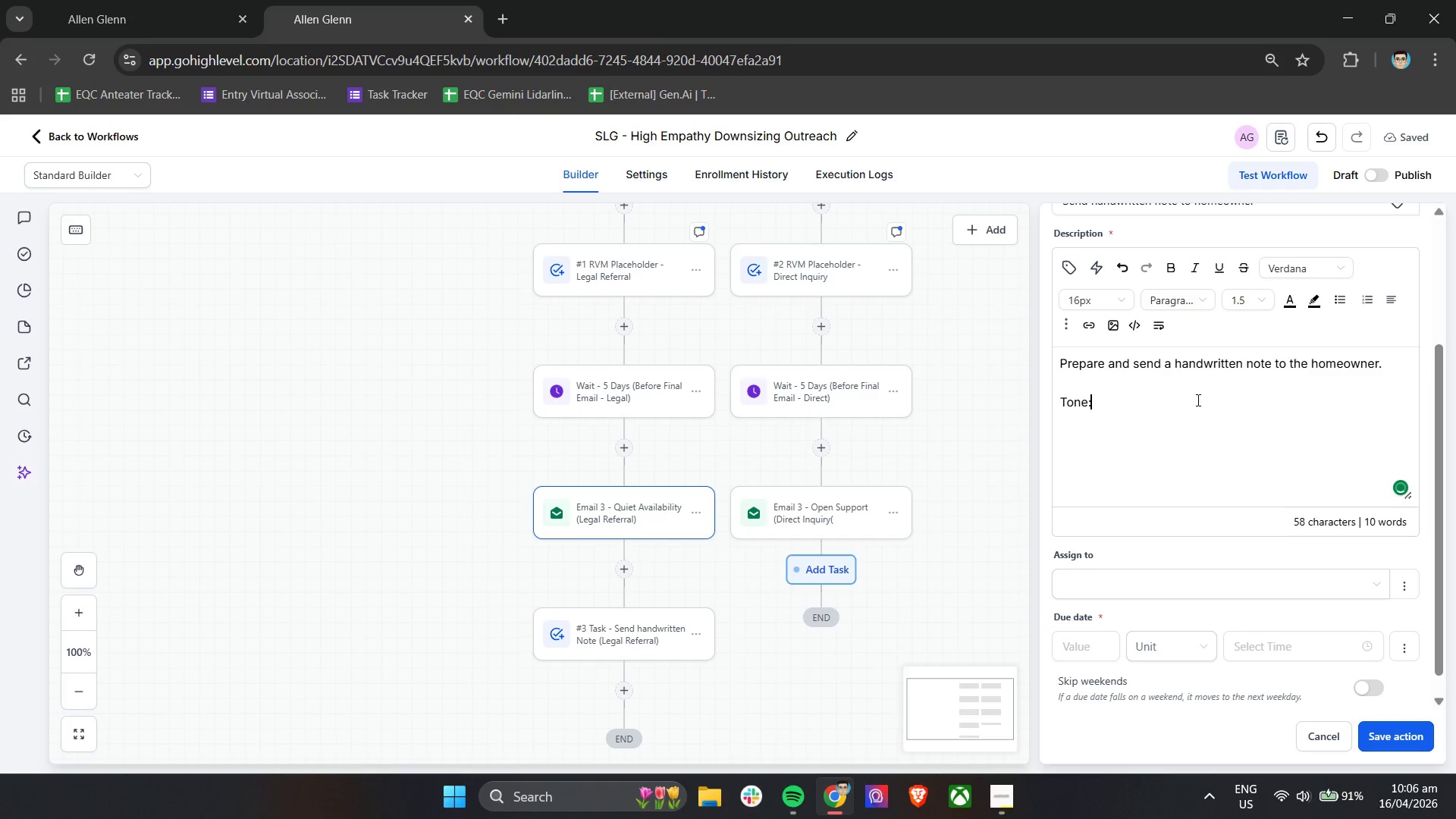 
key(Enter)
 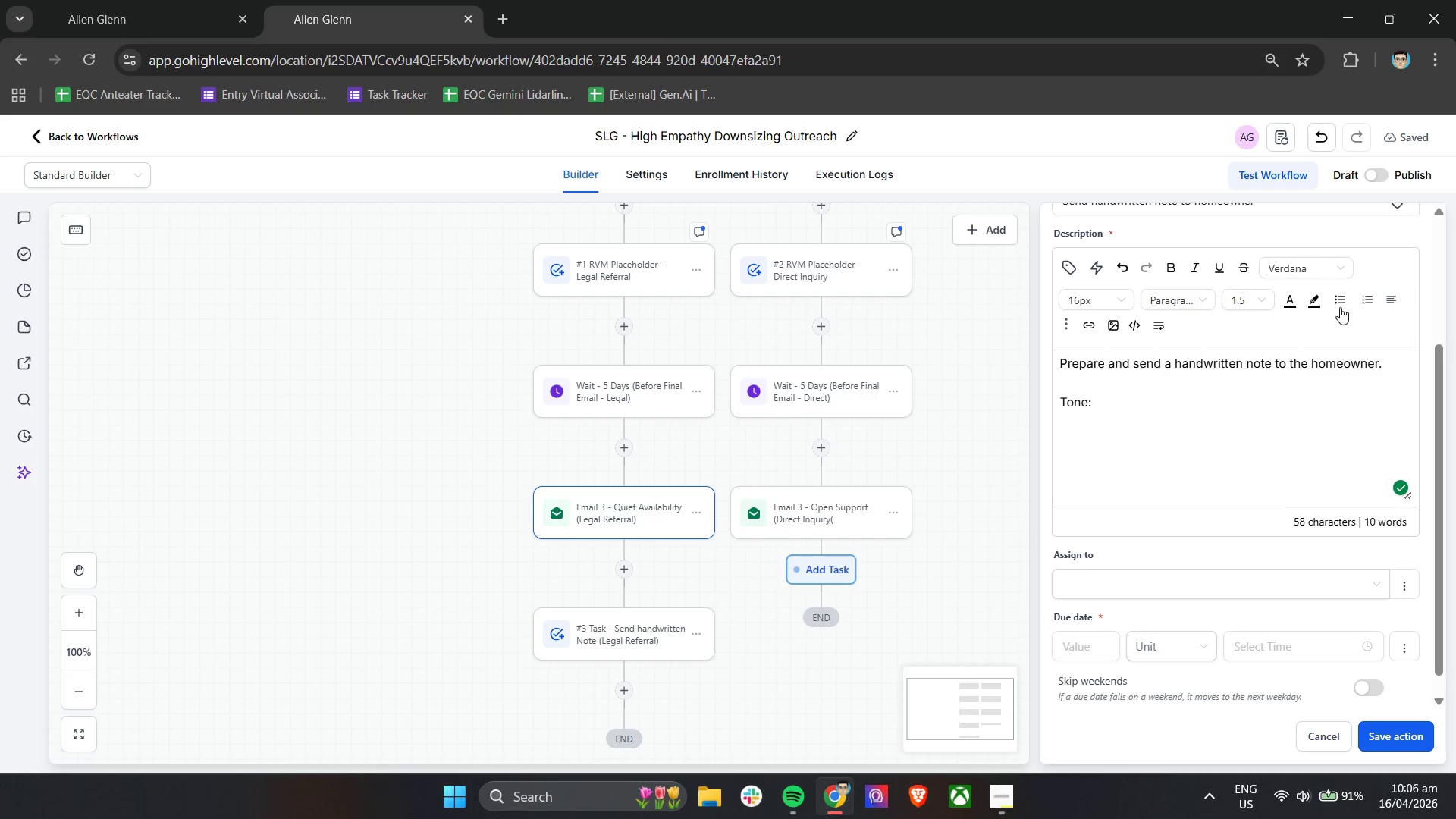 
left_click([1341, 302])
 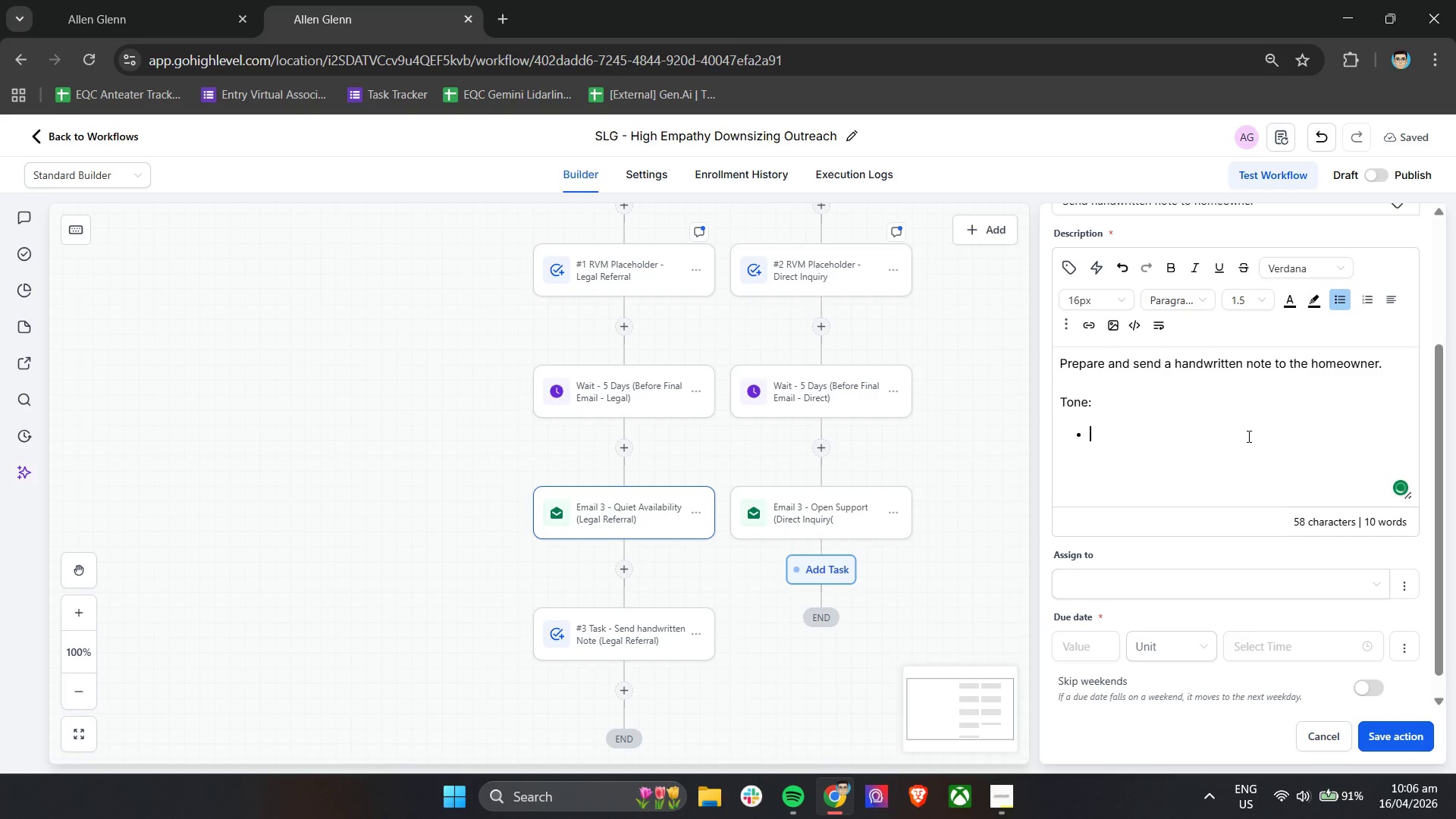 
type(Warm)
 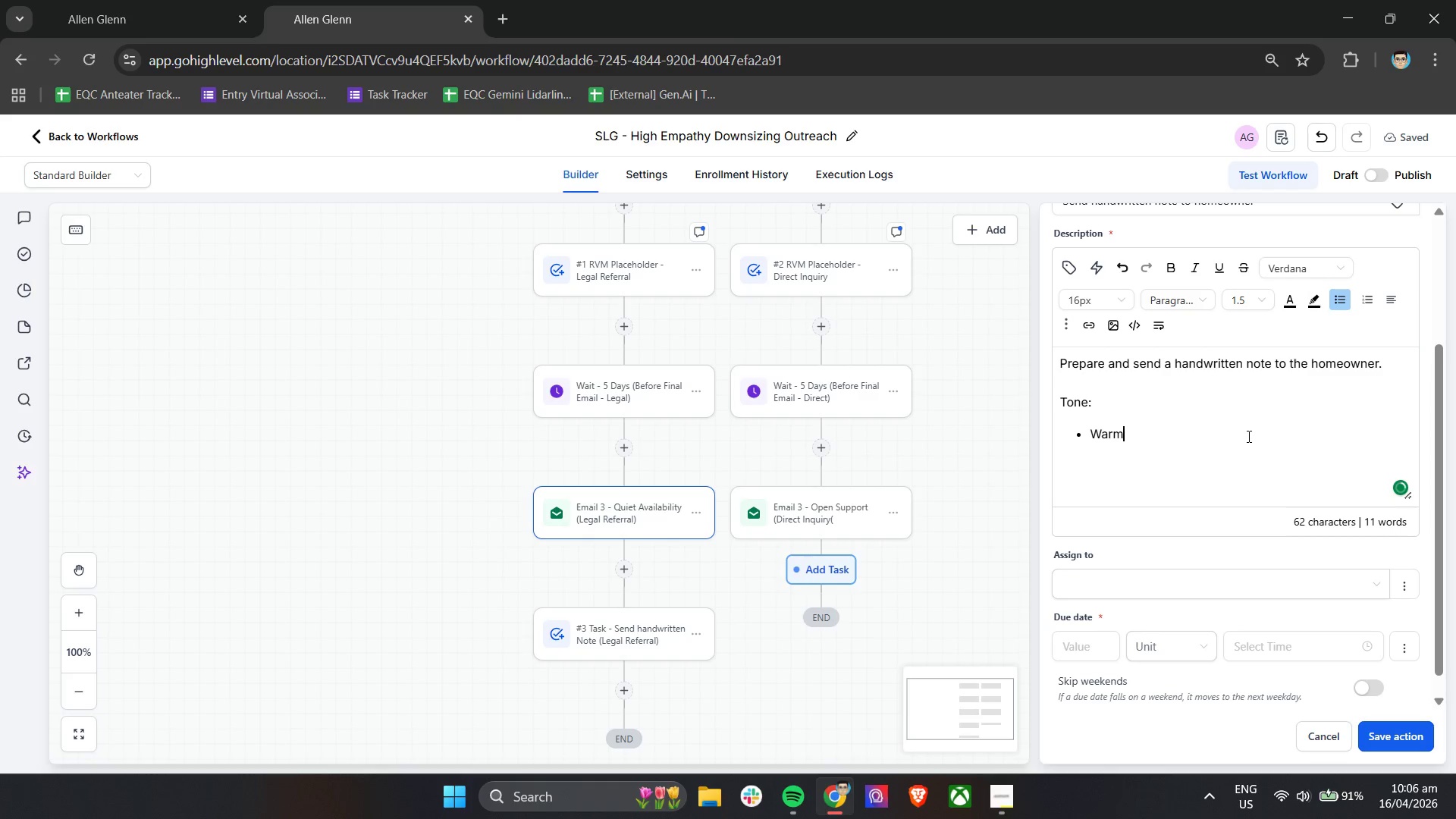 
key(Enter)
 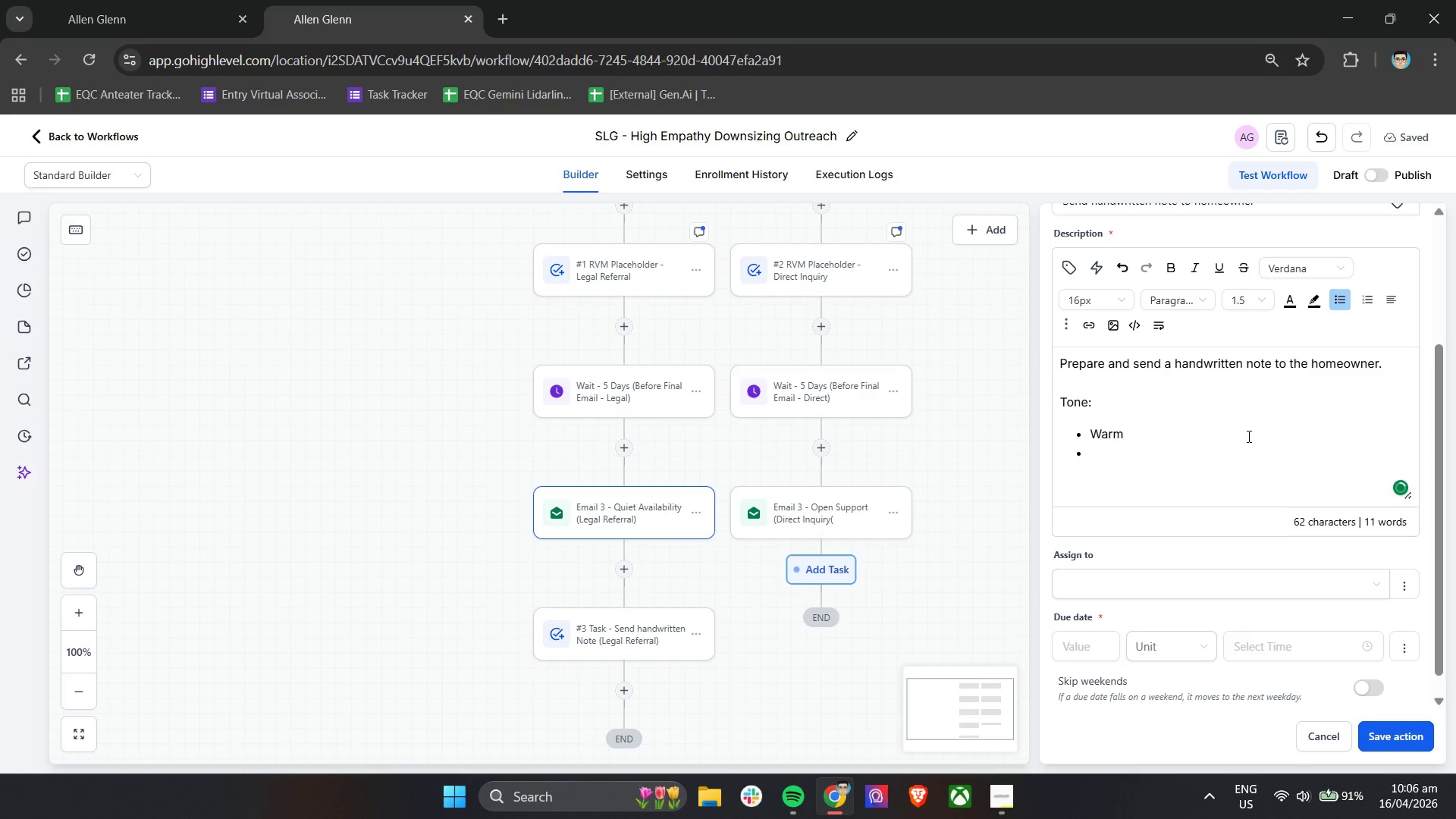 
type(Supportive)
 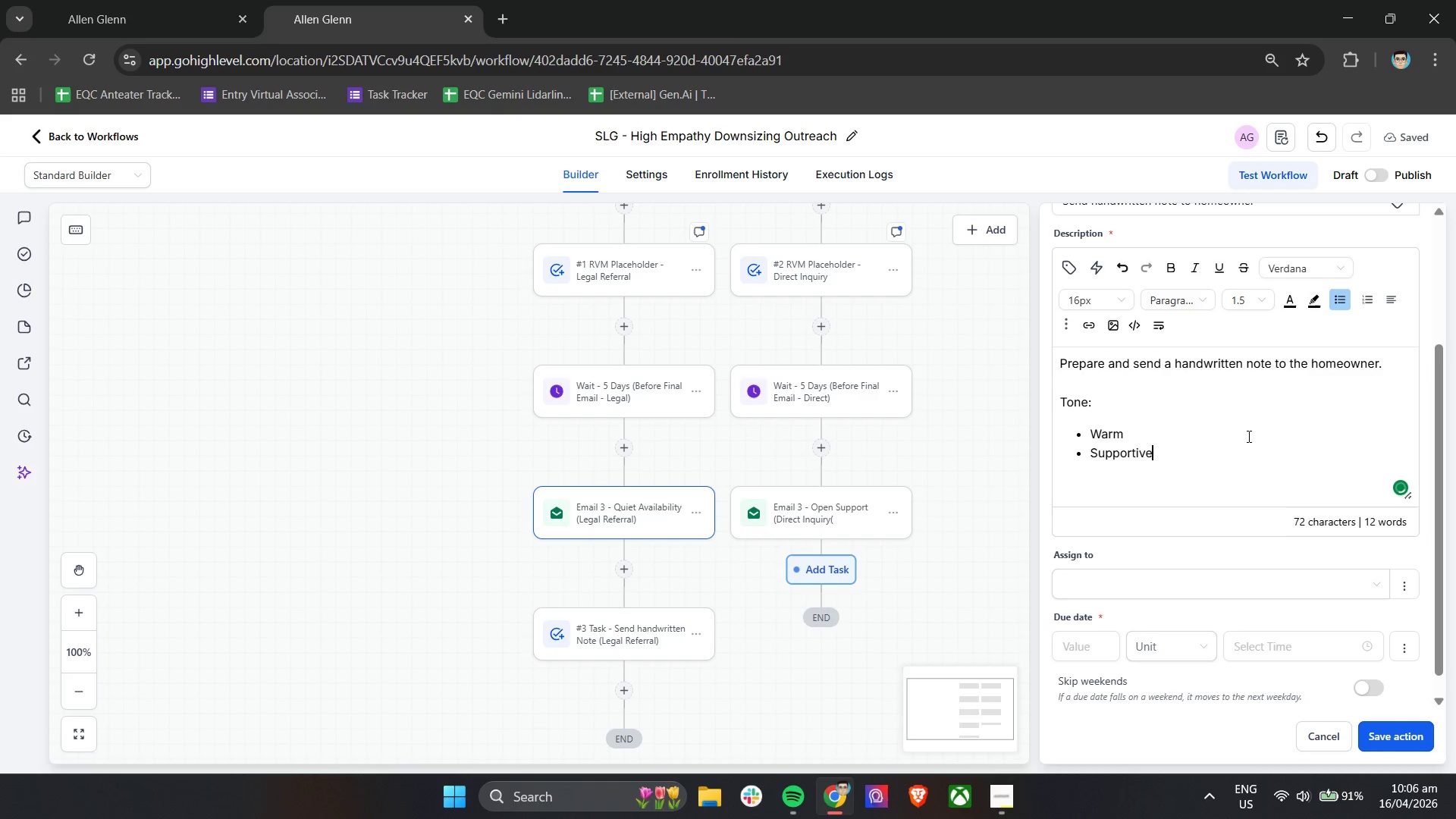 
key(Enter)
 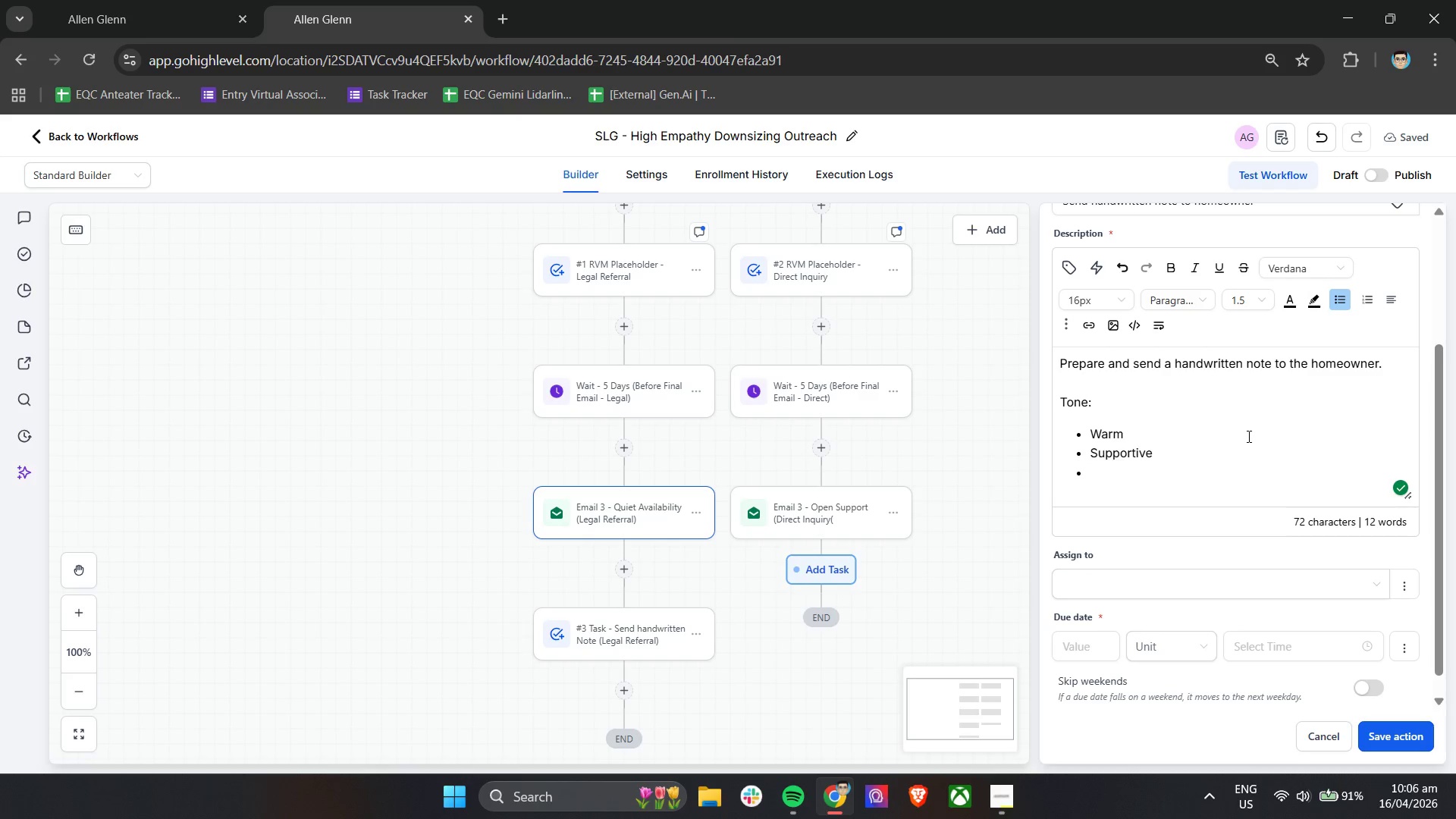 
type(Personal)
 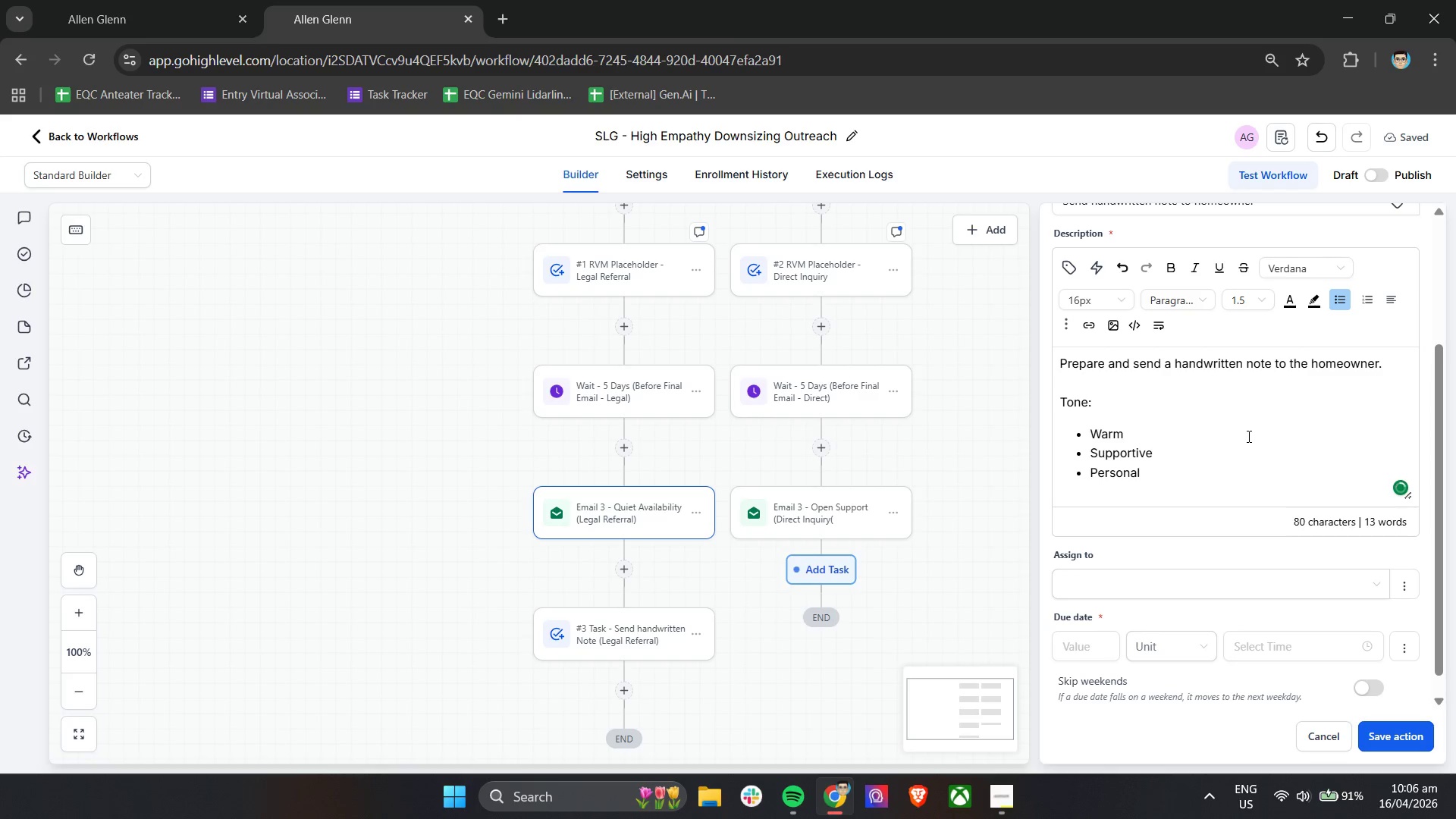 
key(Enter)
 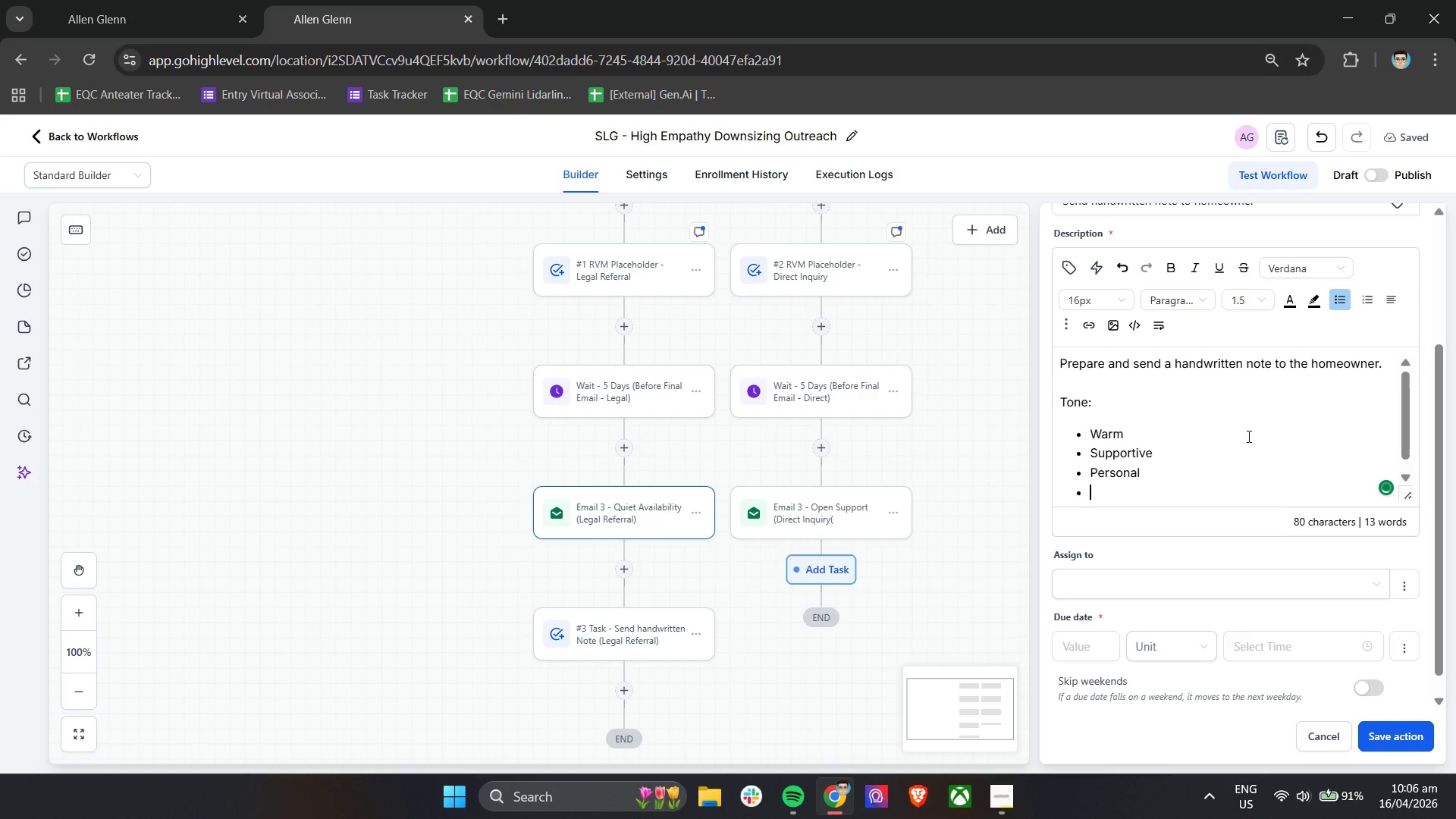 
key(Enter)
 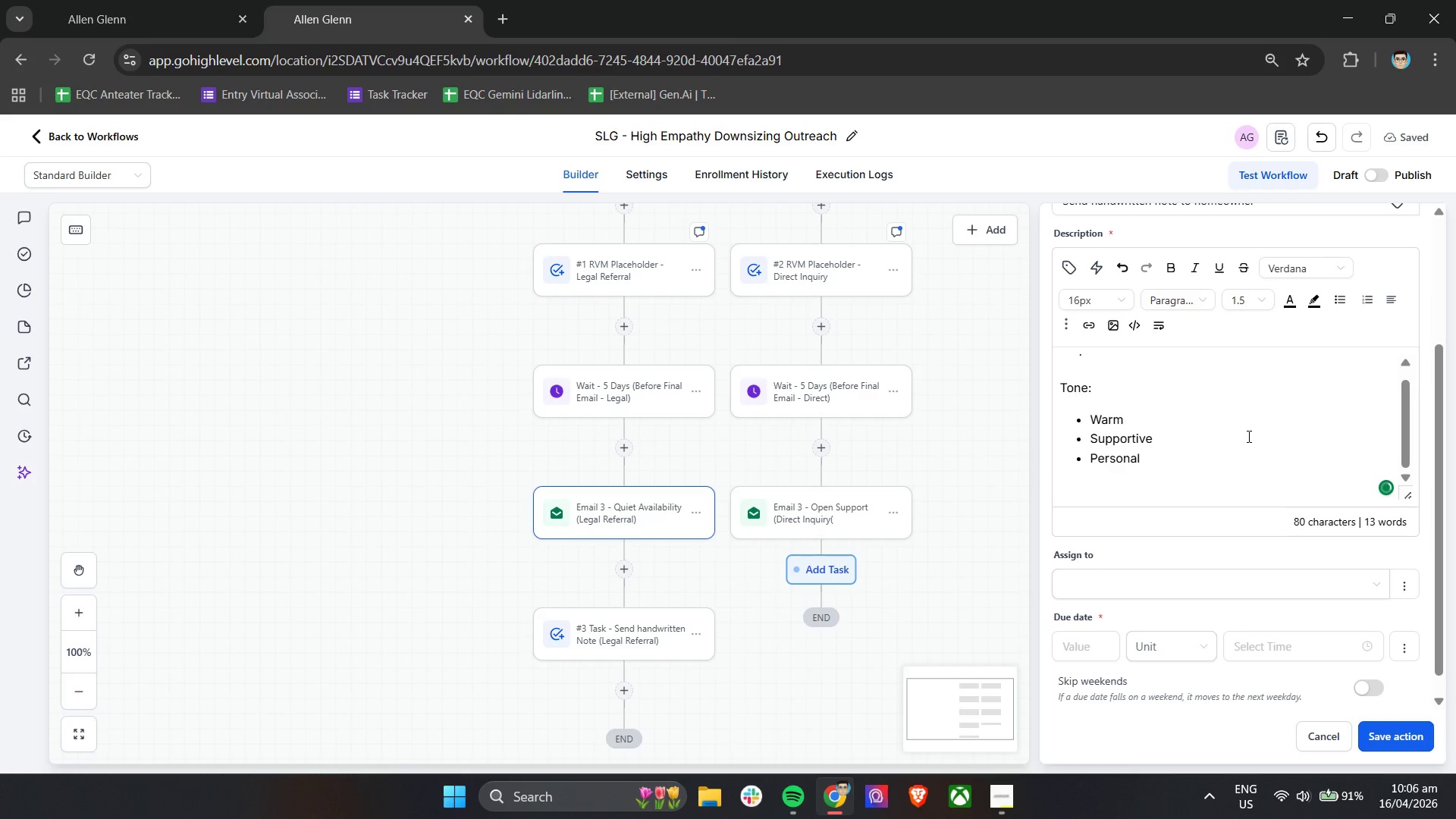 
type(Pru)
key(Backspace)
key(Backspace)
type(urps)
key(Backspace)
type(ose:)
 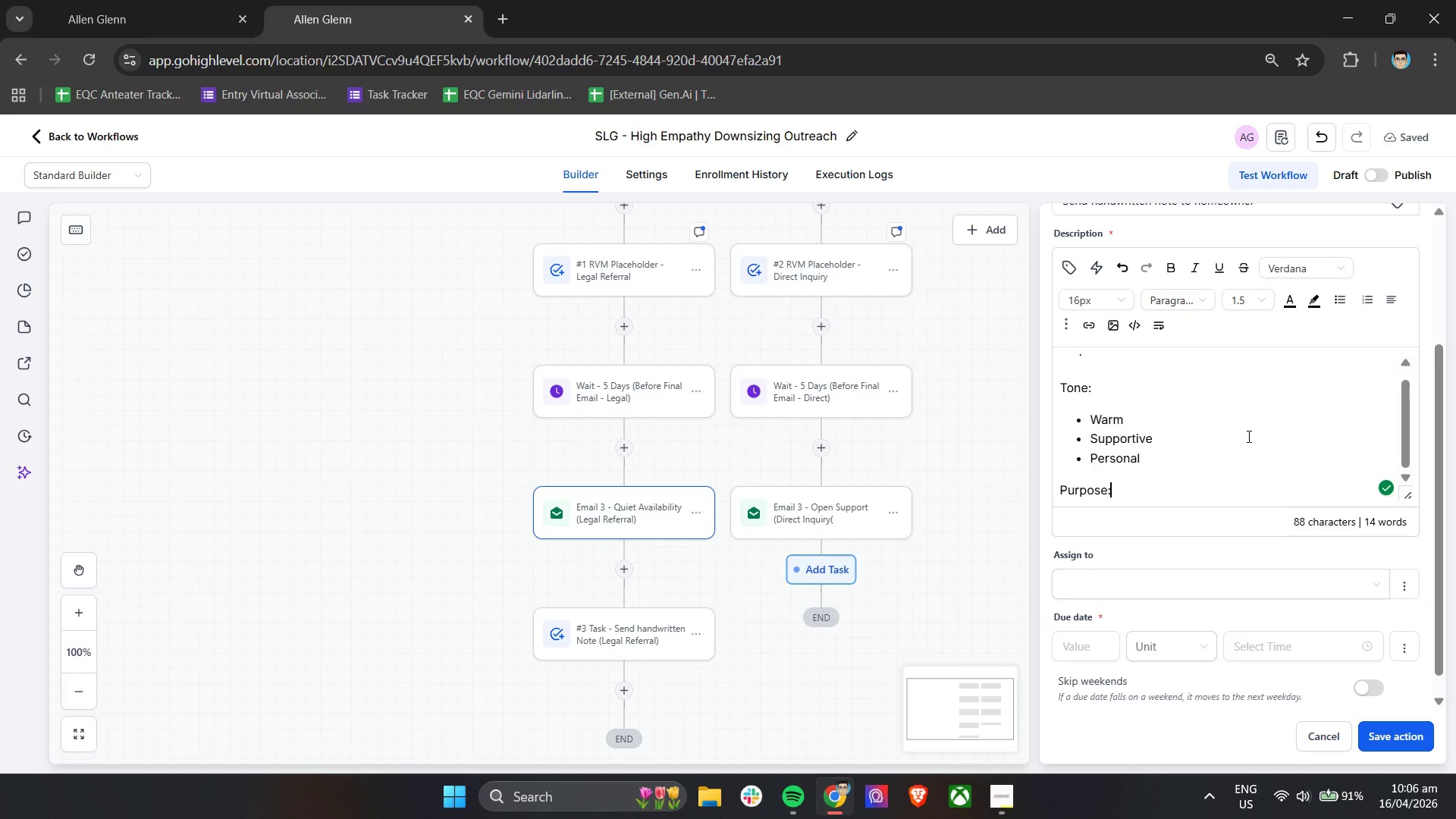 
 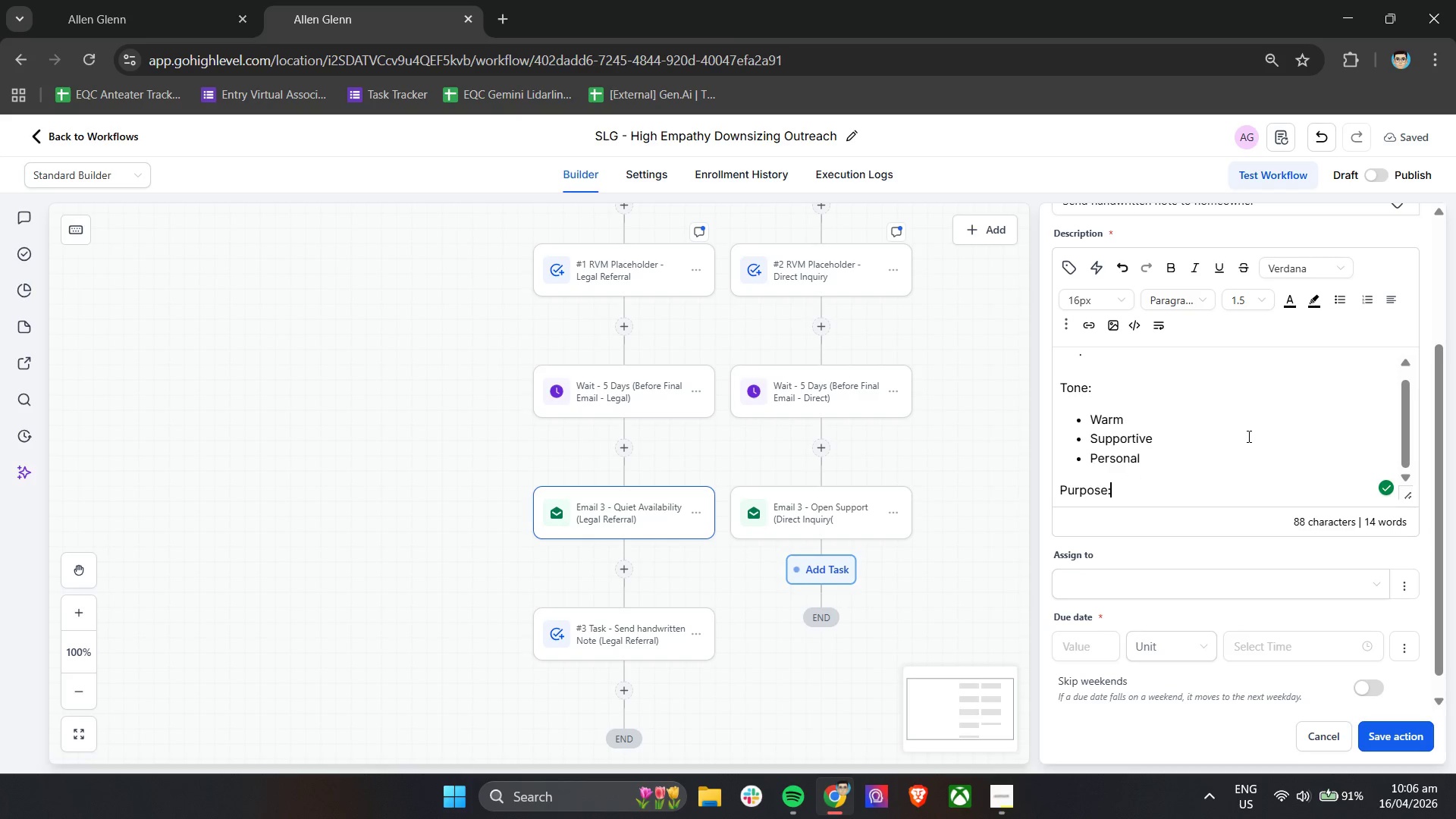 
key(Enter)
 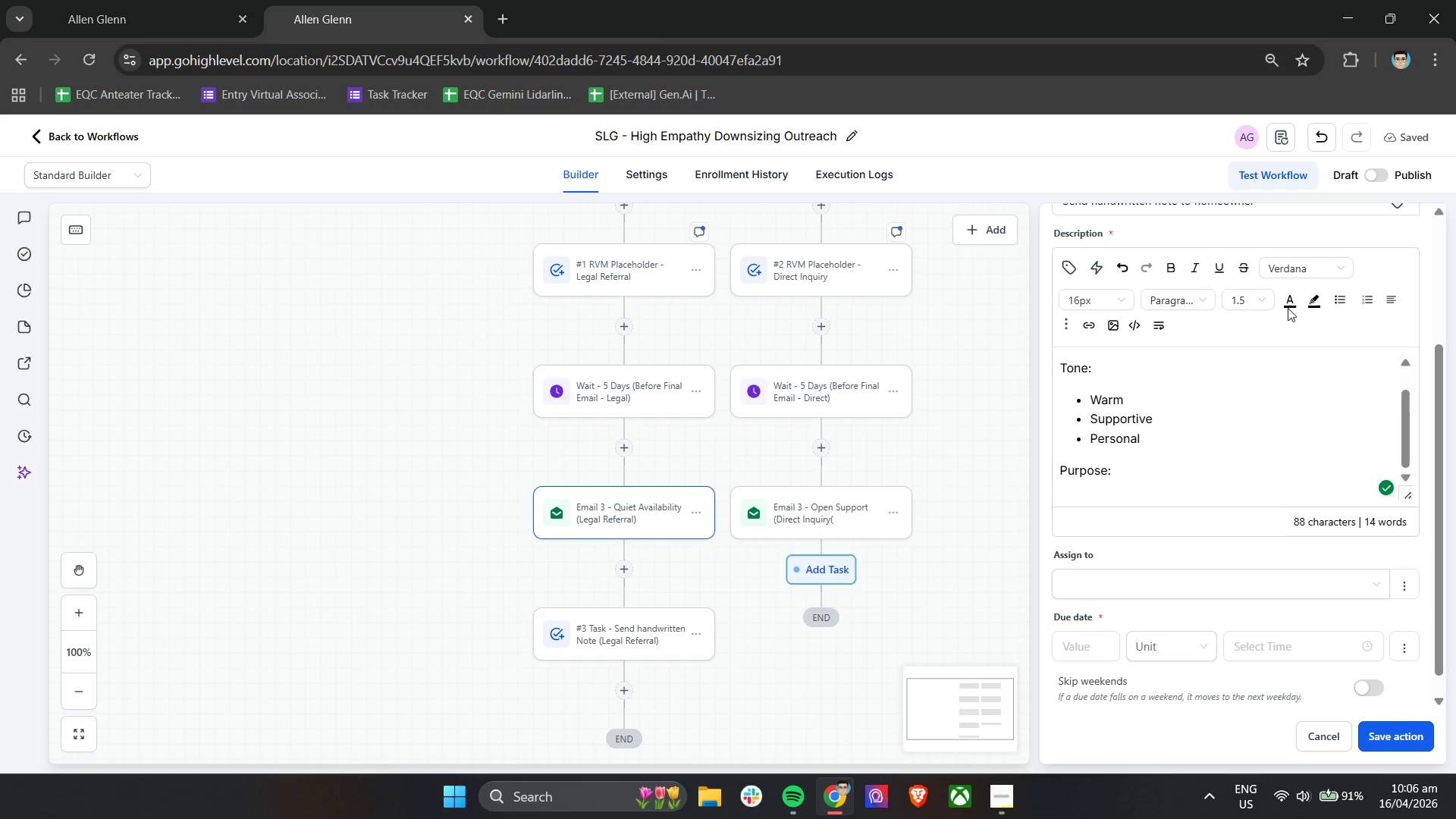 
left_click([1335, 297])
 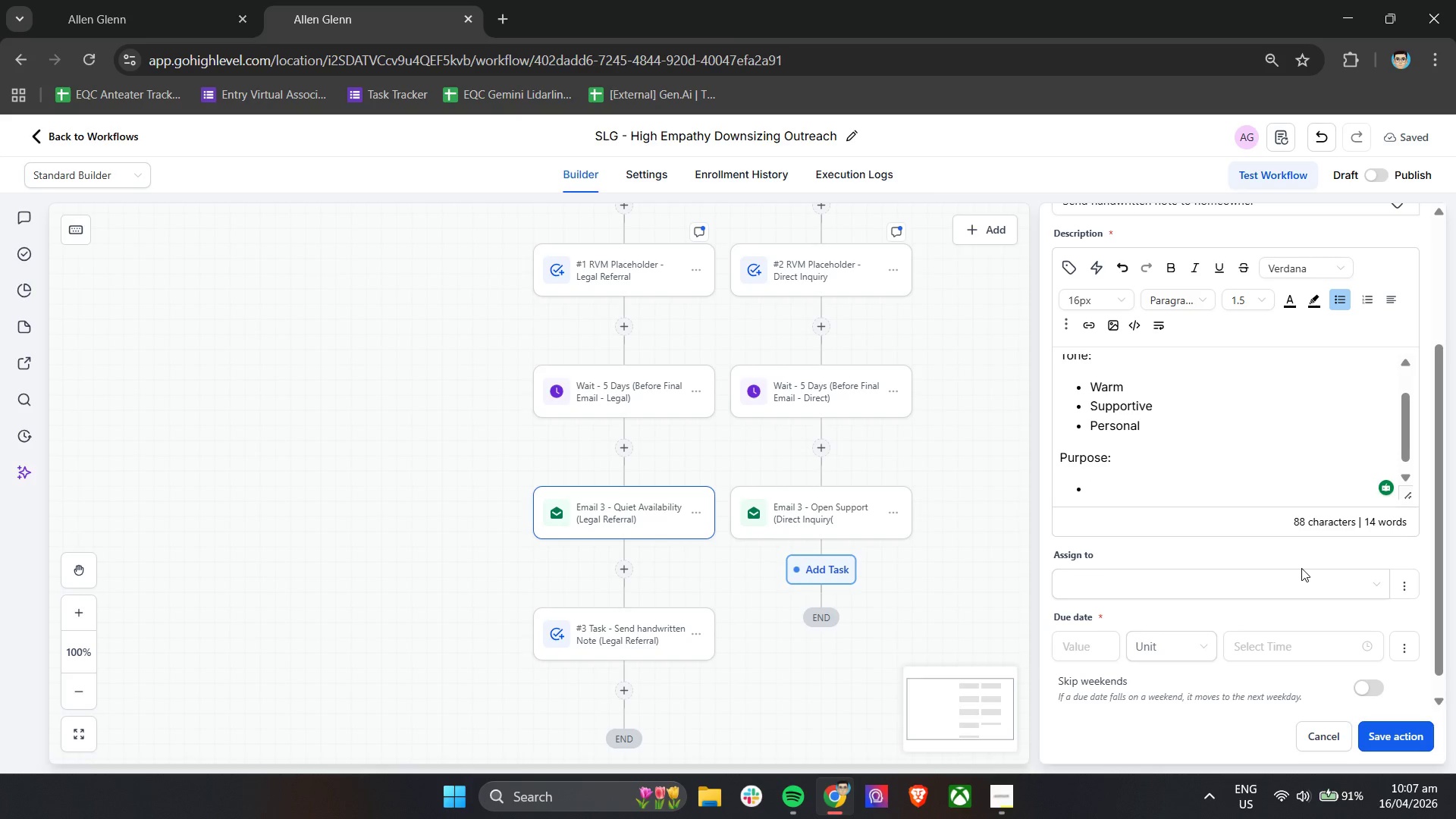 
wait(47.99)
 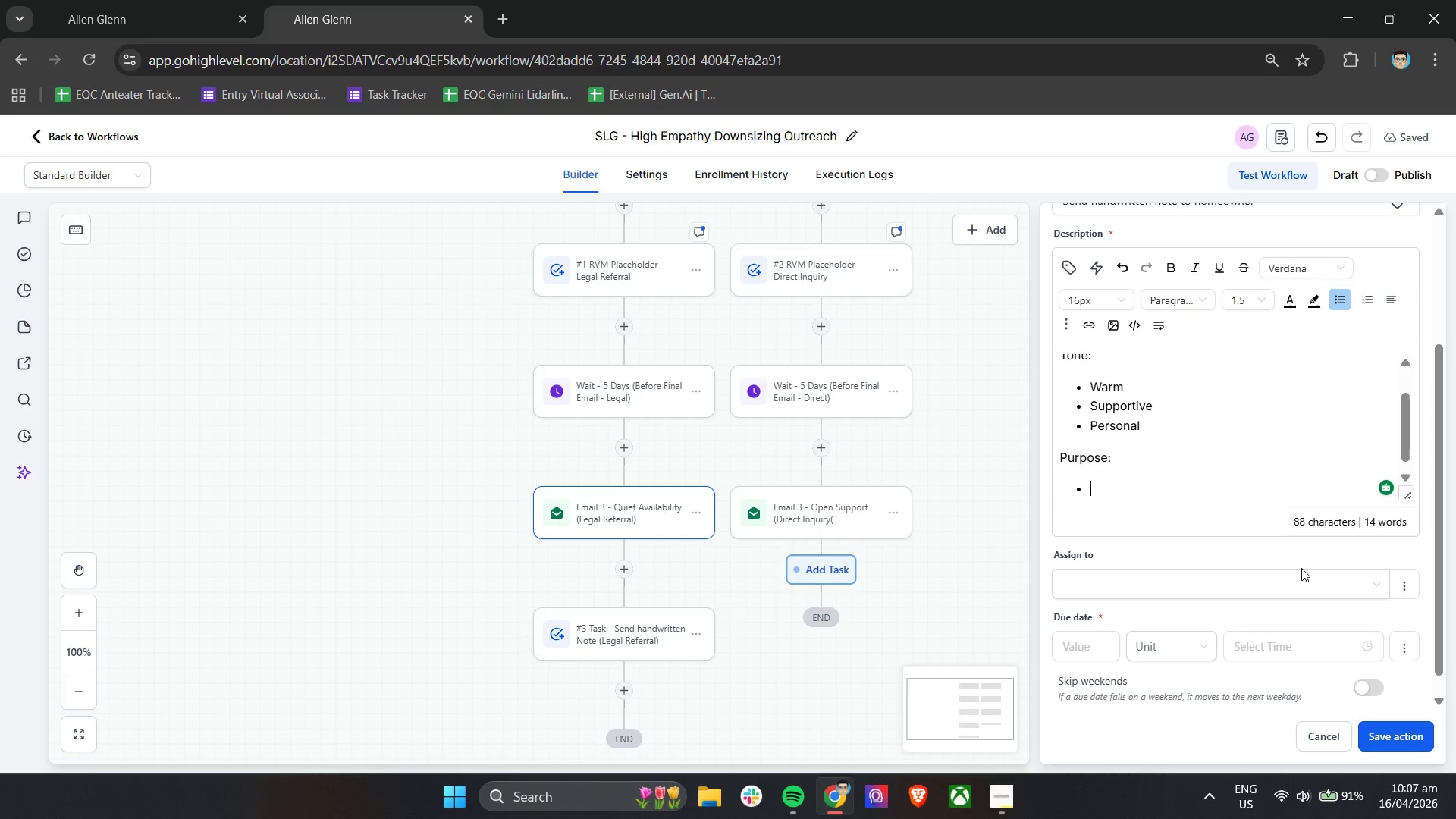 
type(Provide reassuramce)
key(Backspace)
key(Backspace)
key(Backspace)
type(c)
key(Backspace)
type(nce)
 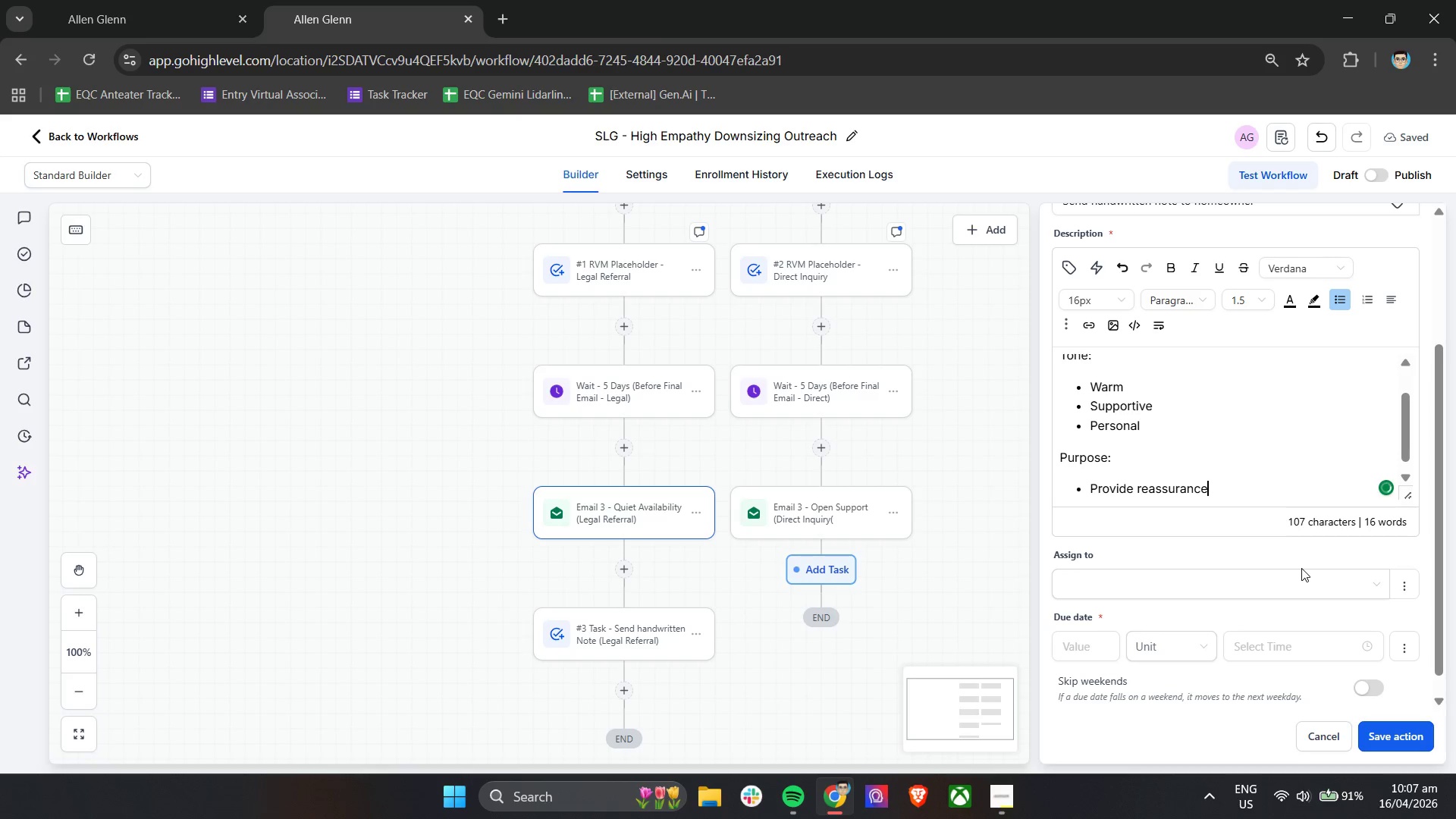 
key(Enter)
 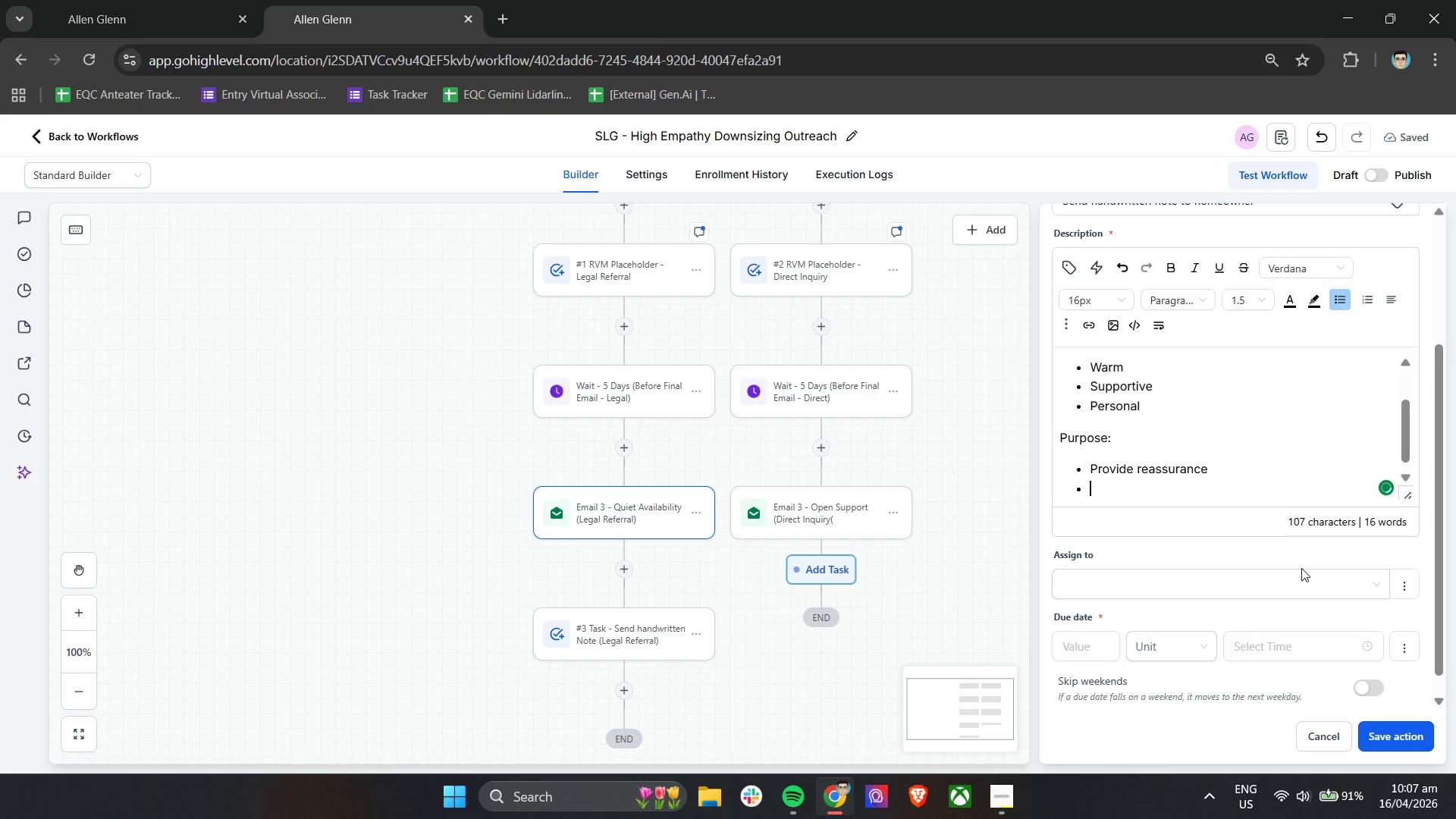 
type(b)
key(Backspace)
type(Build trust)
 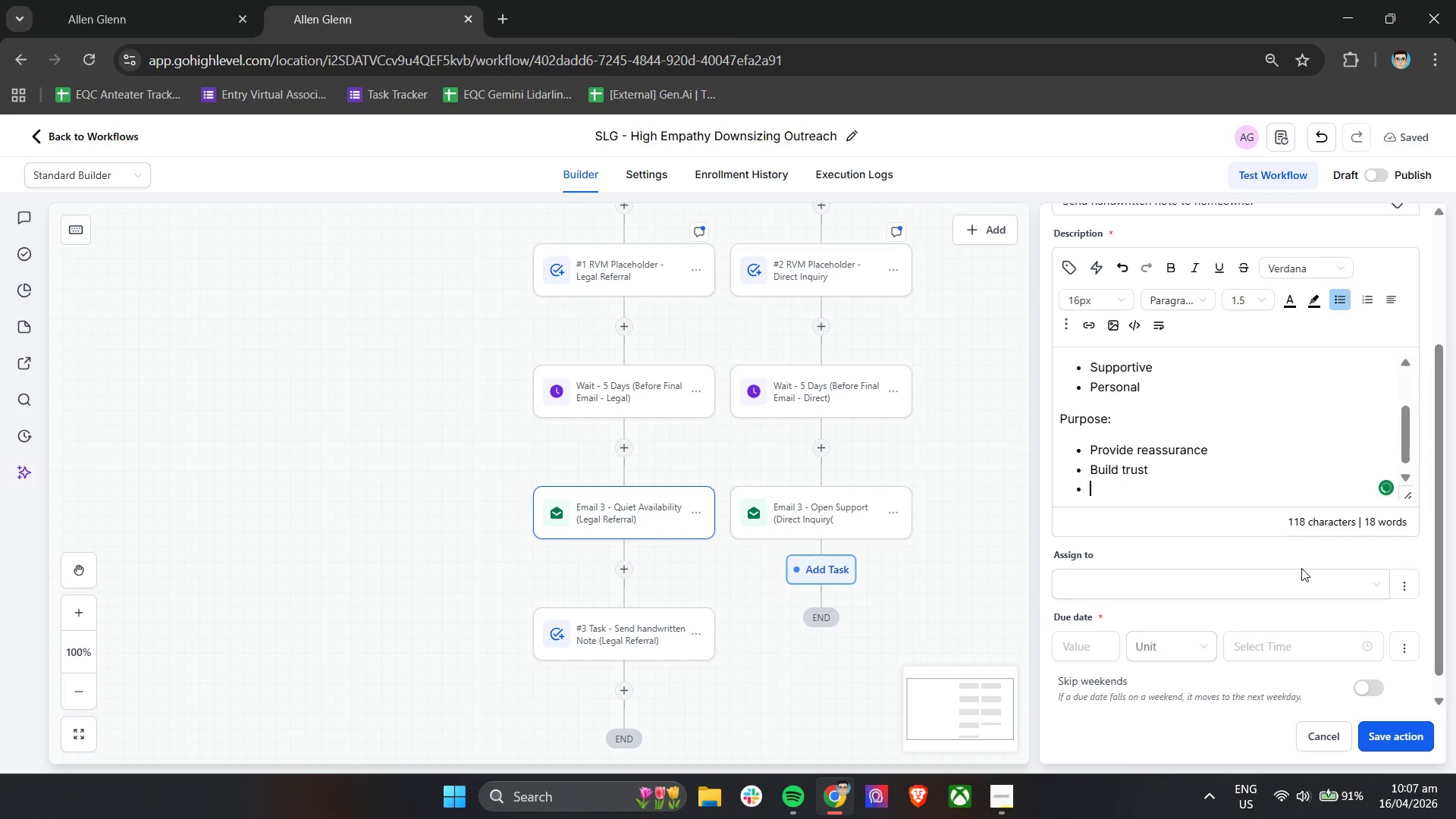 
 